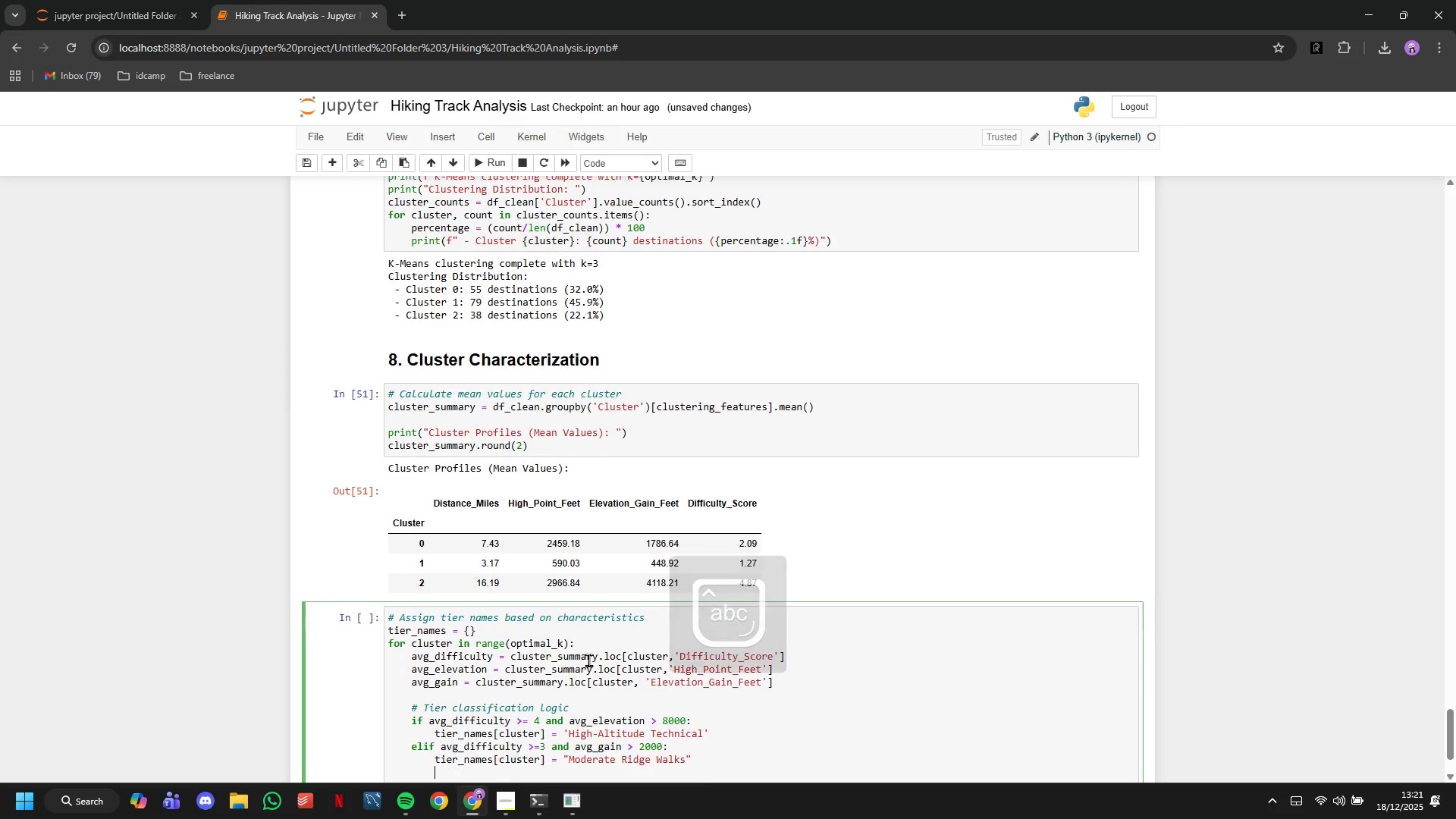 
key(Enter)
 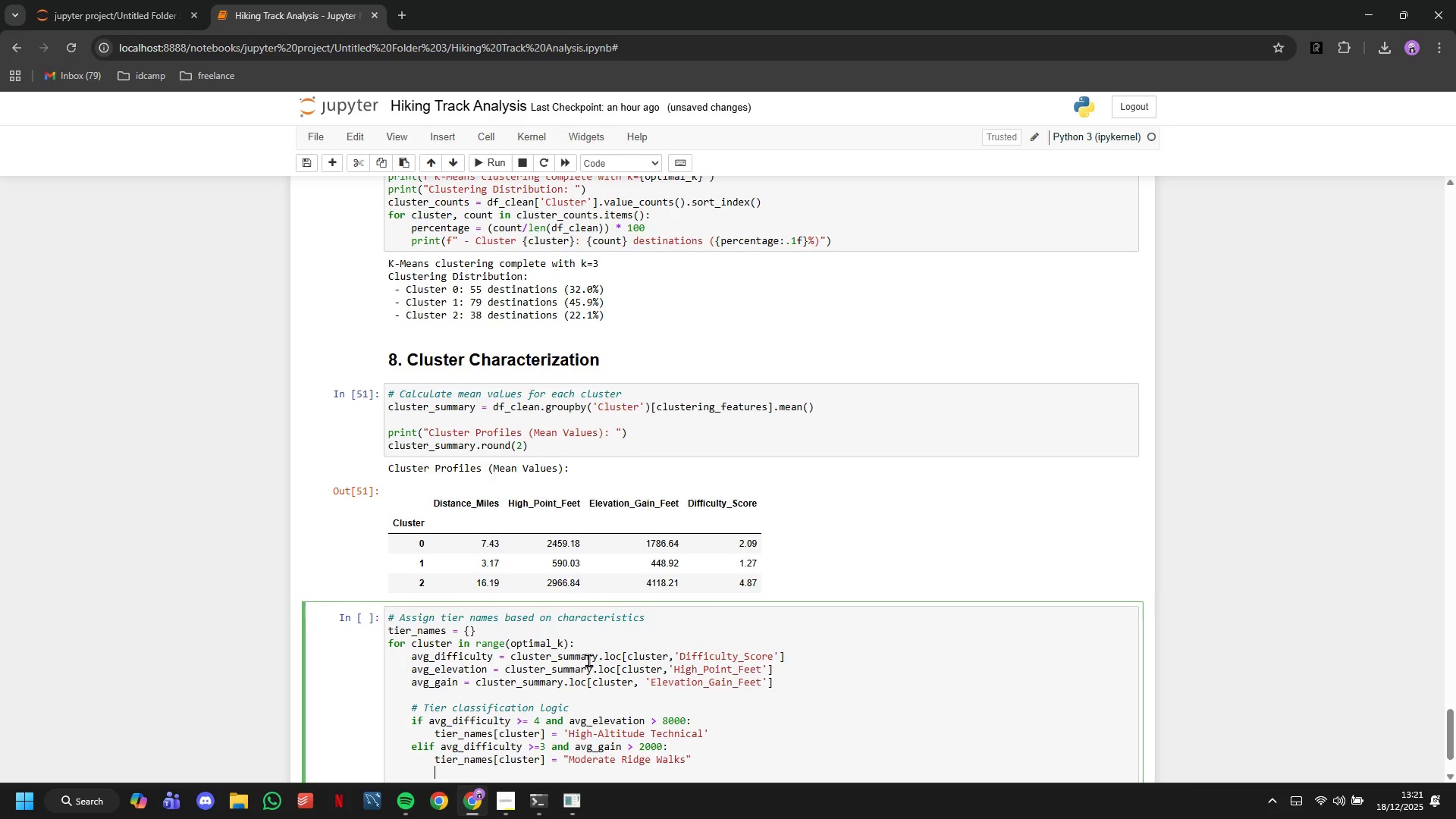 
key(Backspace)
 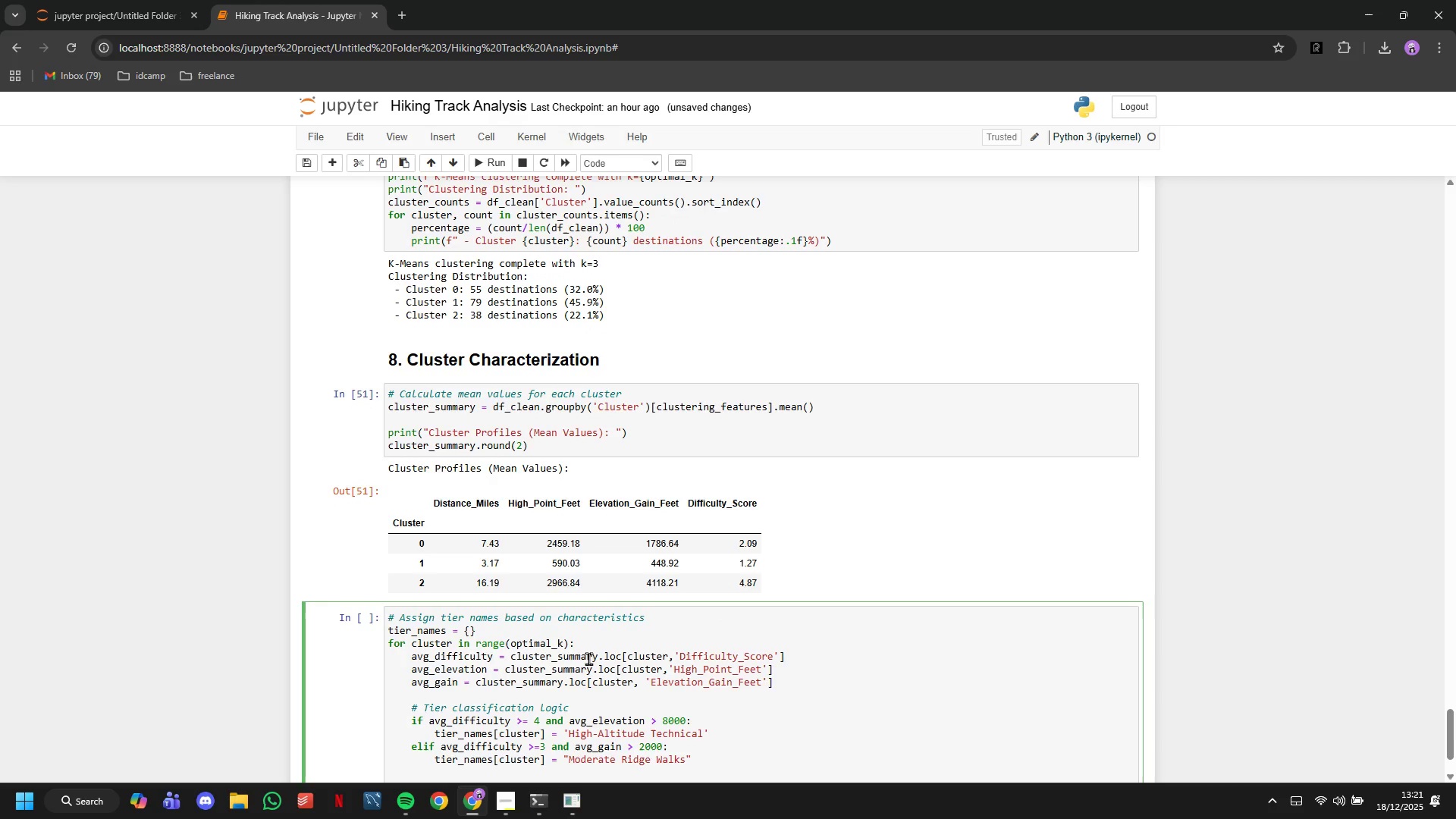 
scroll: coordinate [607, 524], scroll_direction: down, amount: 8.0
 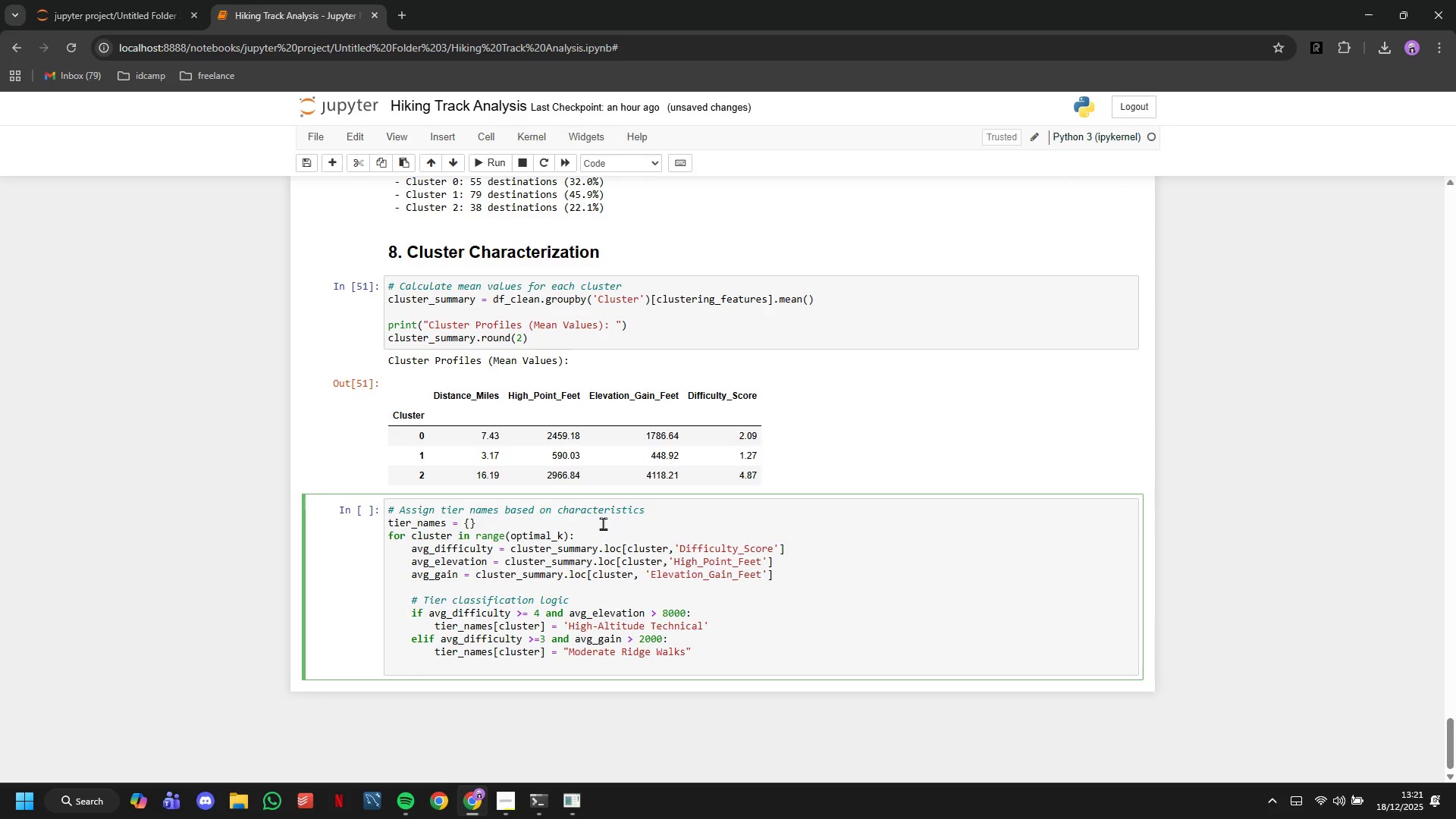 
type(elif avg_difficulty )
 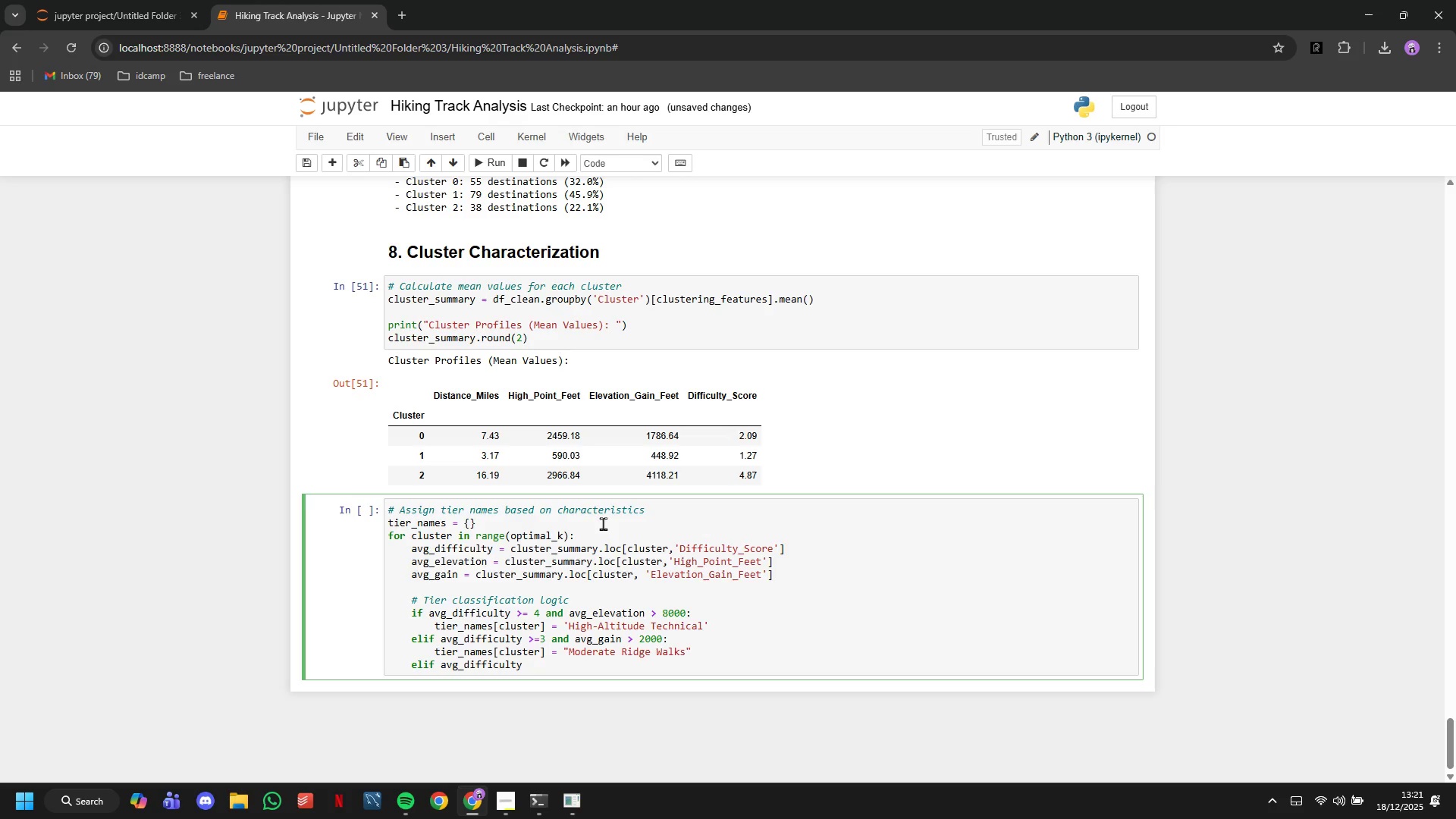 
key(Shift+Comma)
 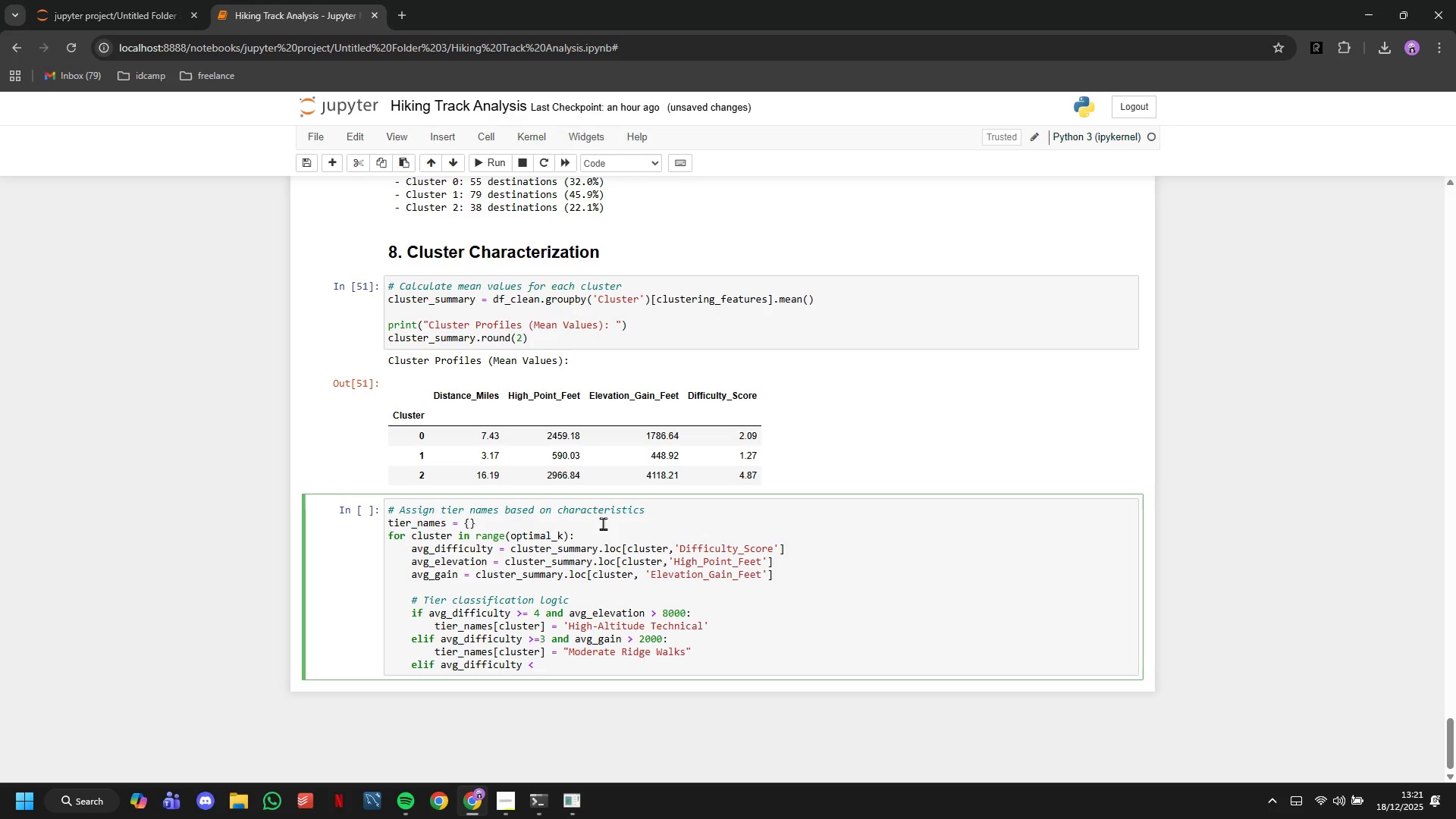 
key(Space)
 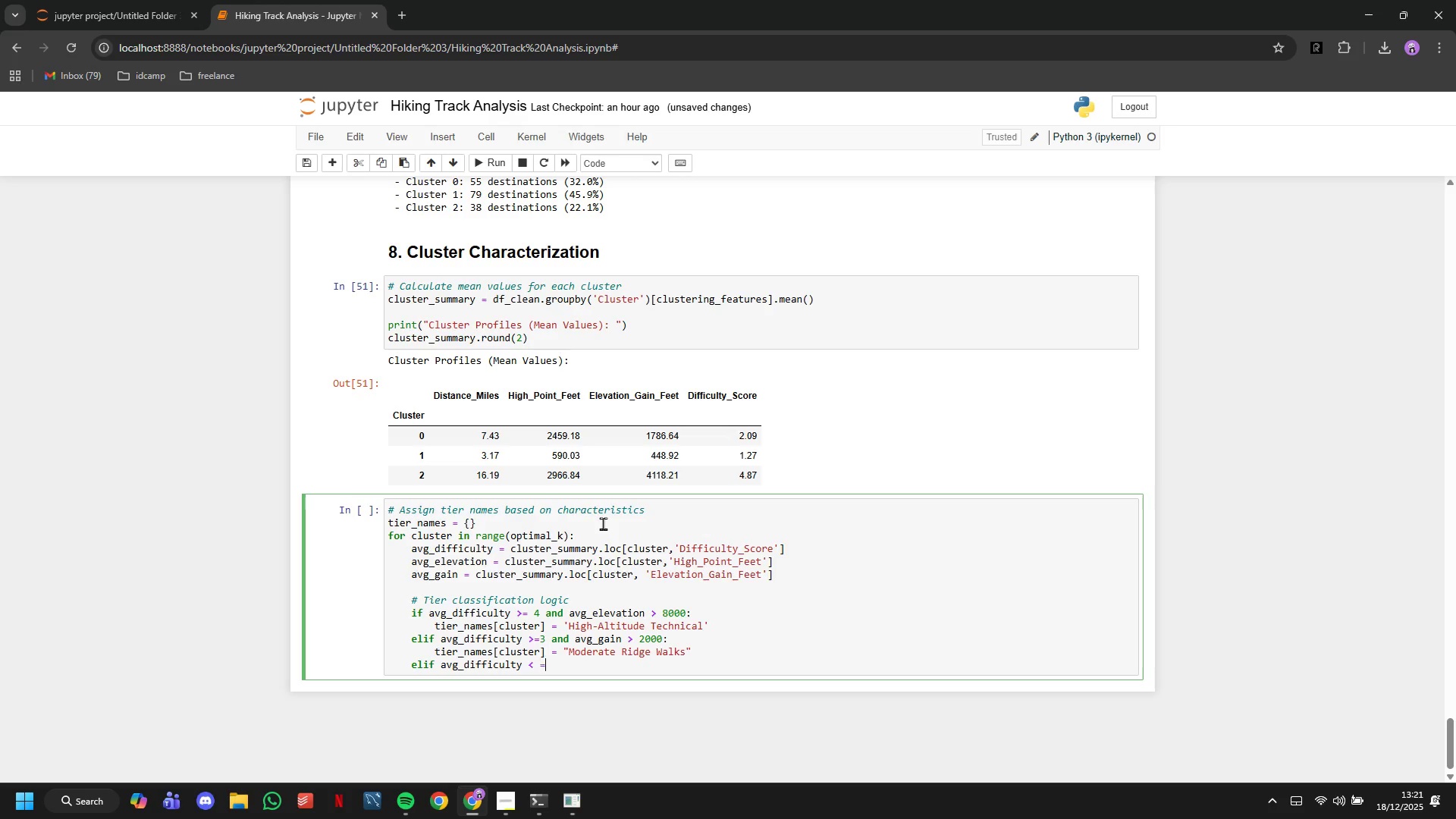 
key(Equal)
 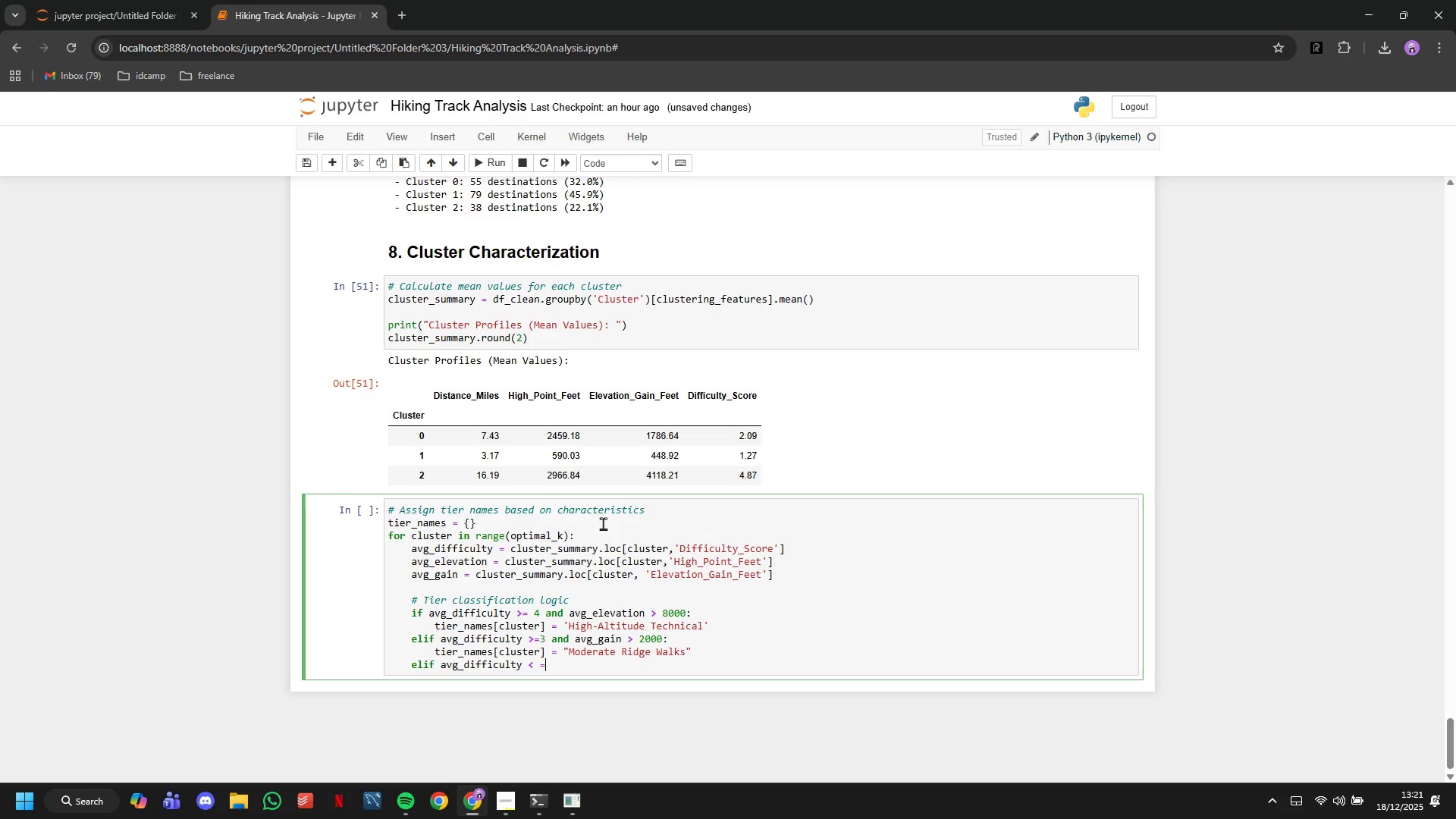 
key(Space)
 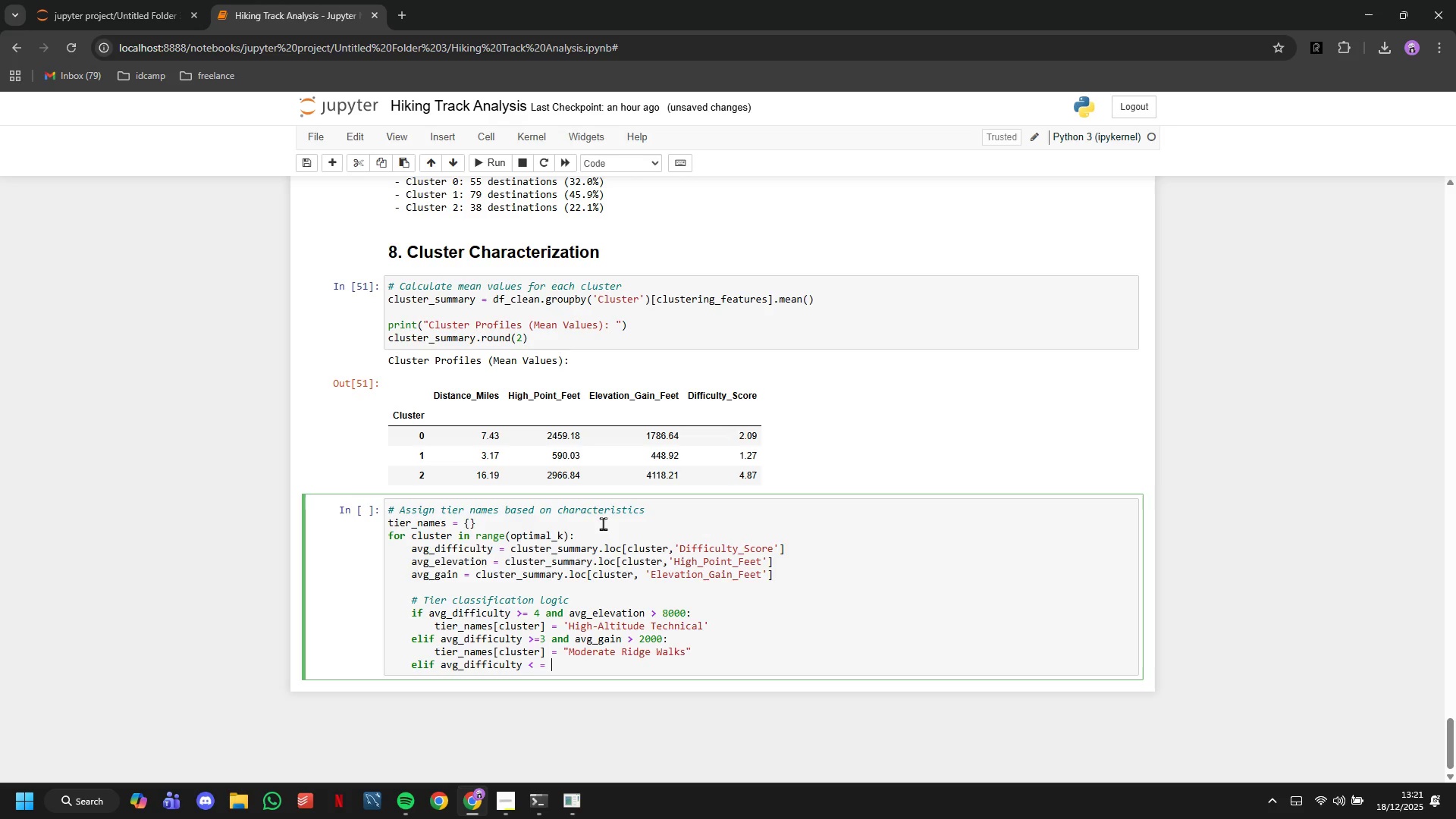 
key(ArrowLeft)
 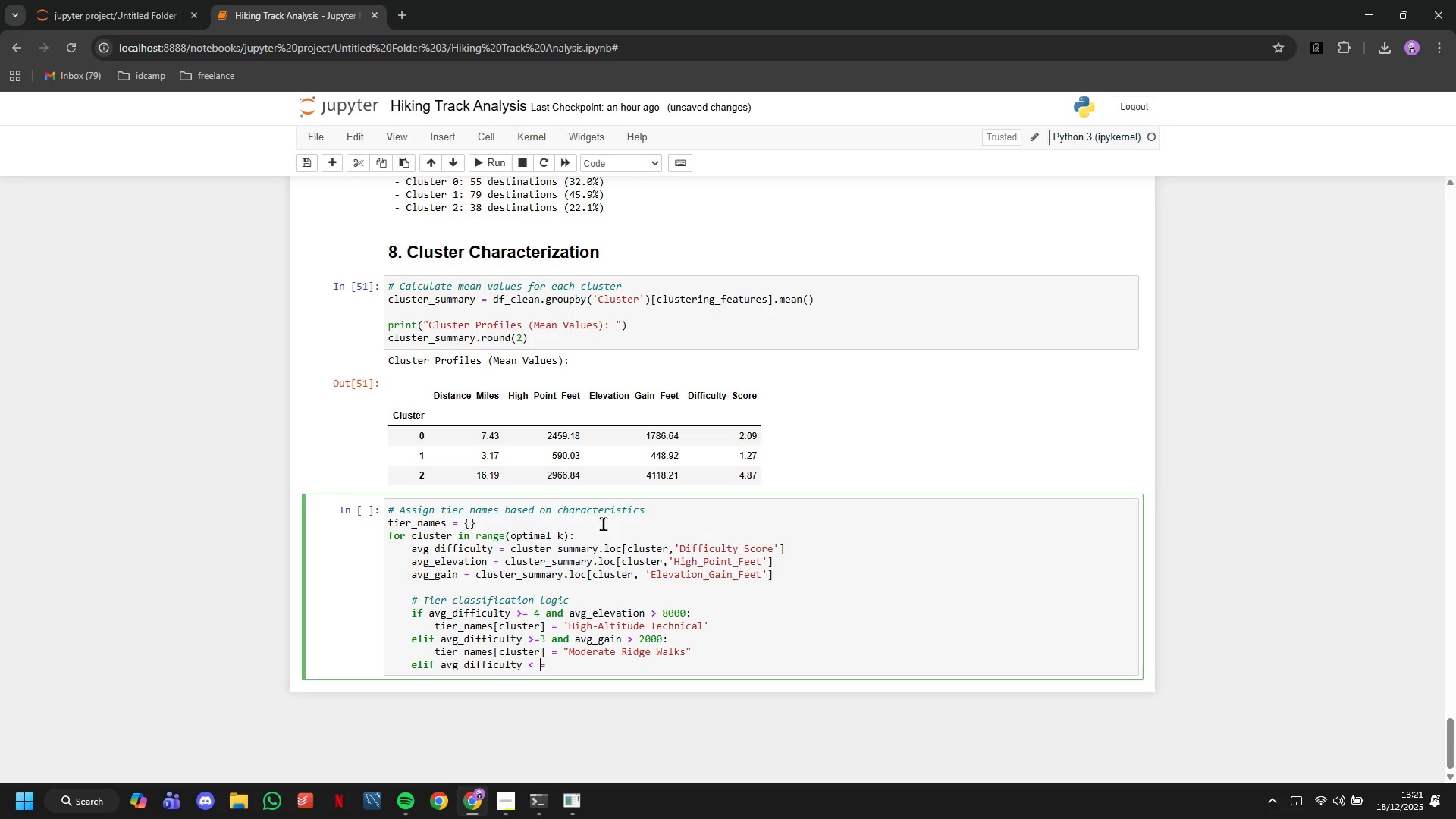 
key(ArrowLeft)
 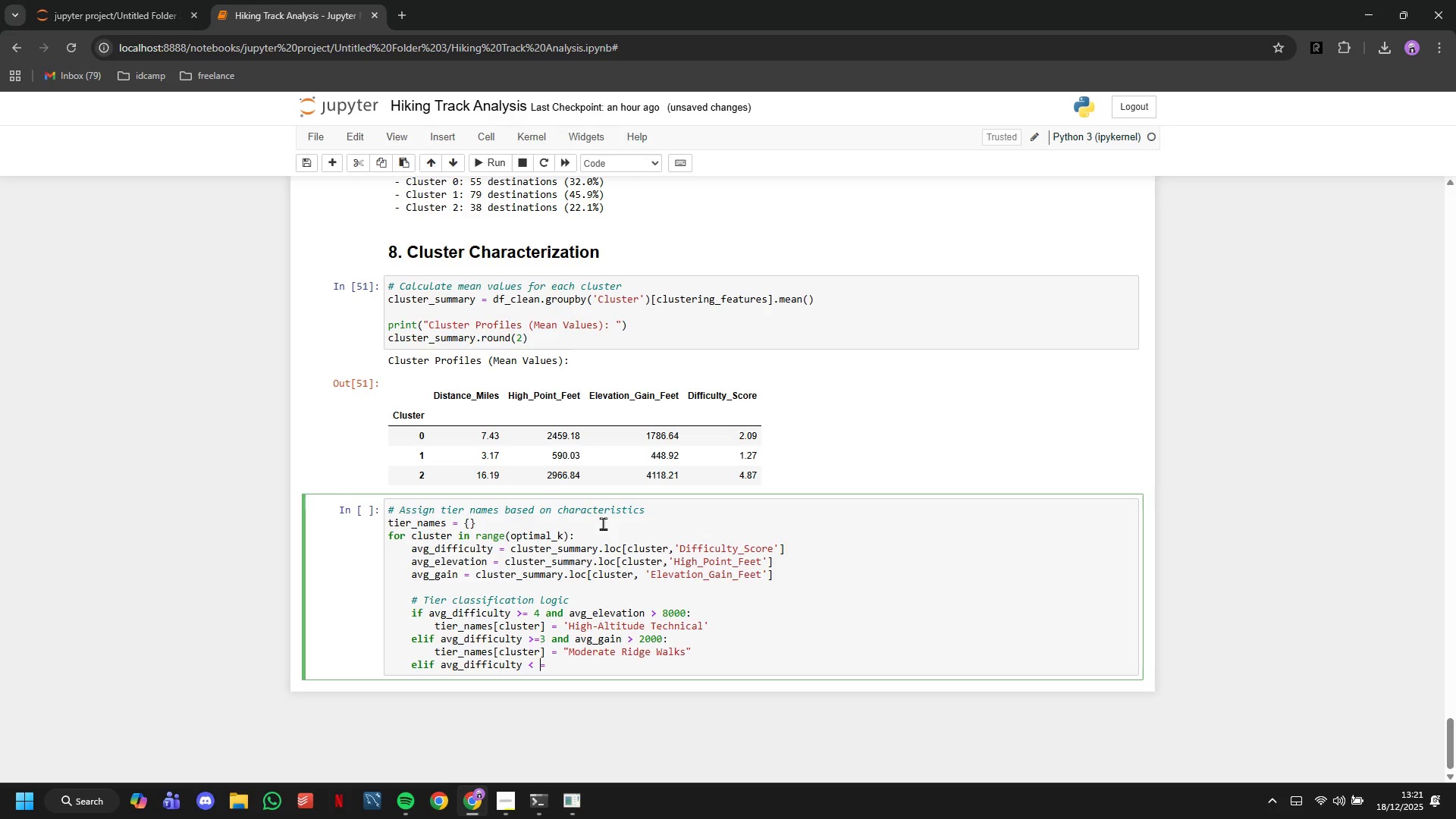 
key(Backspace)
 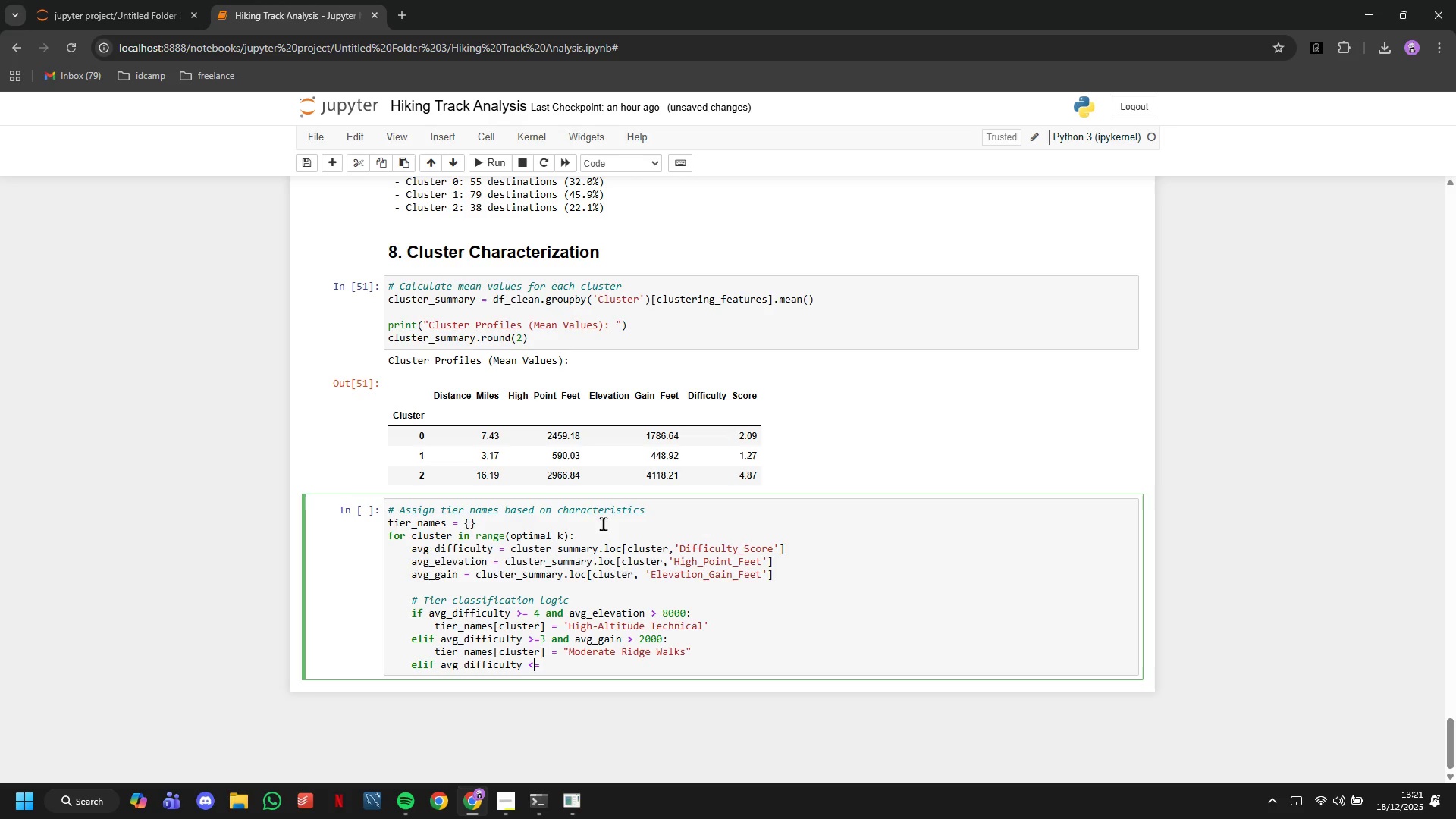 
key(ArrowRight)
 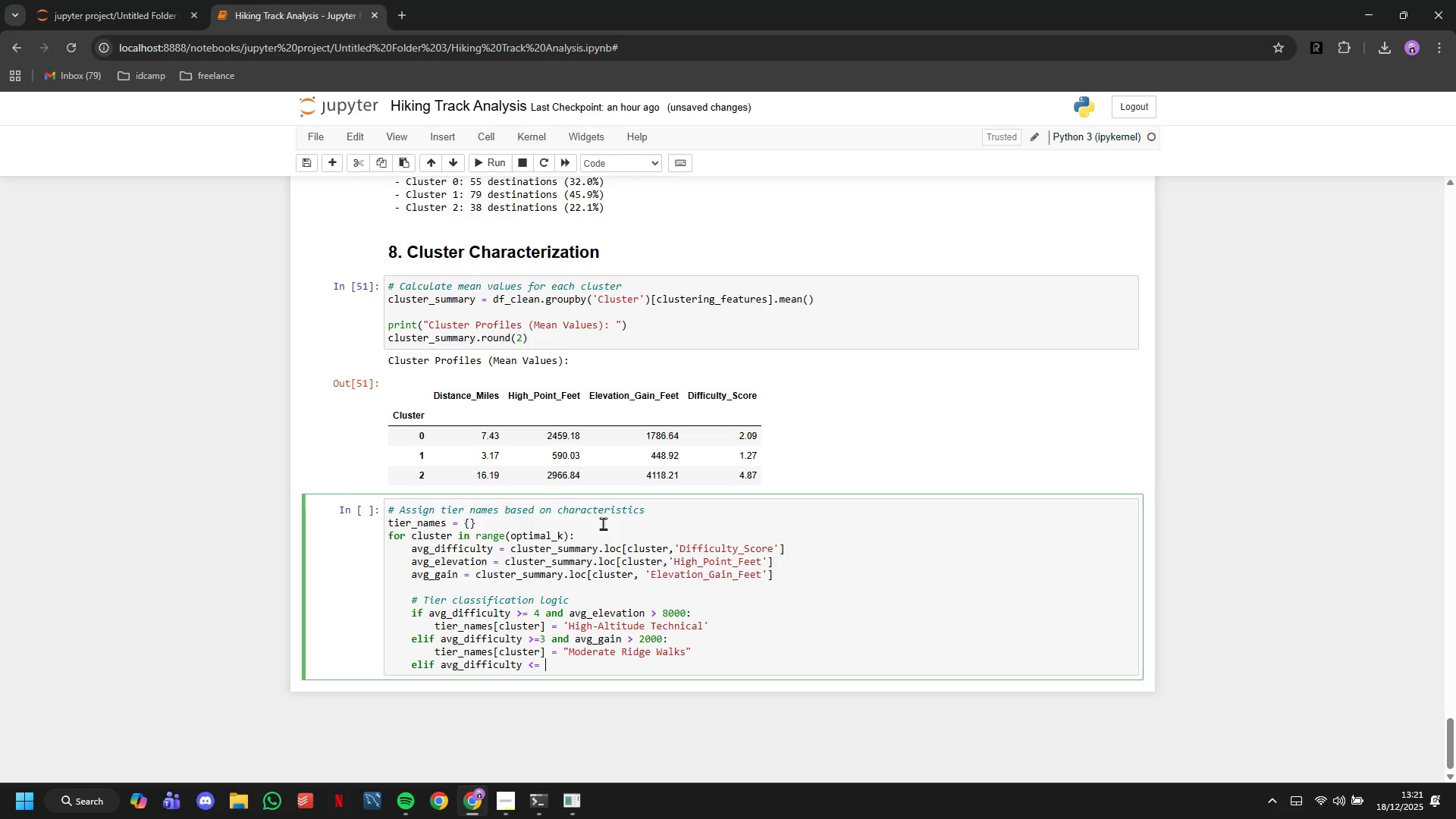 
key(Space)
 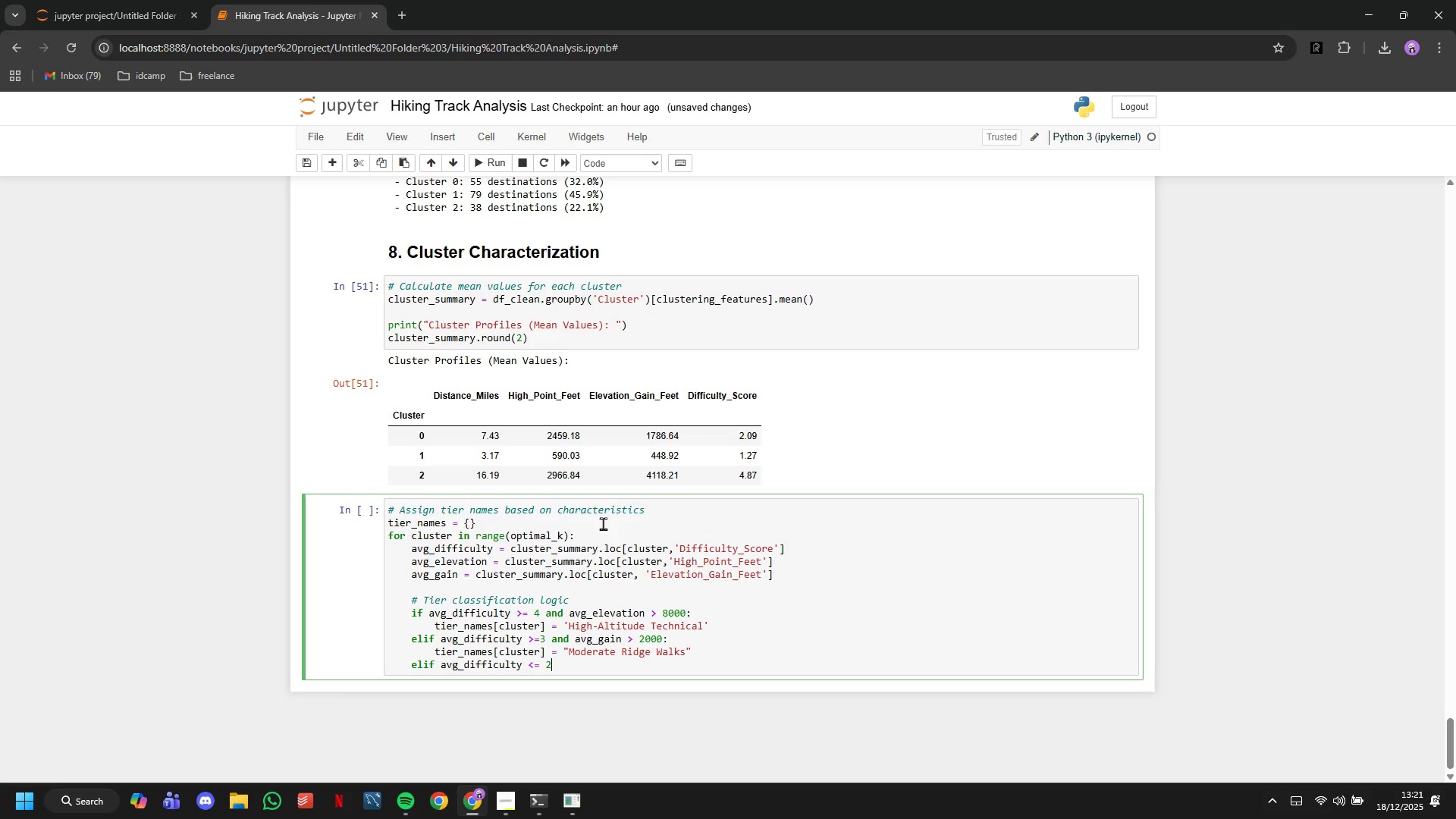 
key(2)
 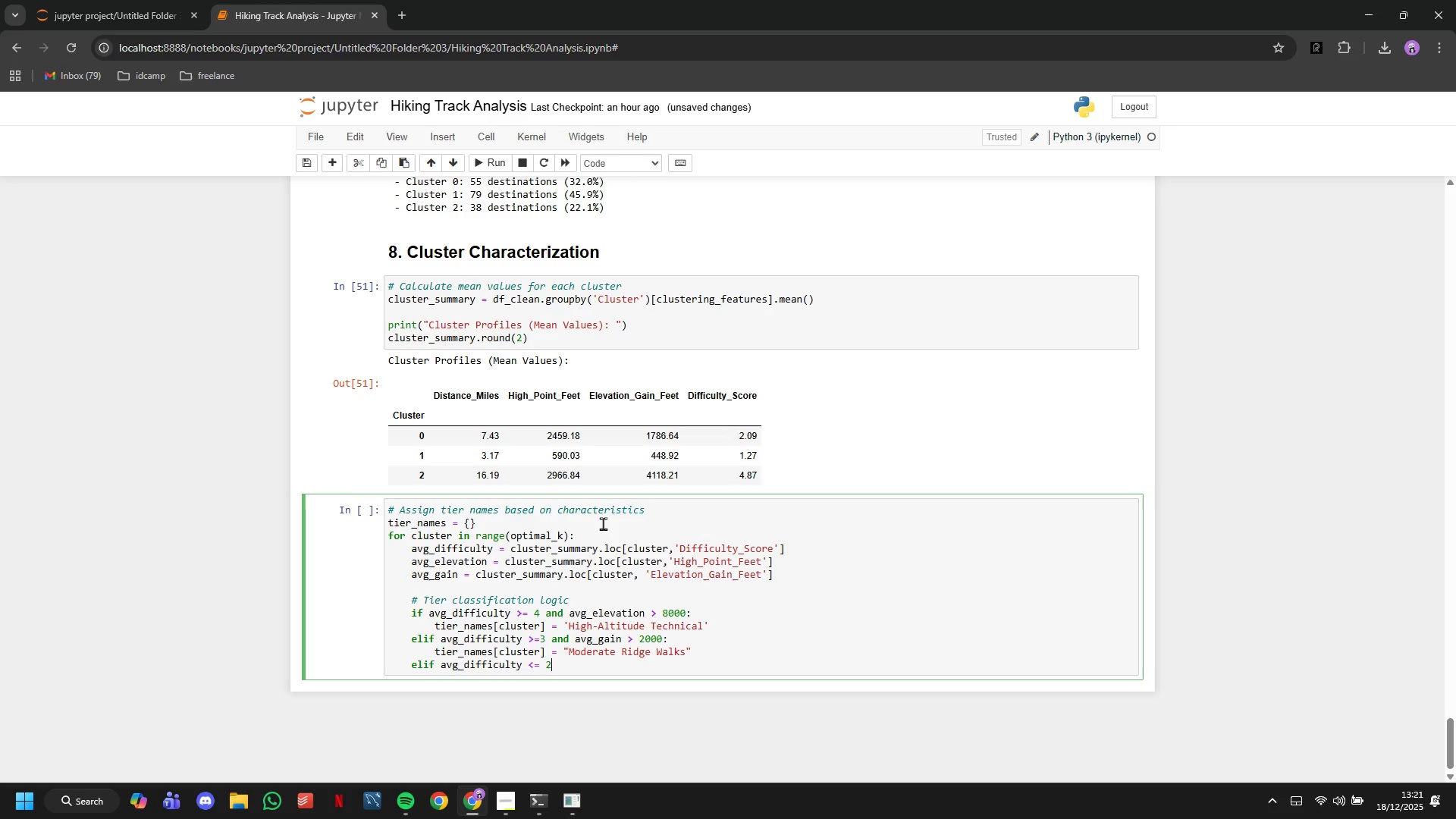 
key(Shift+ShiftRight)
 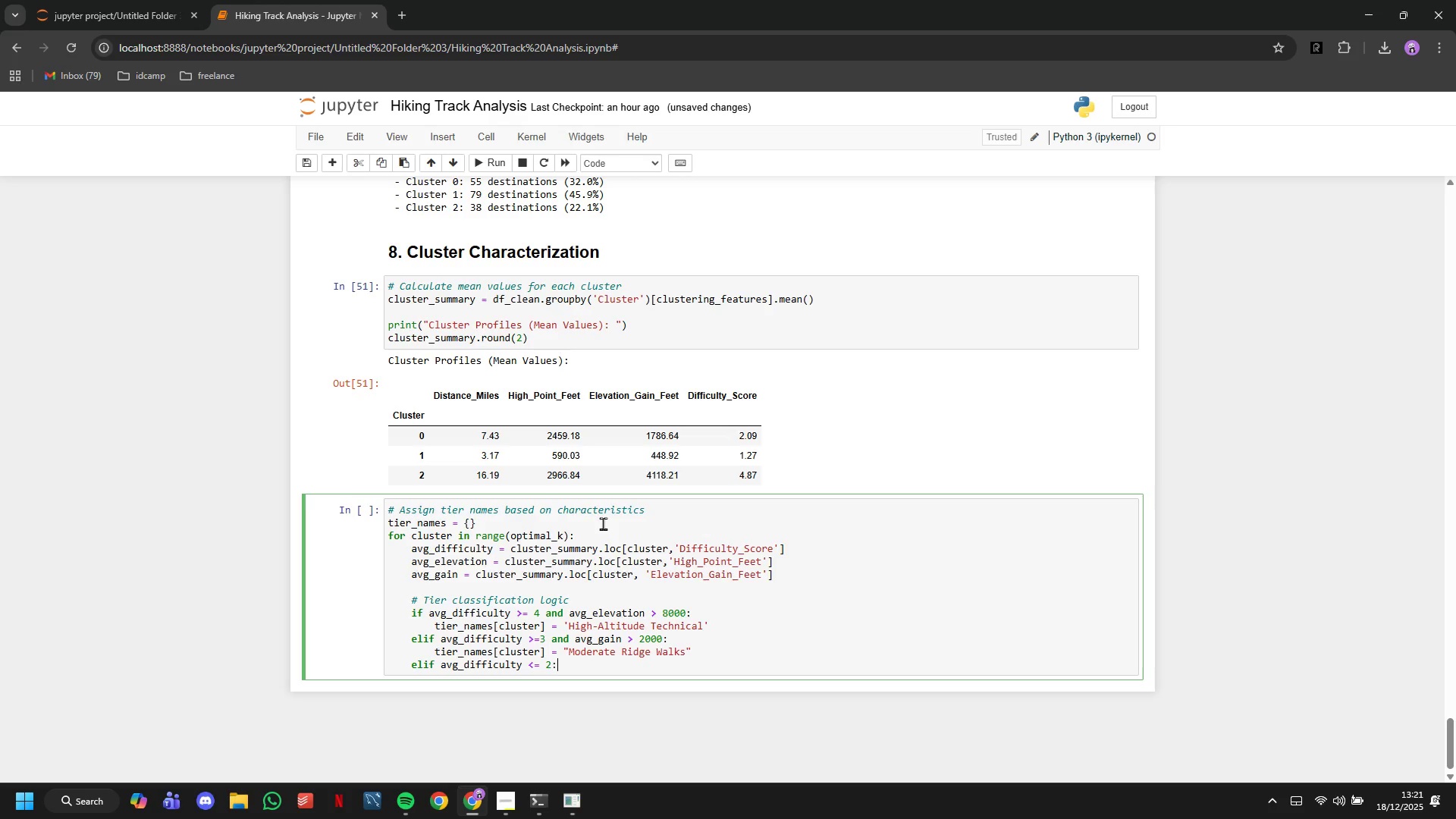 
key(Shift+Semicolon)
 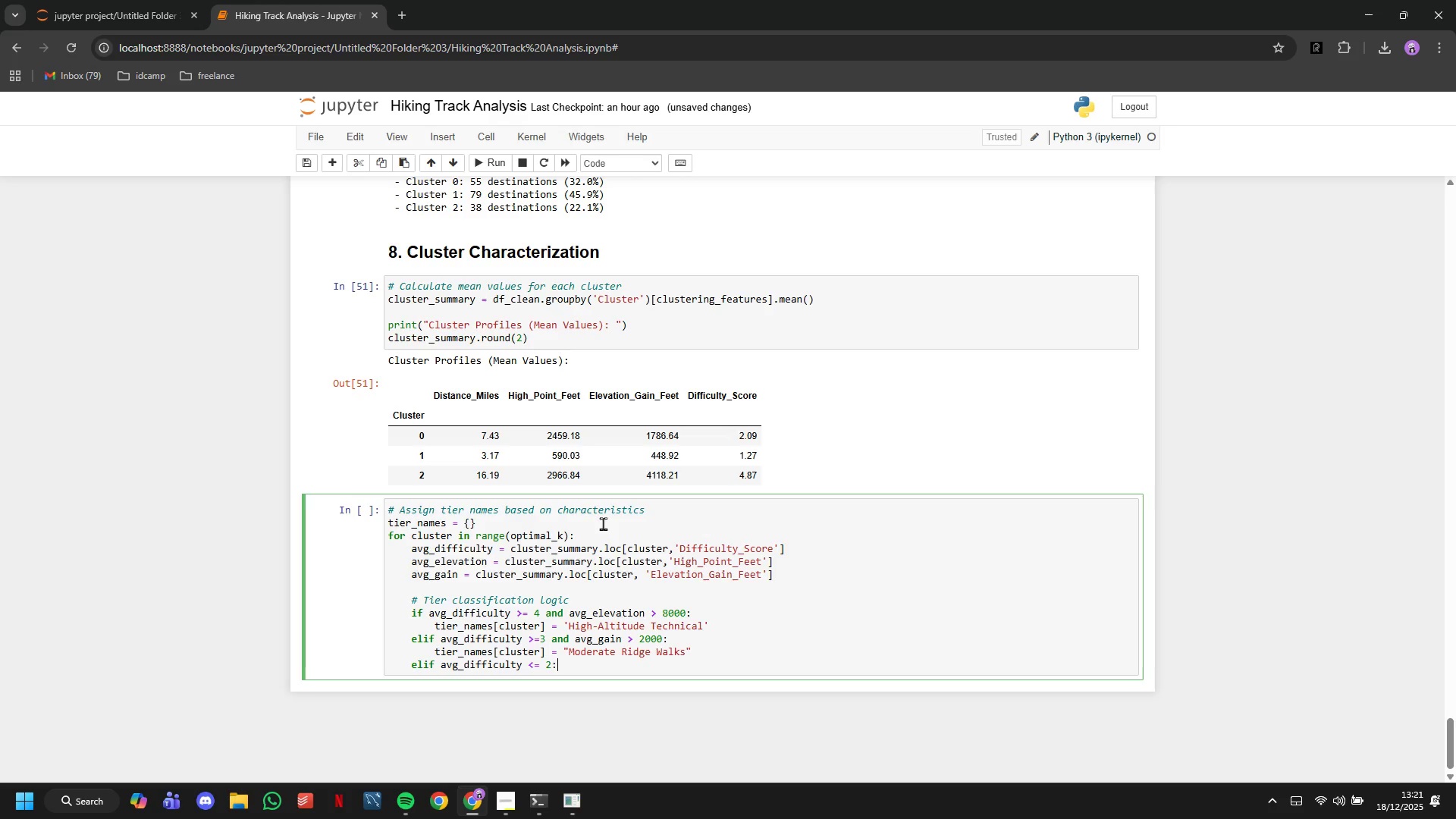 
key(Enter)
 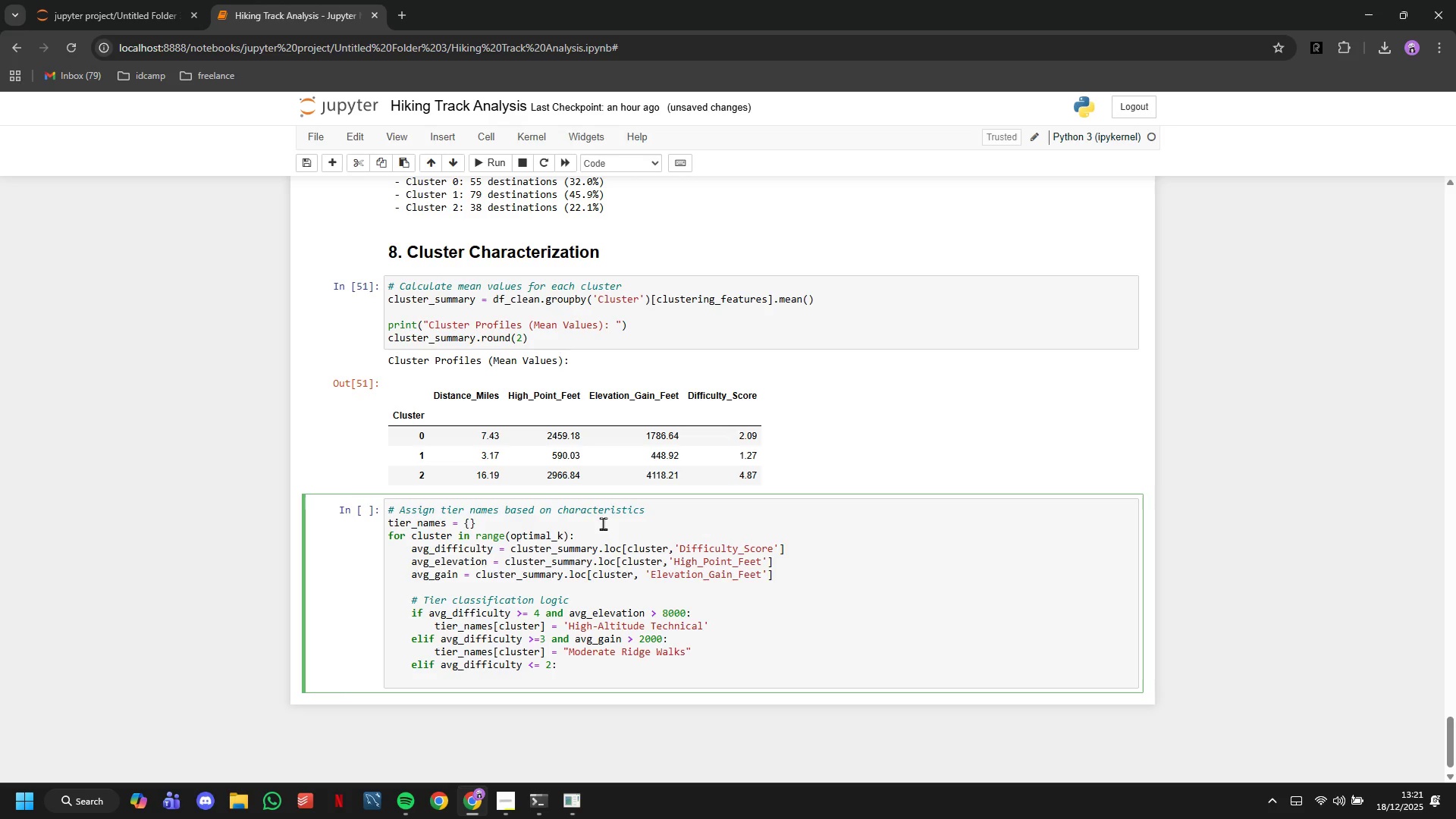 
type(tier_names[')
key(Backspace)
type(cluster)
 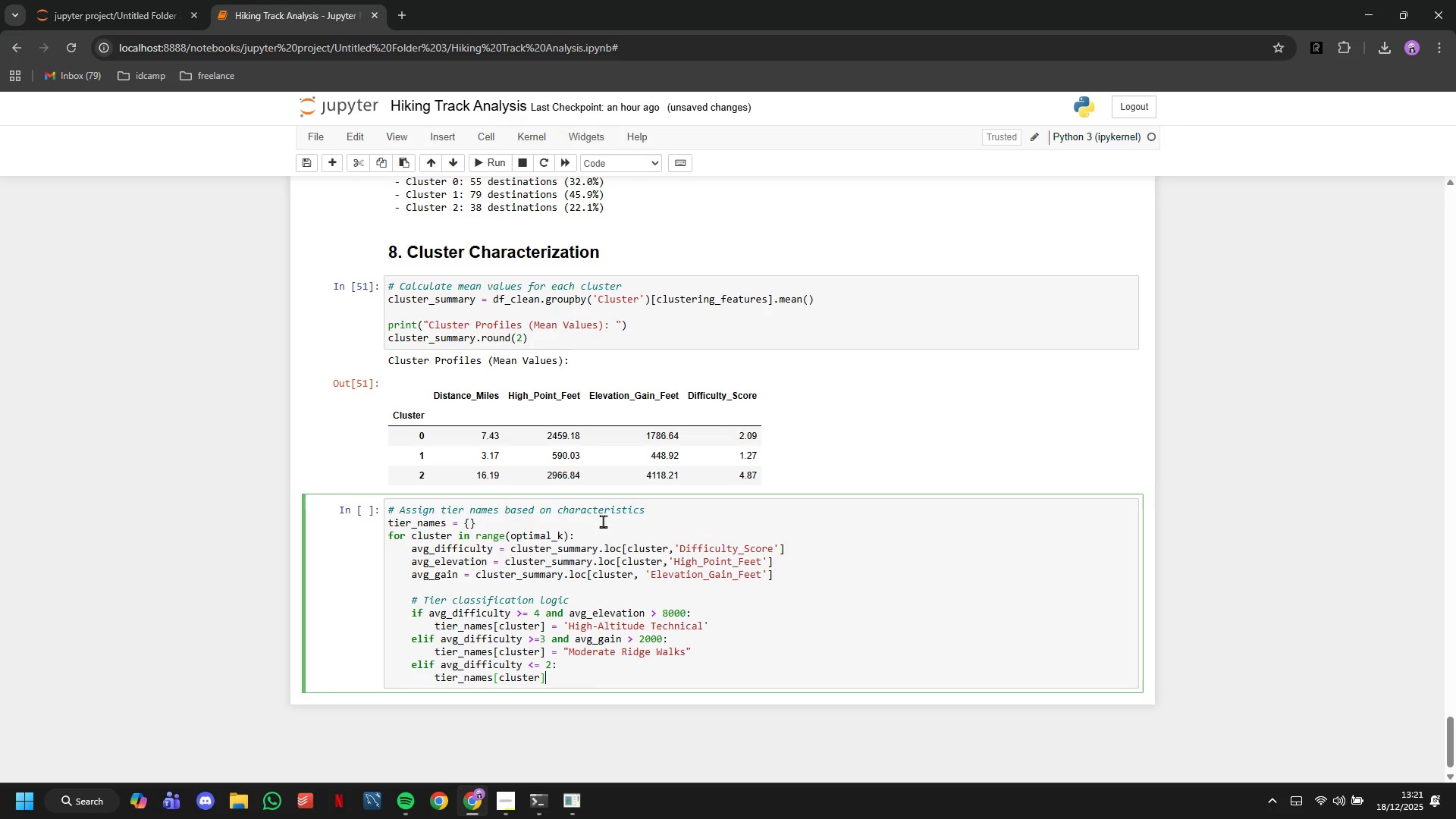 
 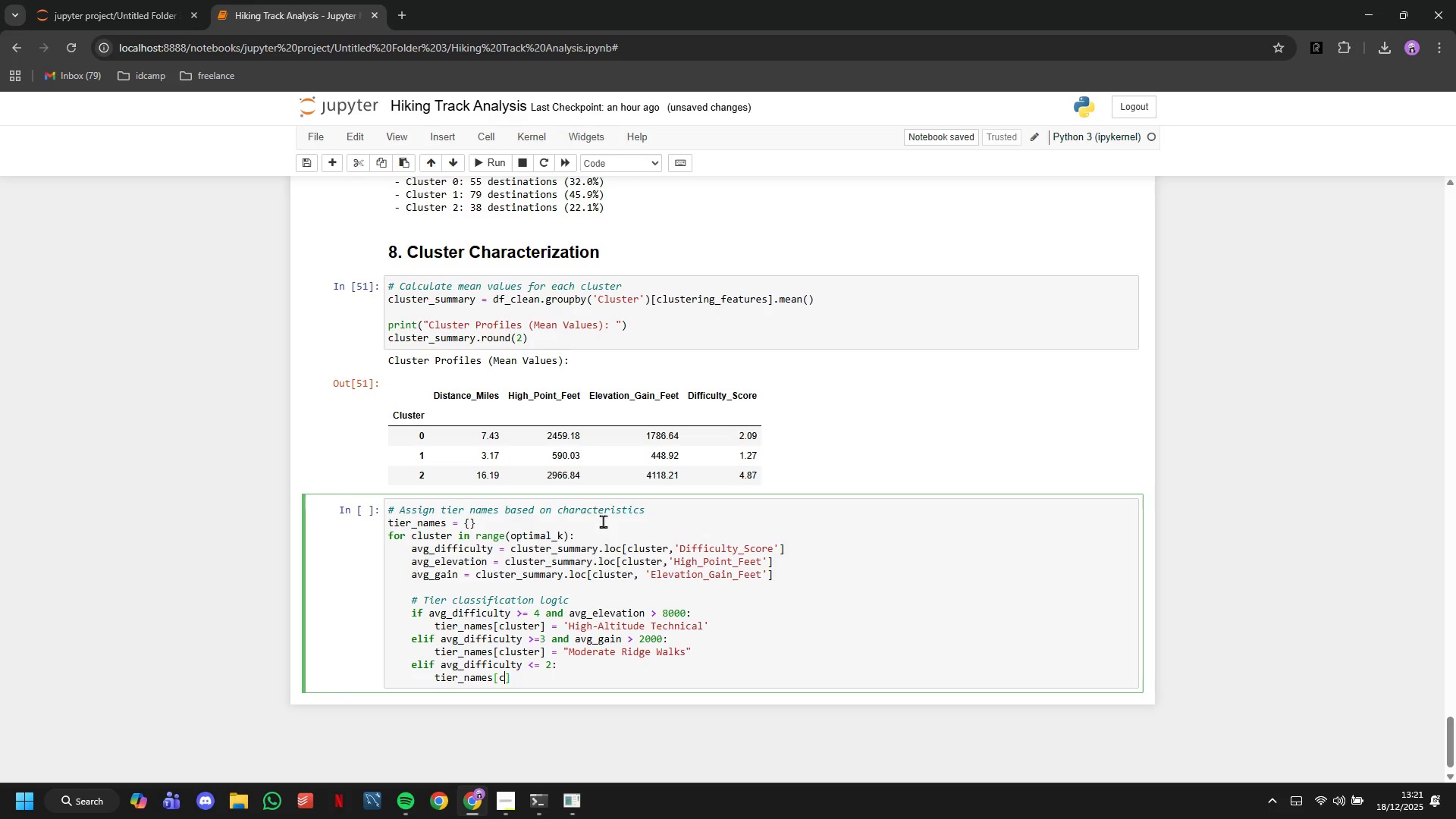 
key(ArrowRight)
 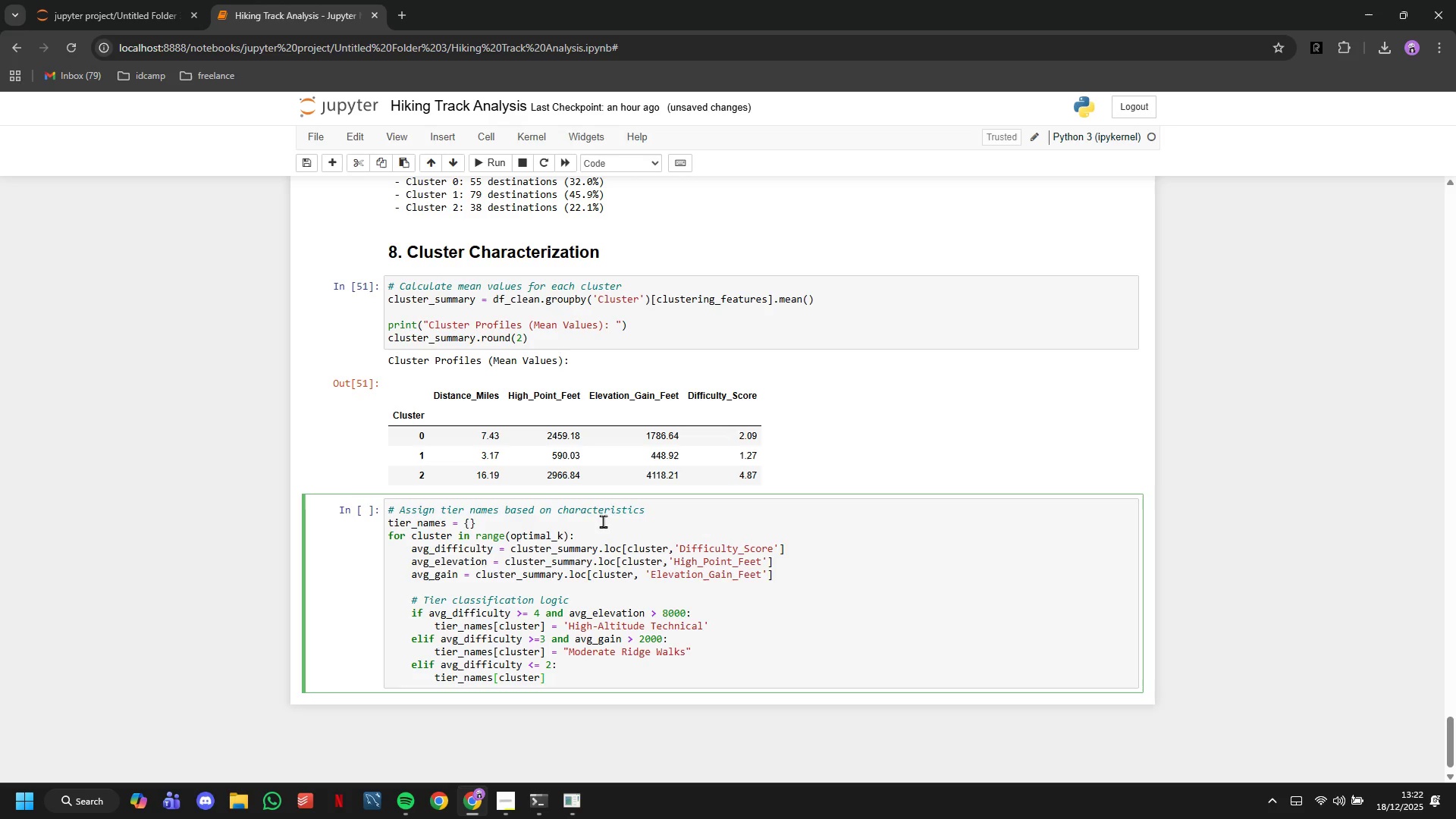 
type( = "Accessible)
 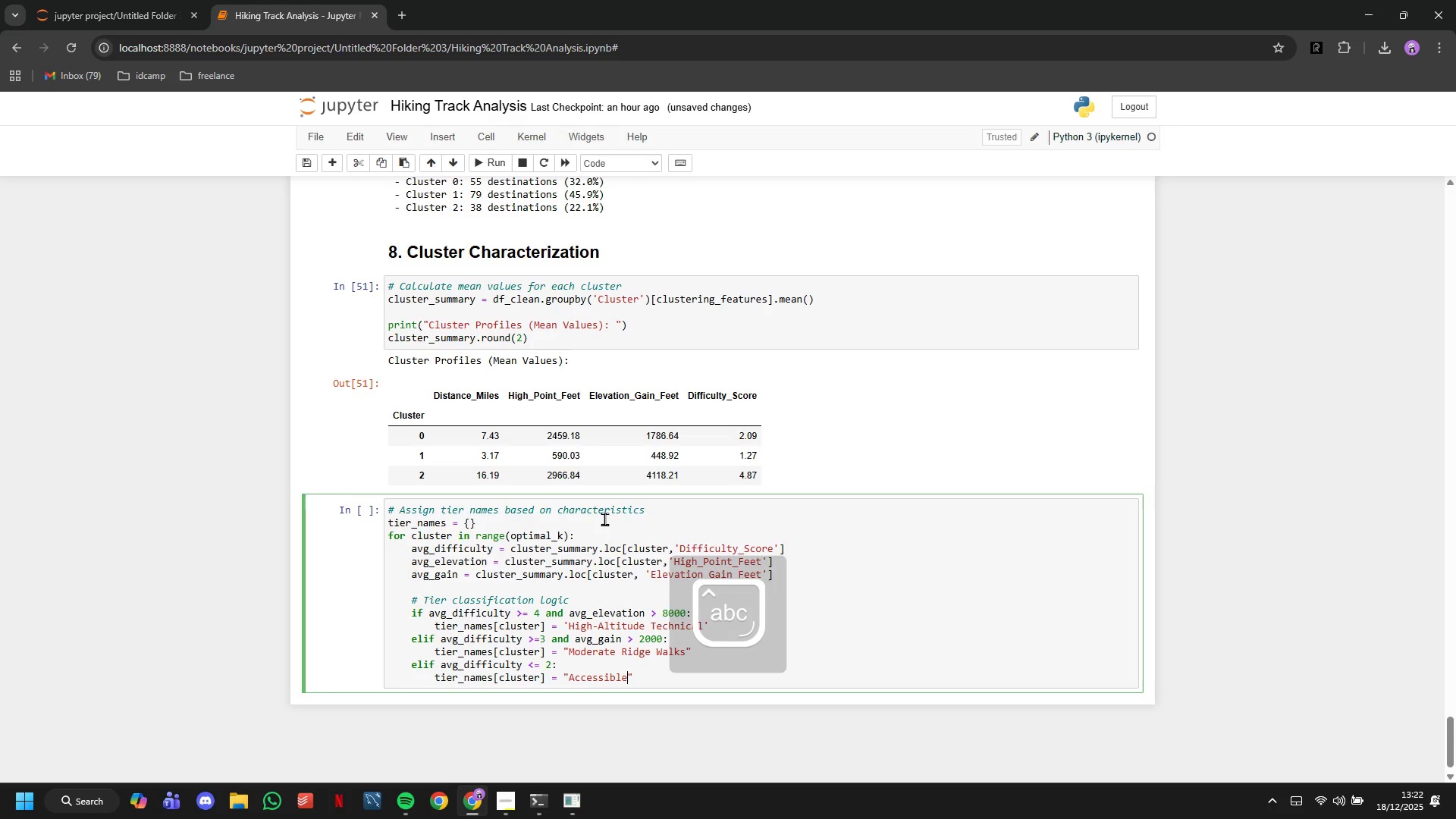 
scroll: coordinate [610, 529], scroll_direction: down, amount: 3.0
 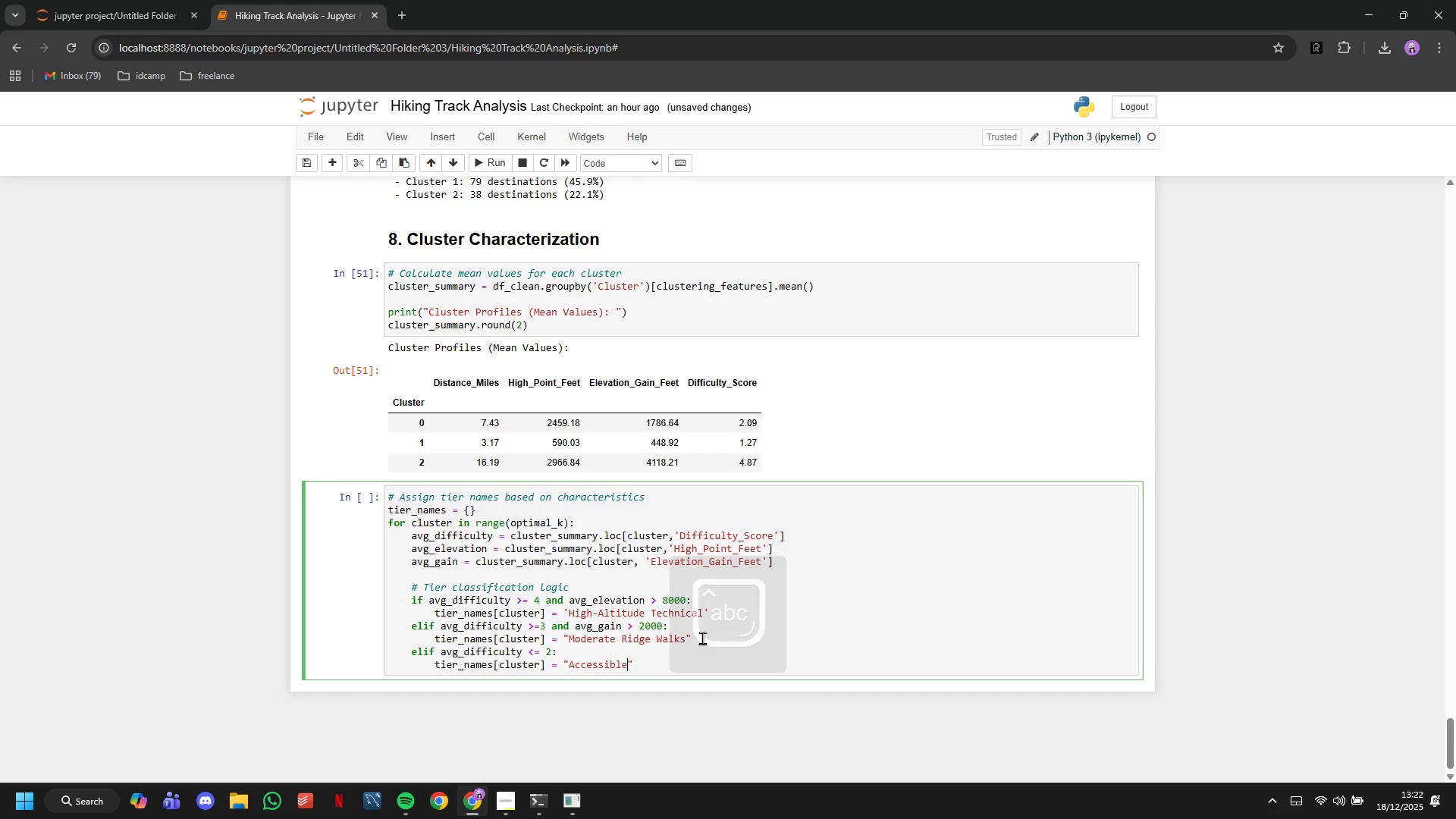 
type( Foothills)
 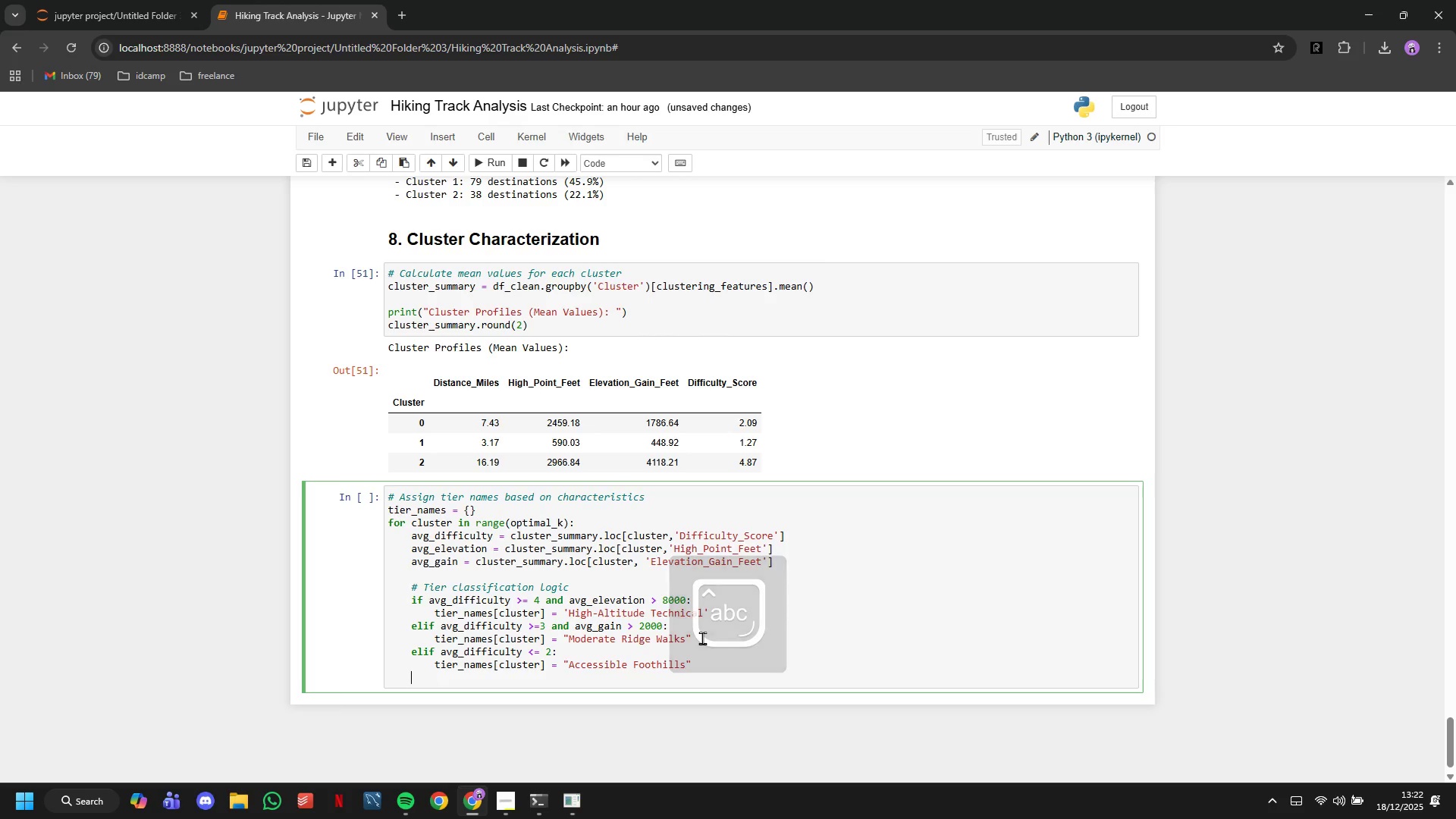 
key(ArrowRight)
 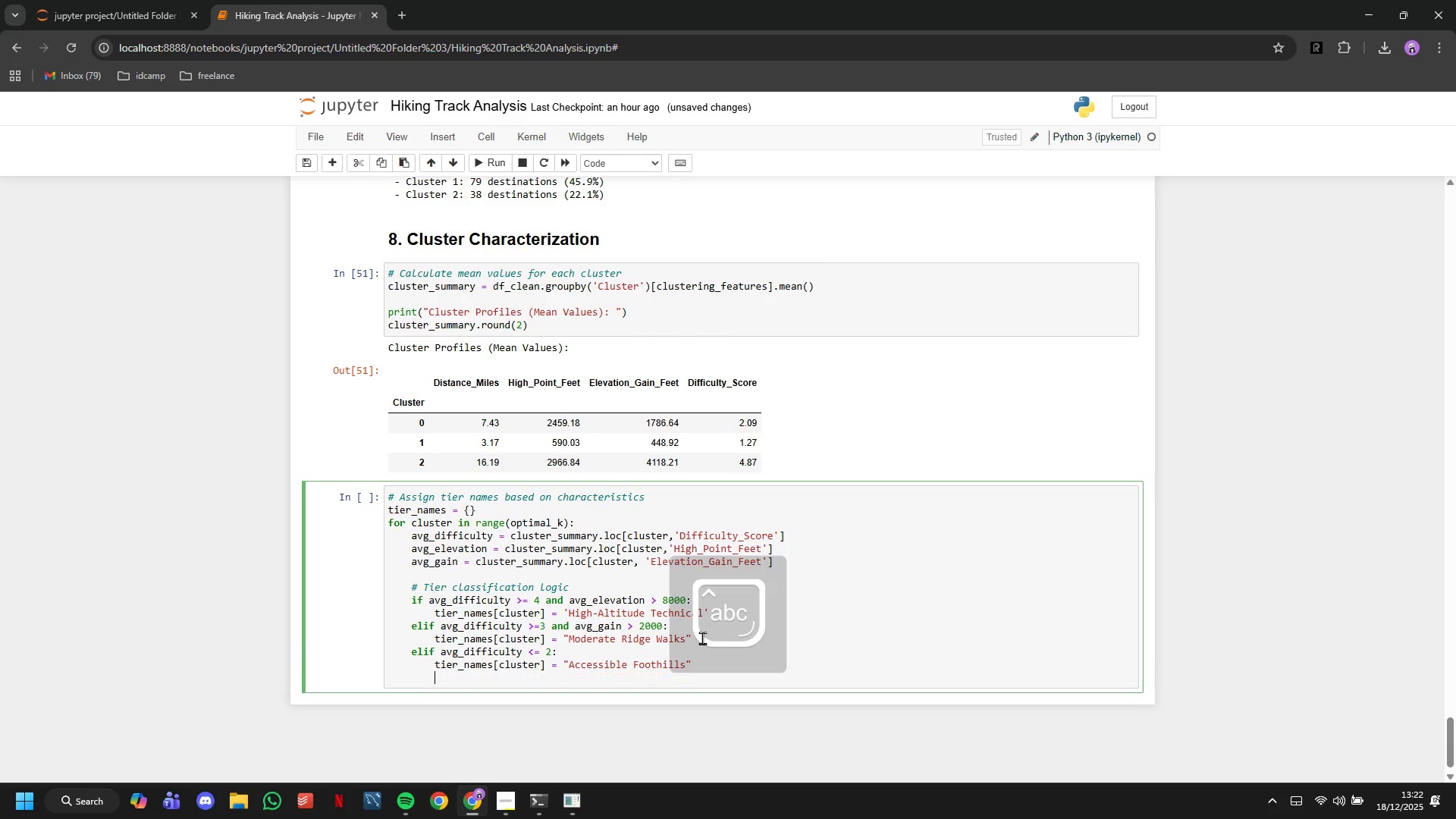 
key(Enter)
 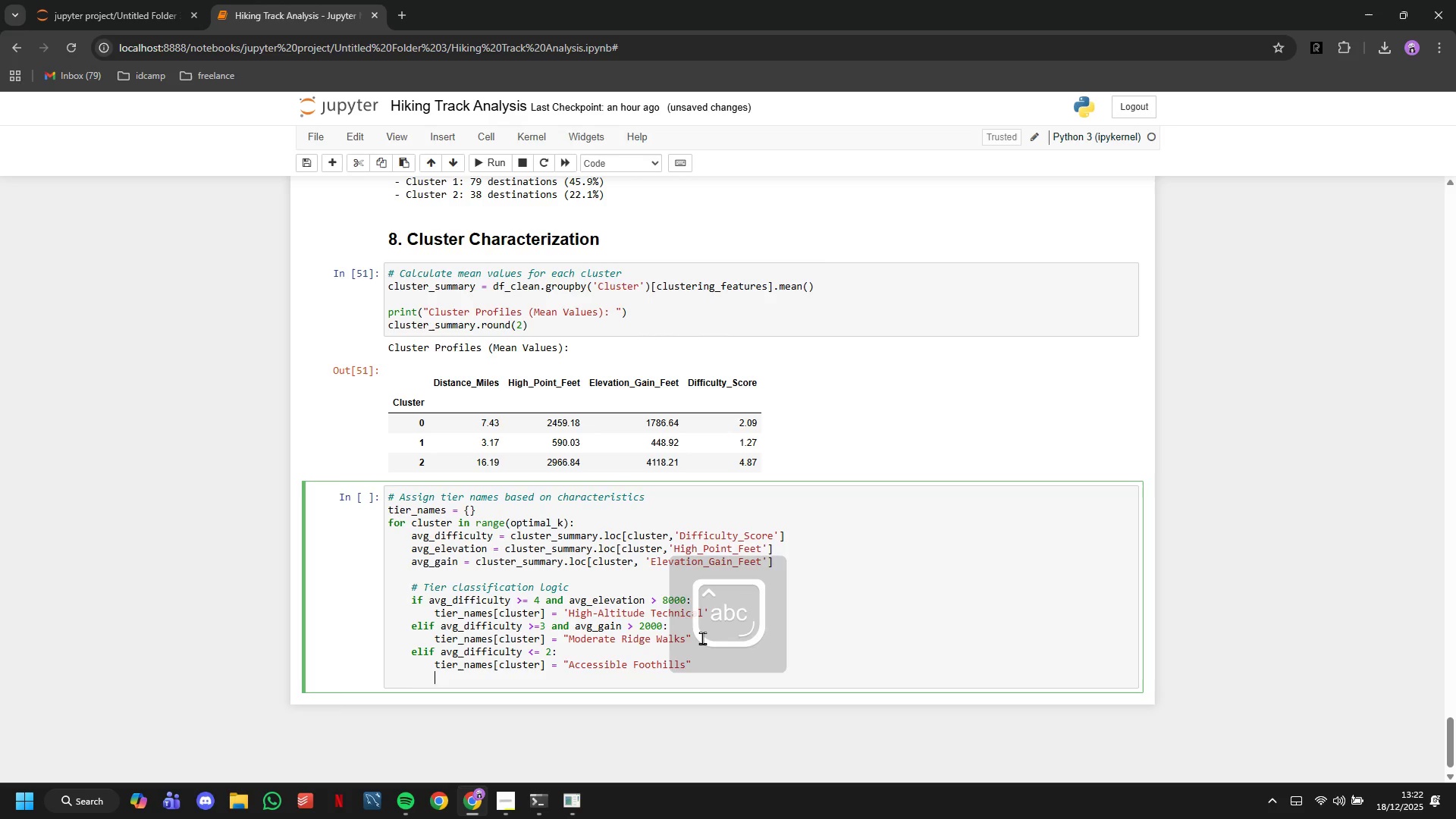 
key(Backspace)
type(else:)
 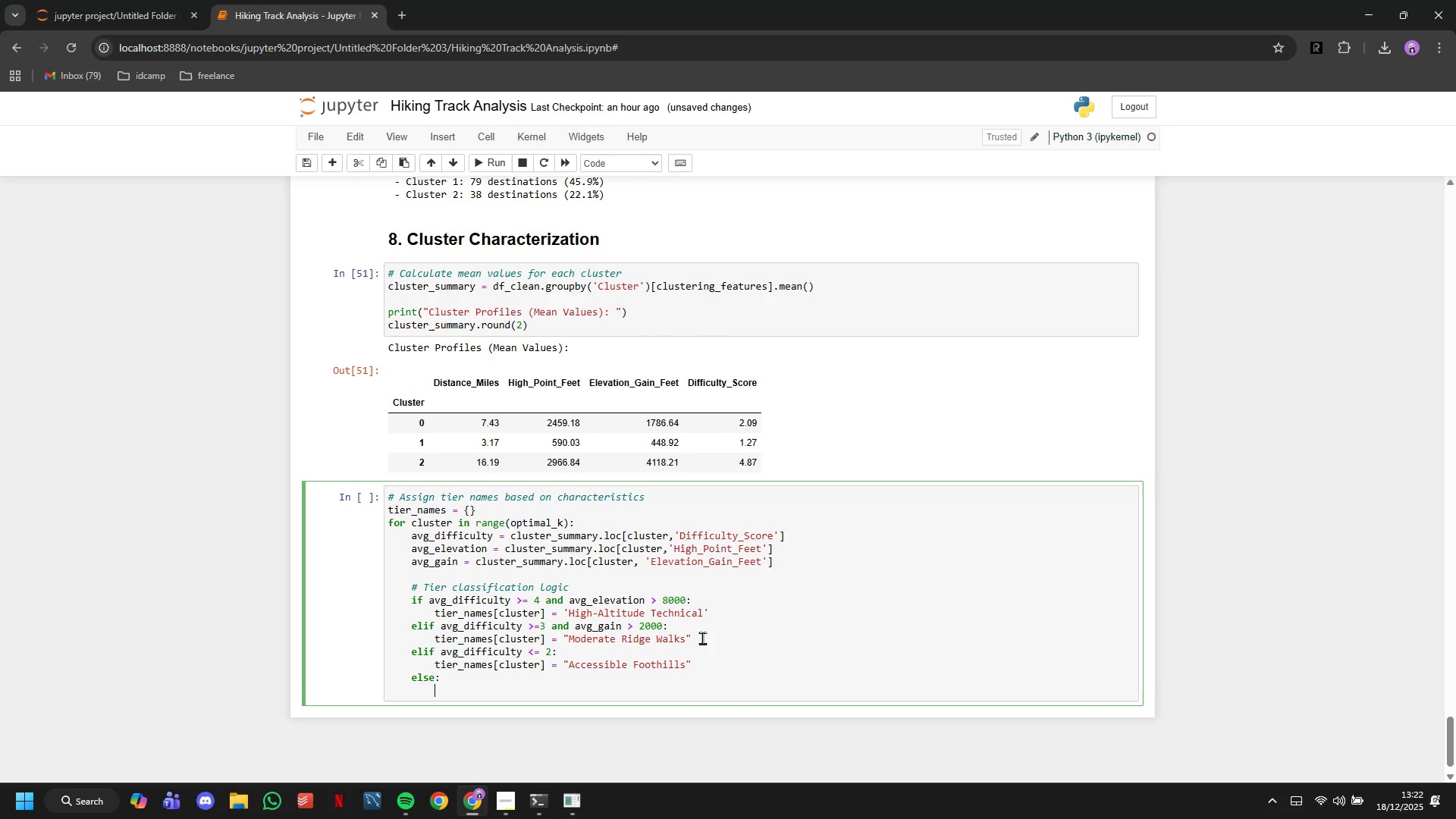 
 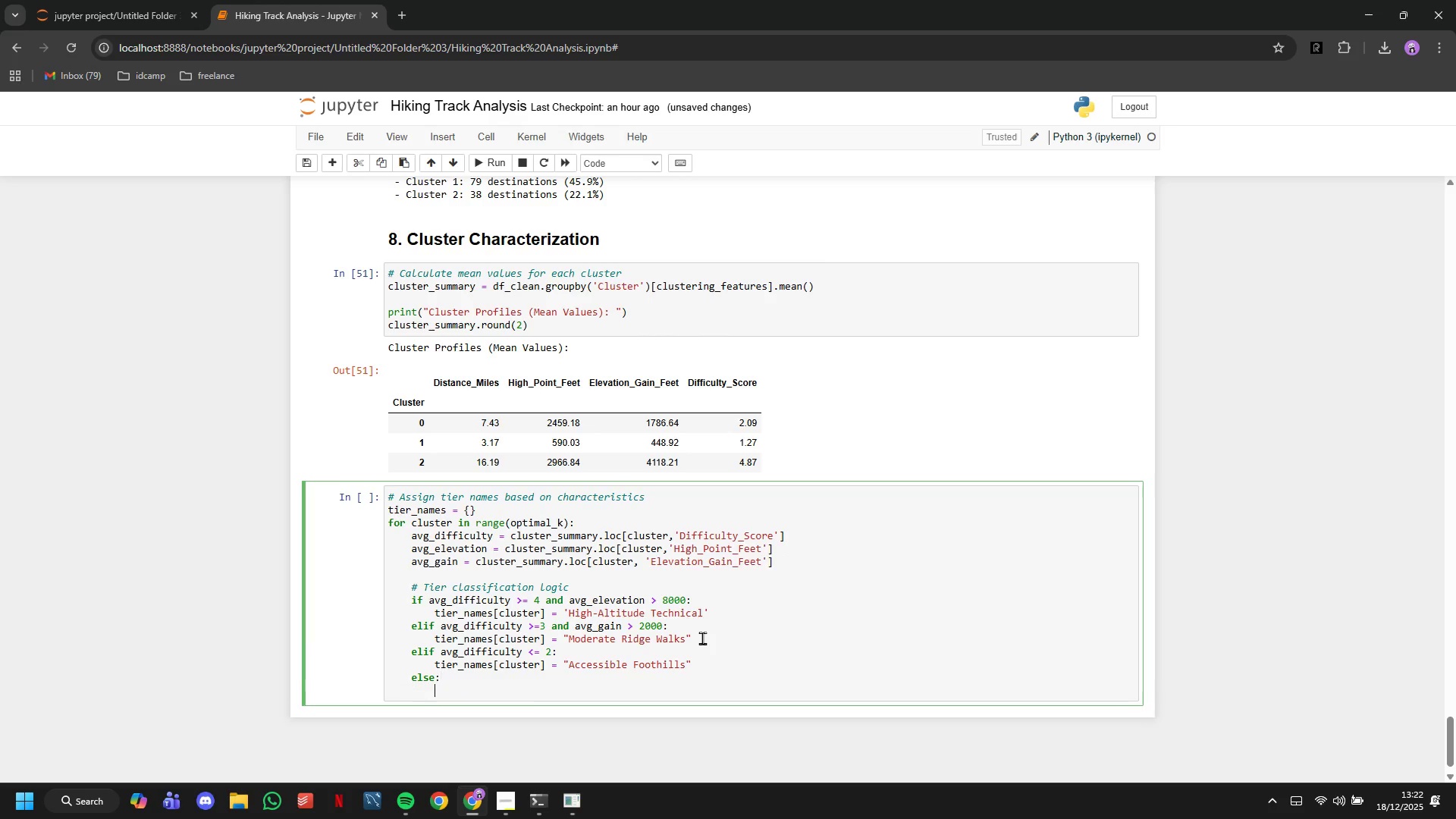 
key(Enter)
 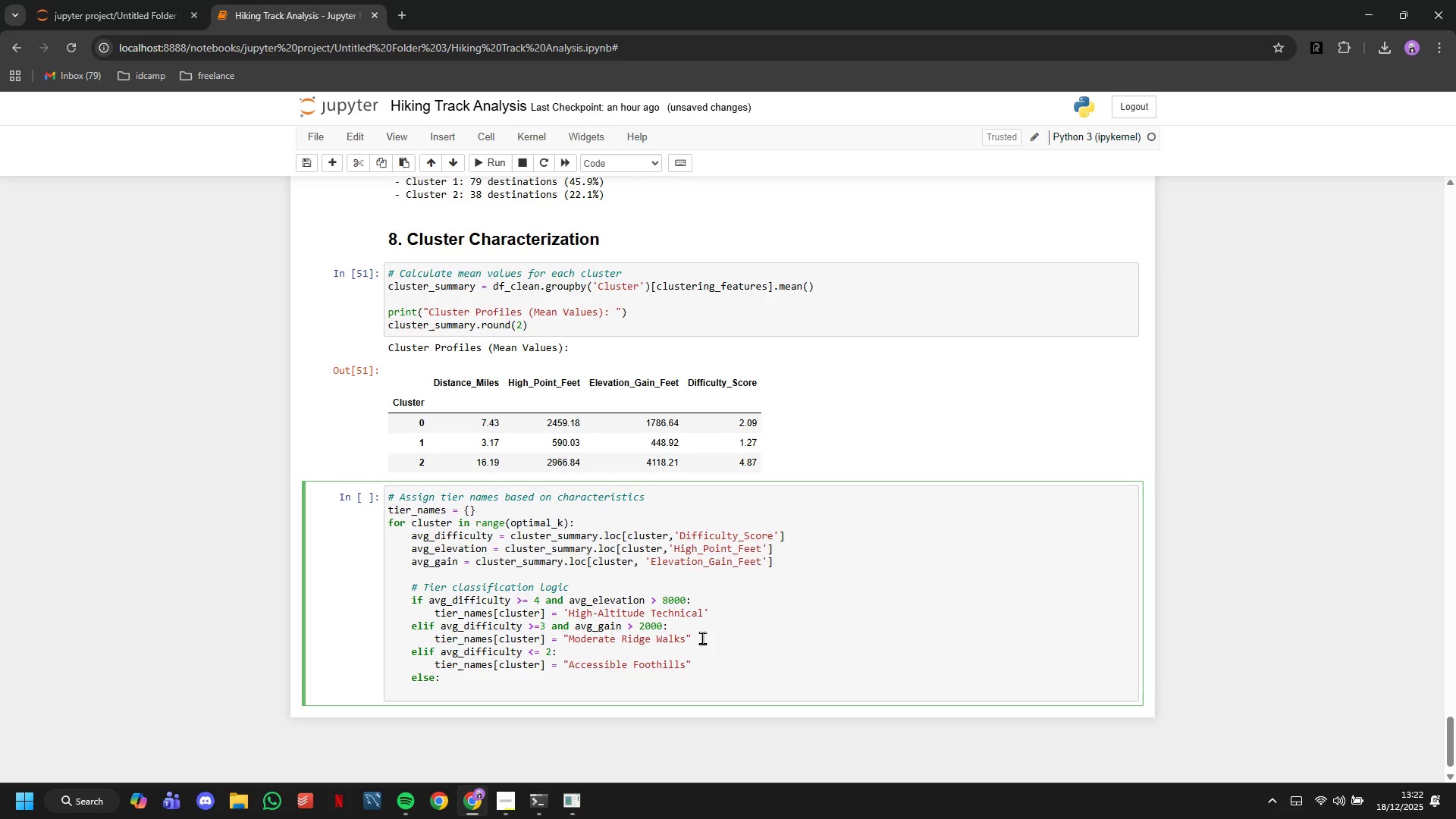 
type(tier_names[cluster)
 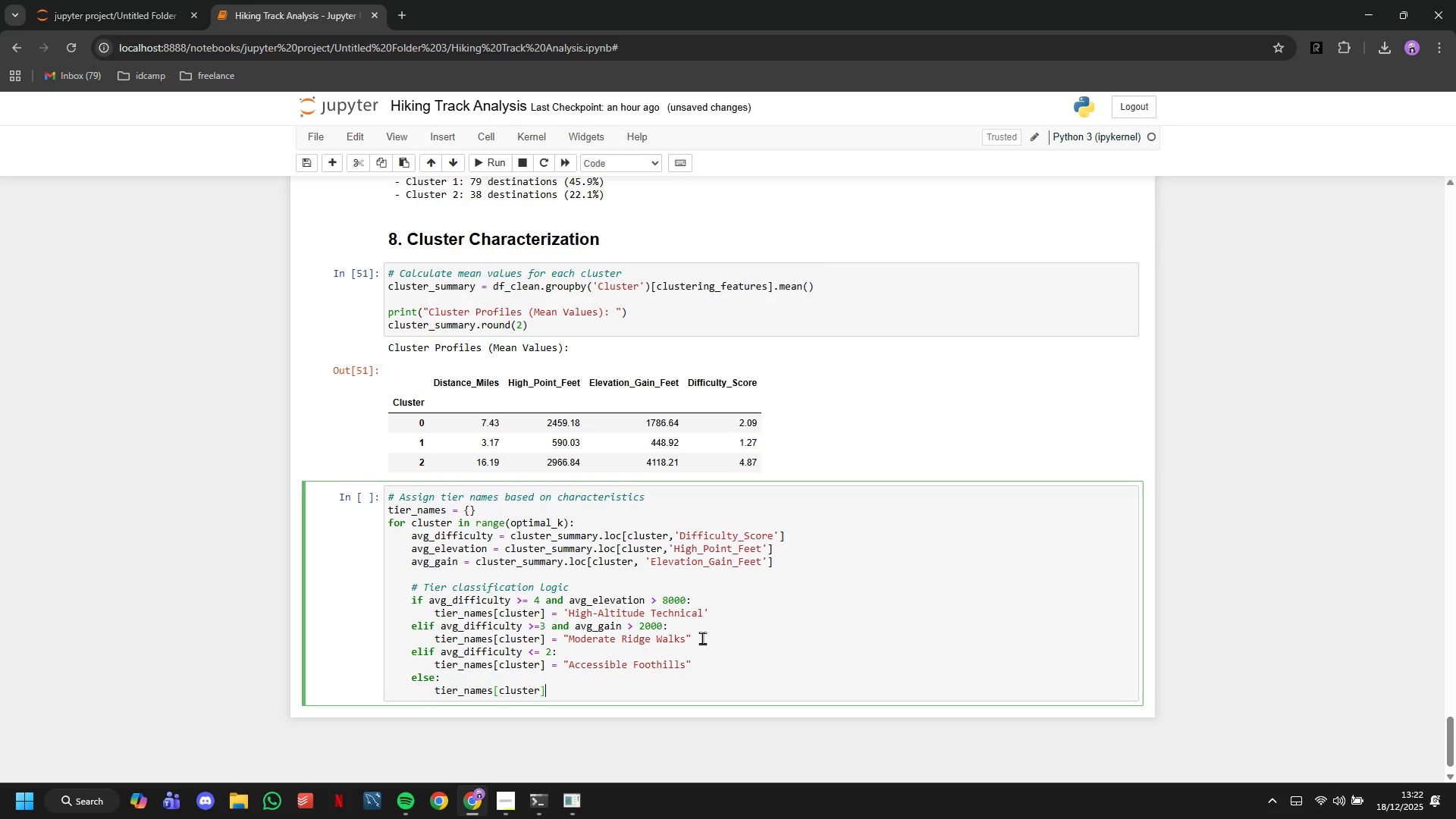 
key(ArrowRight)
 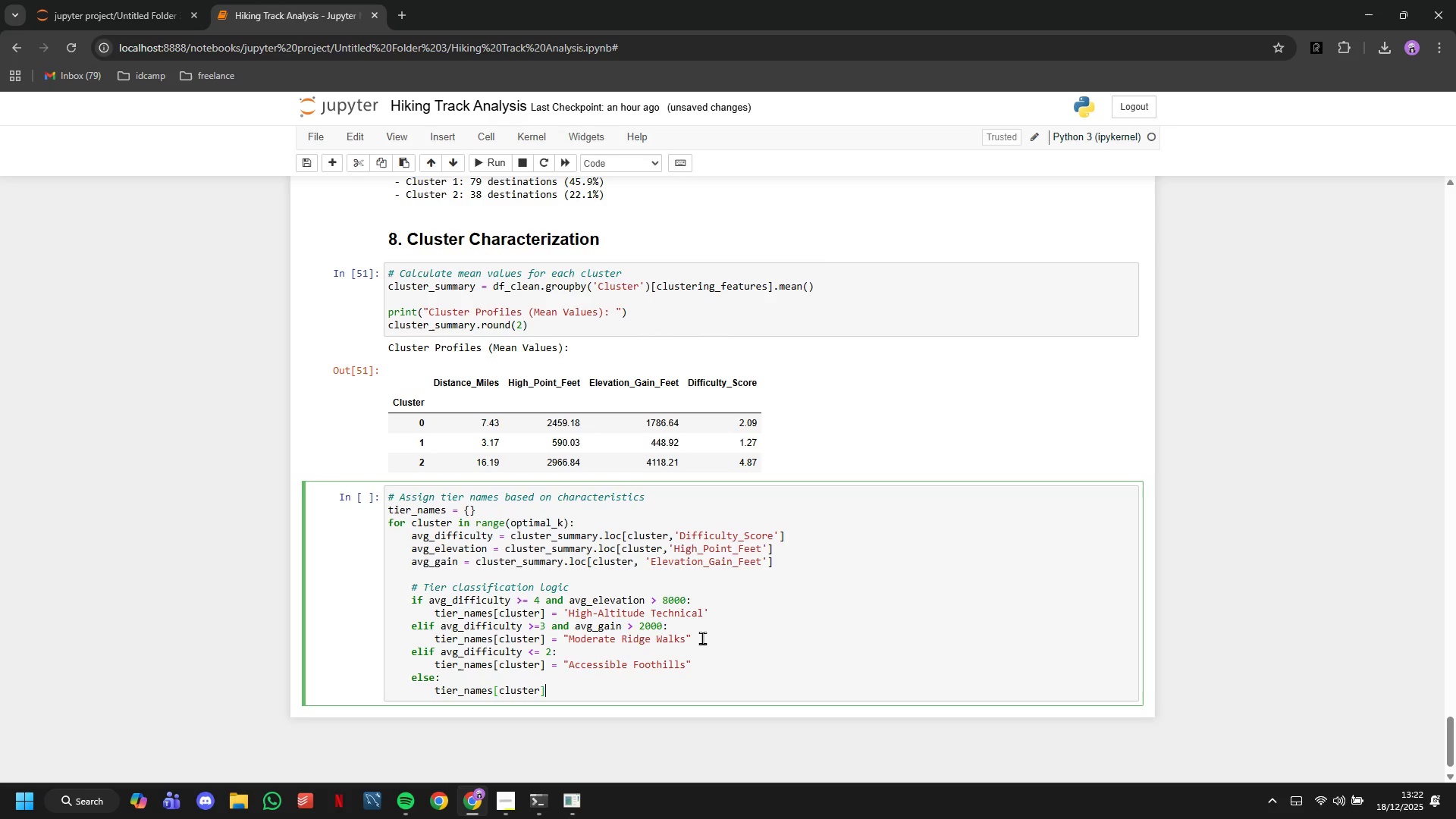 
type( = "Intermediate Alpine)
 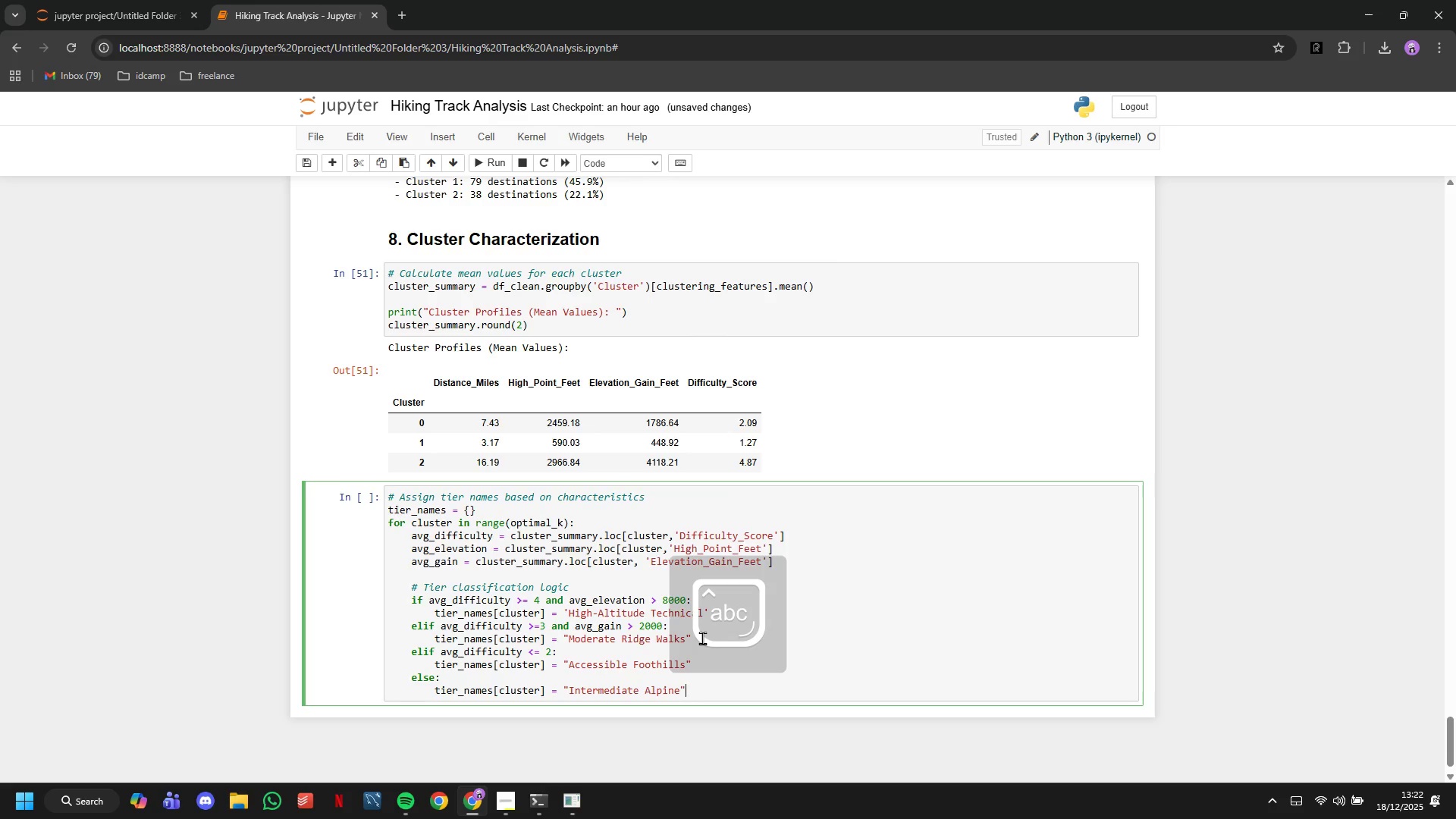 
key(ArrowRight)
 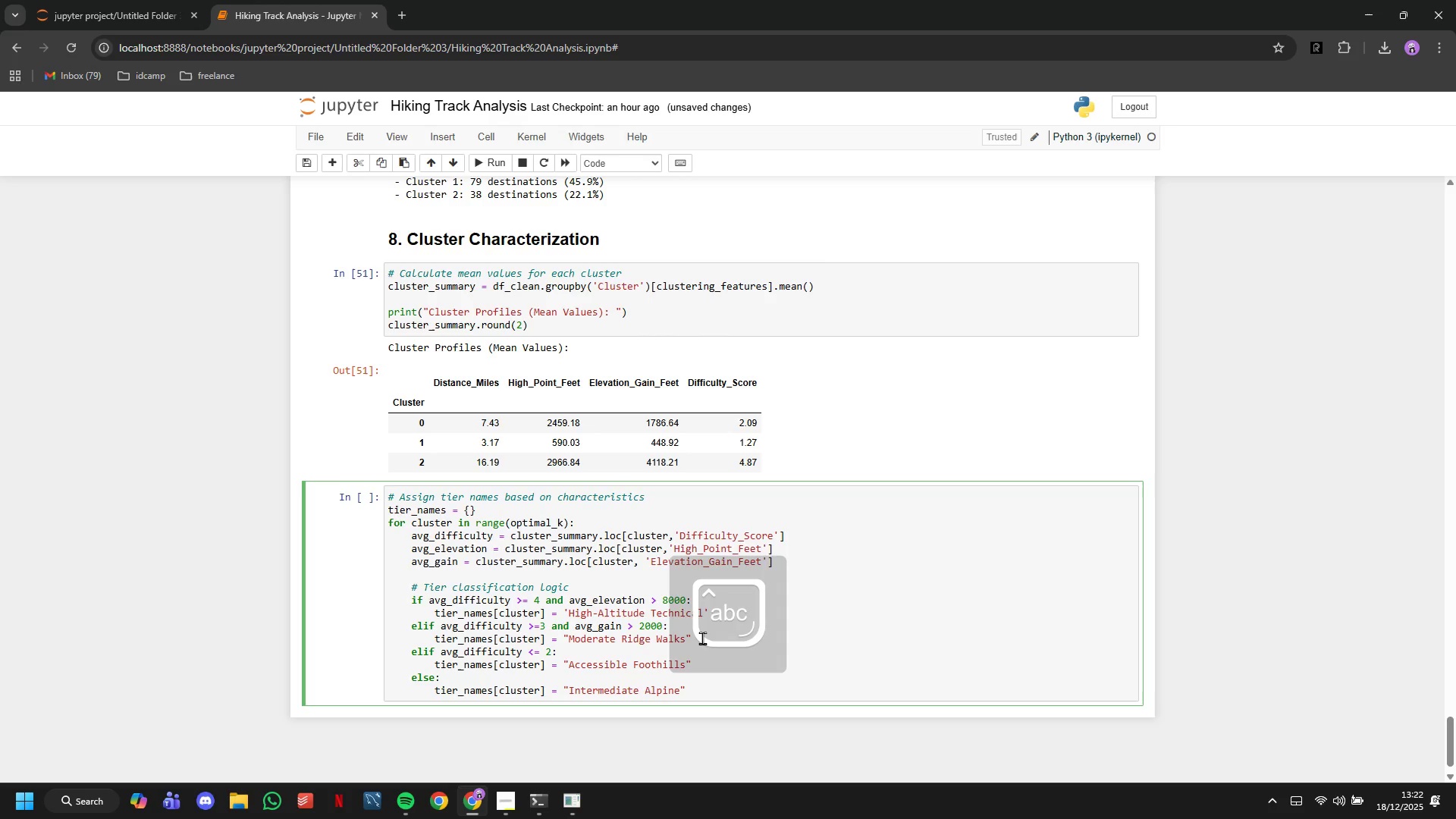 
key(Enter)
 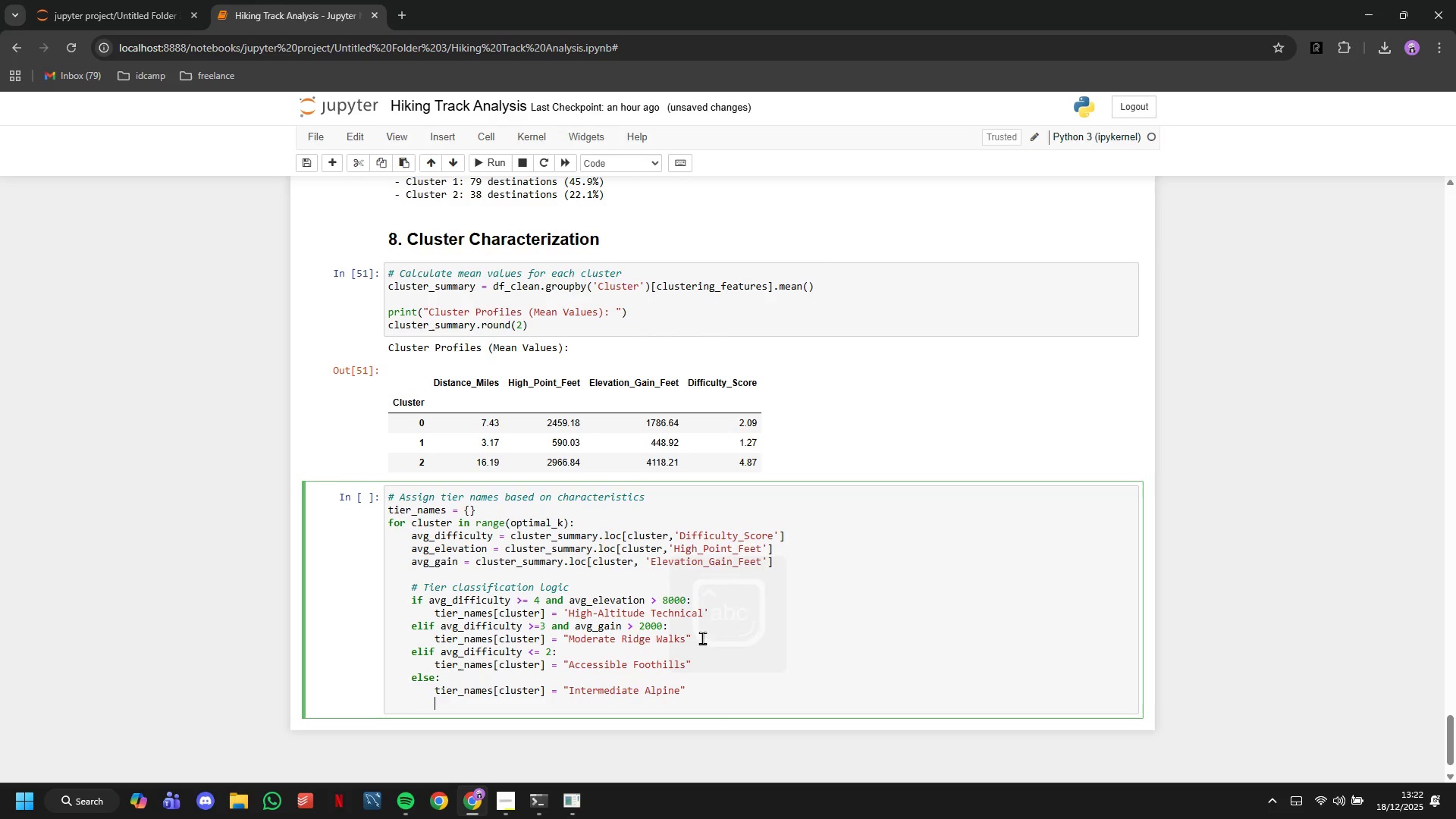 
key(Backspace)
key(Backspace)
type(df_clean[')
 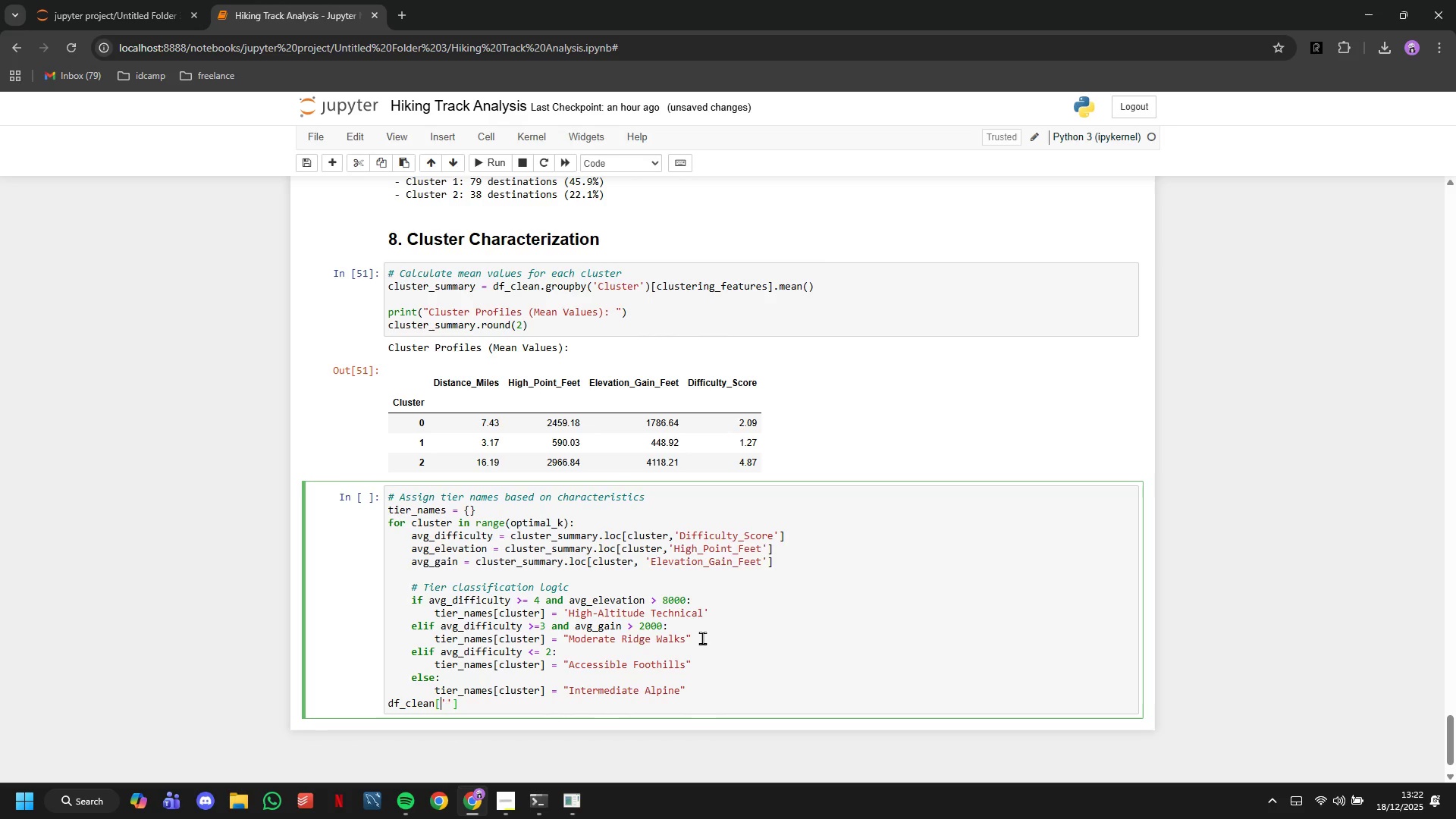 
 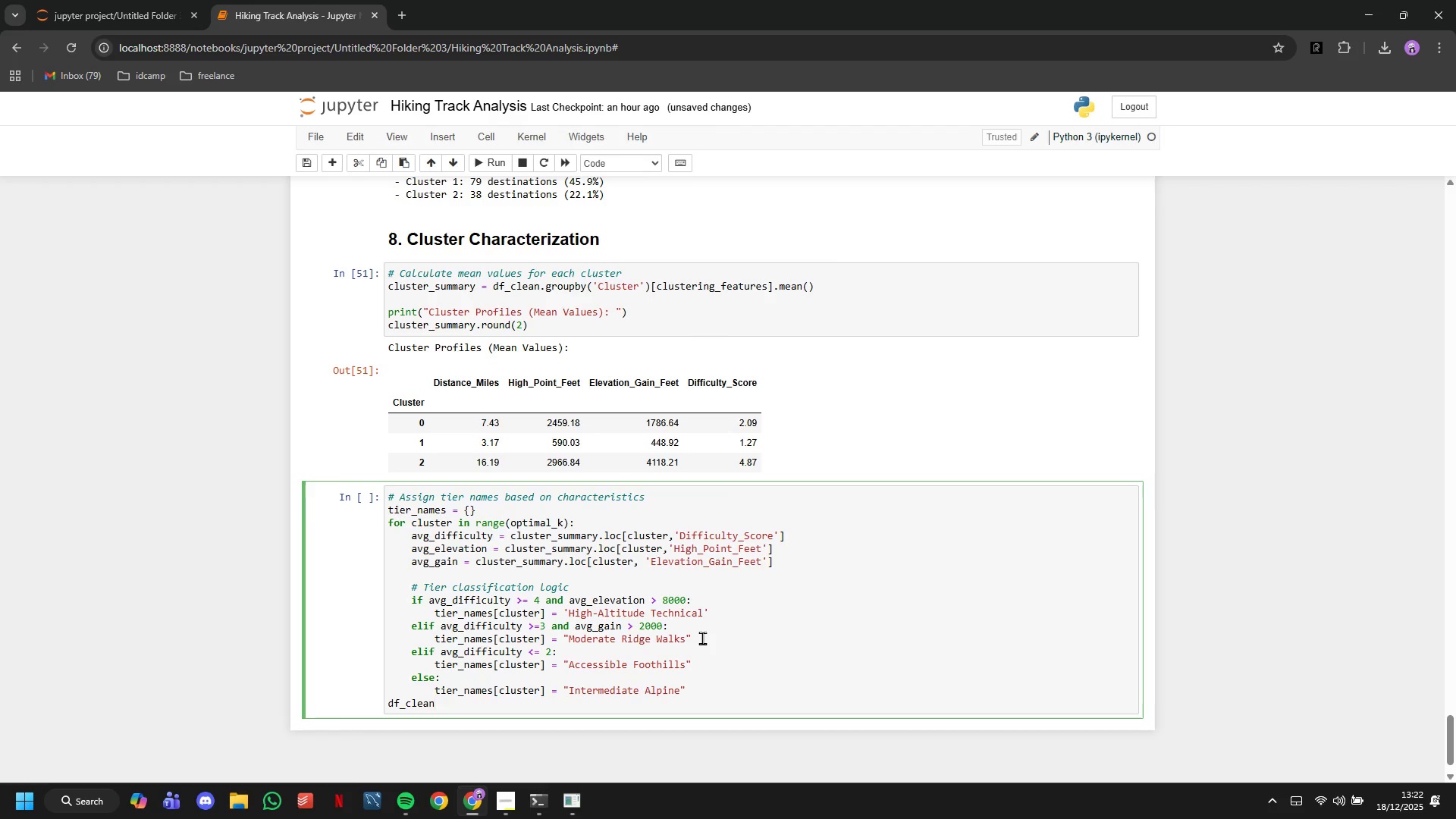 
key(ArrowLeft)
 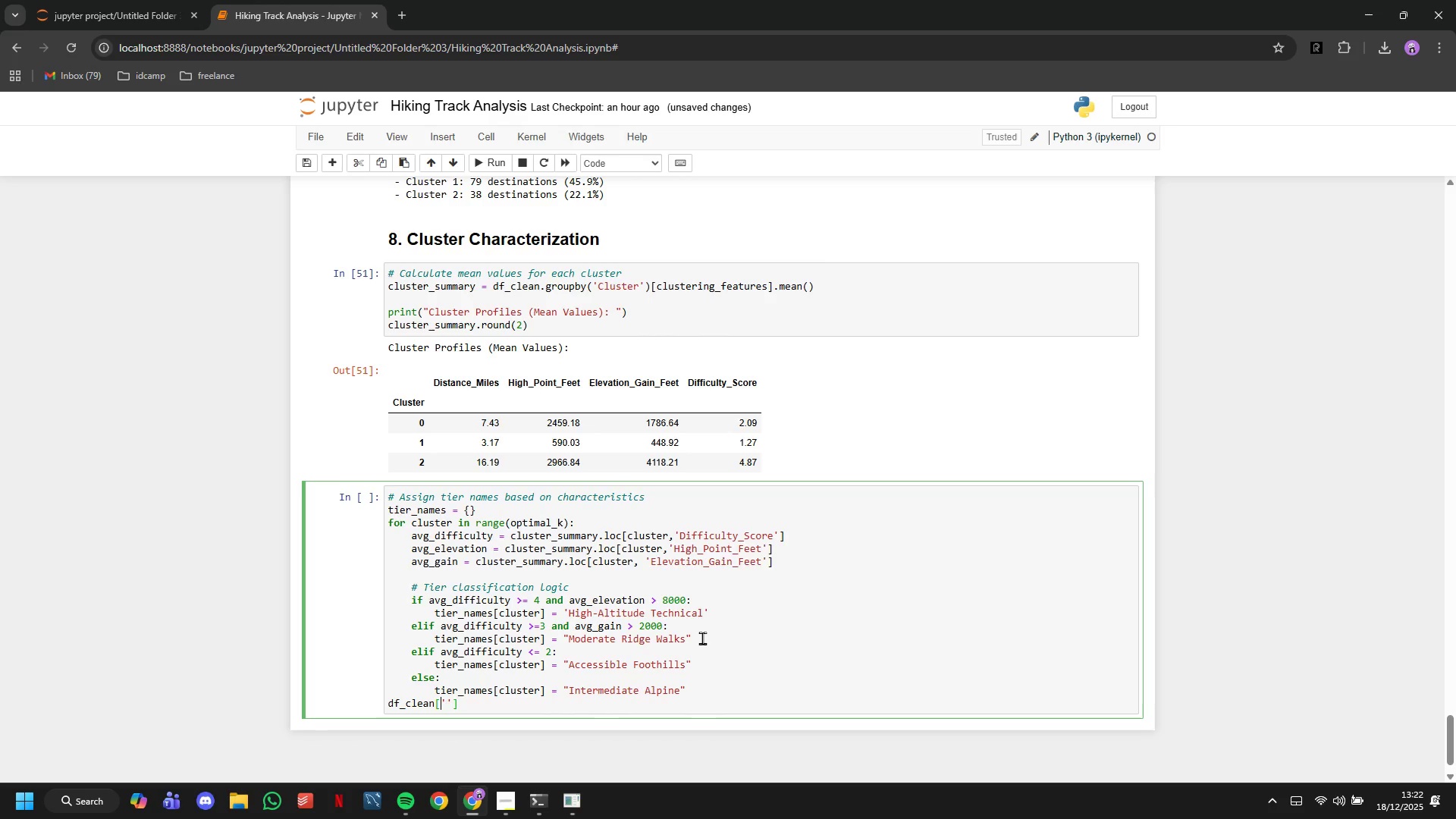 
key(ArrowLeft)
 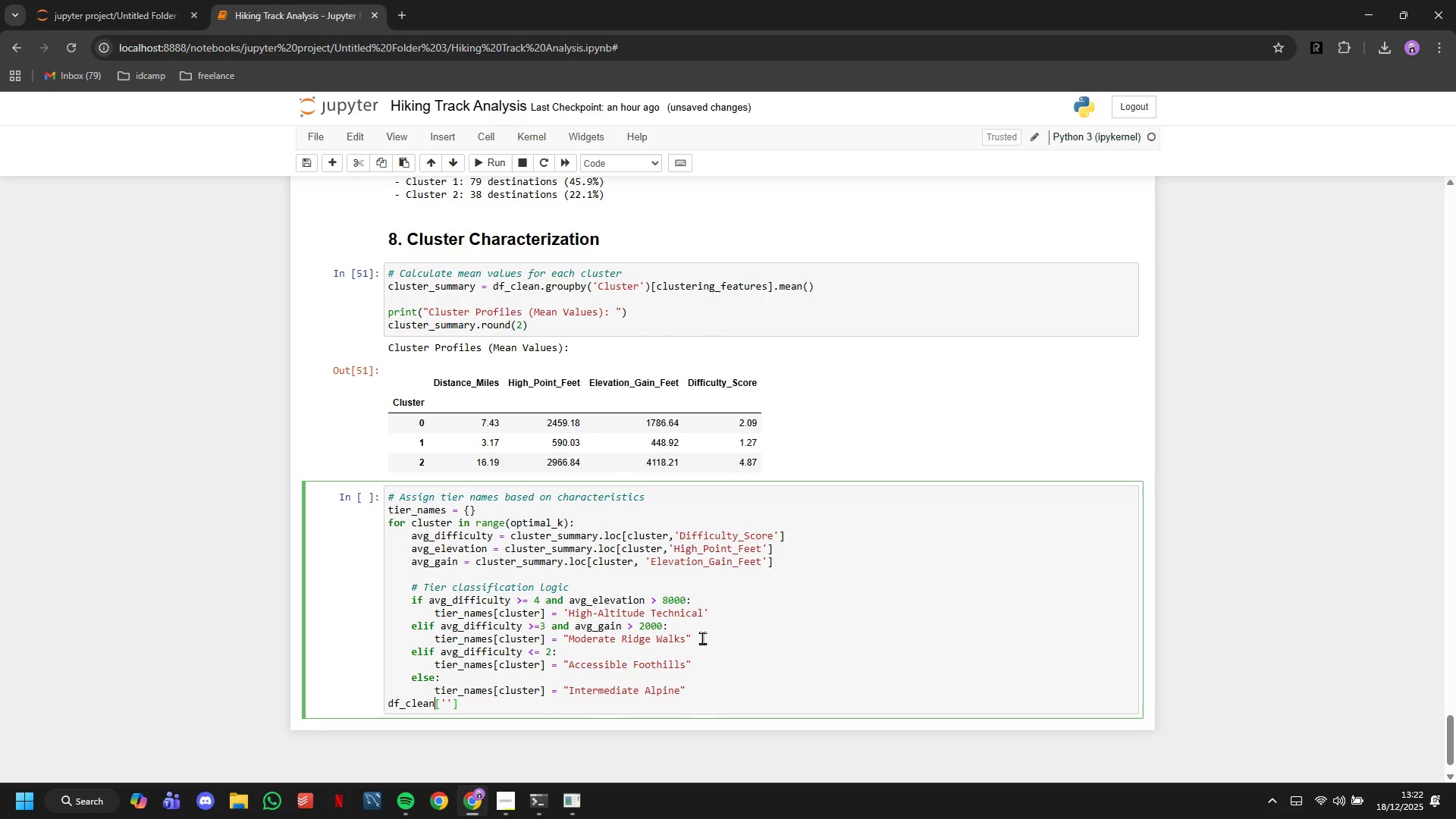 
key(ArrowLeft)
 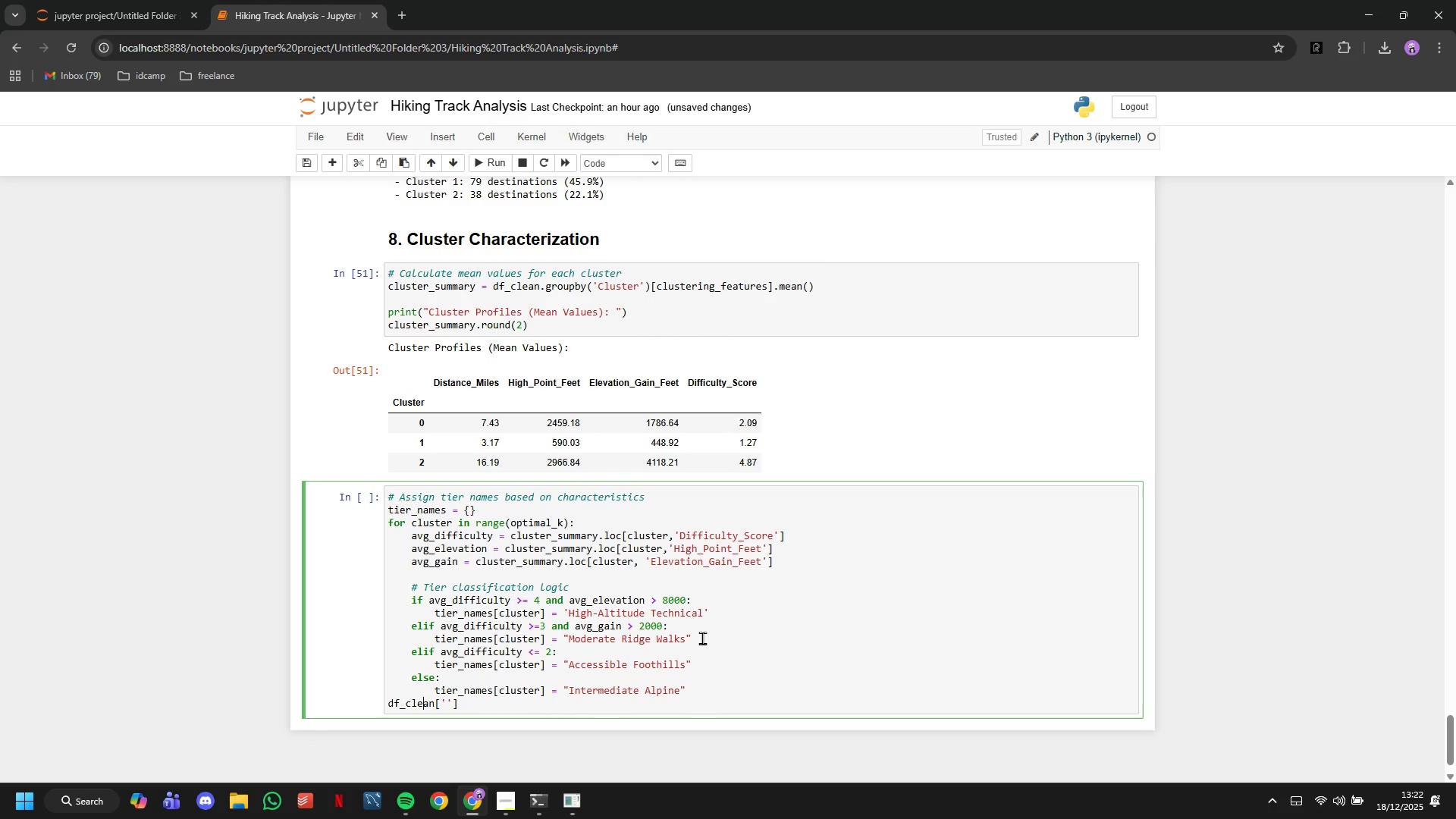 
key(ArrowLeft)
 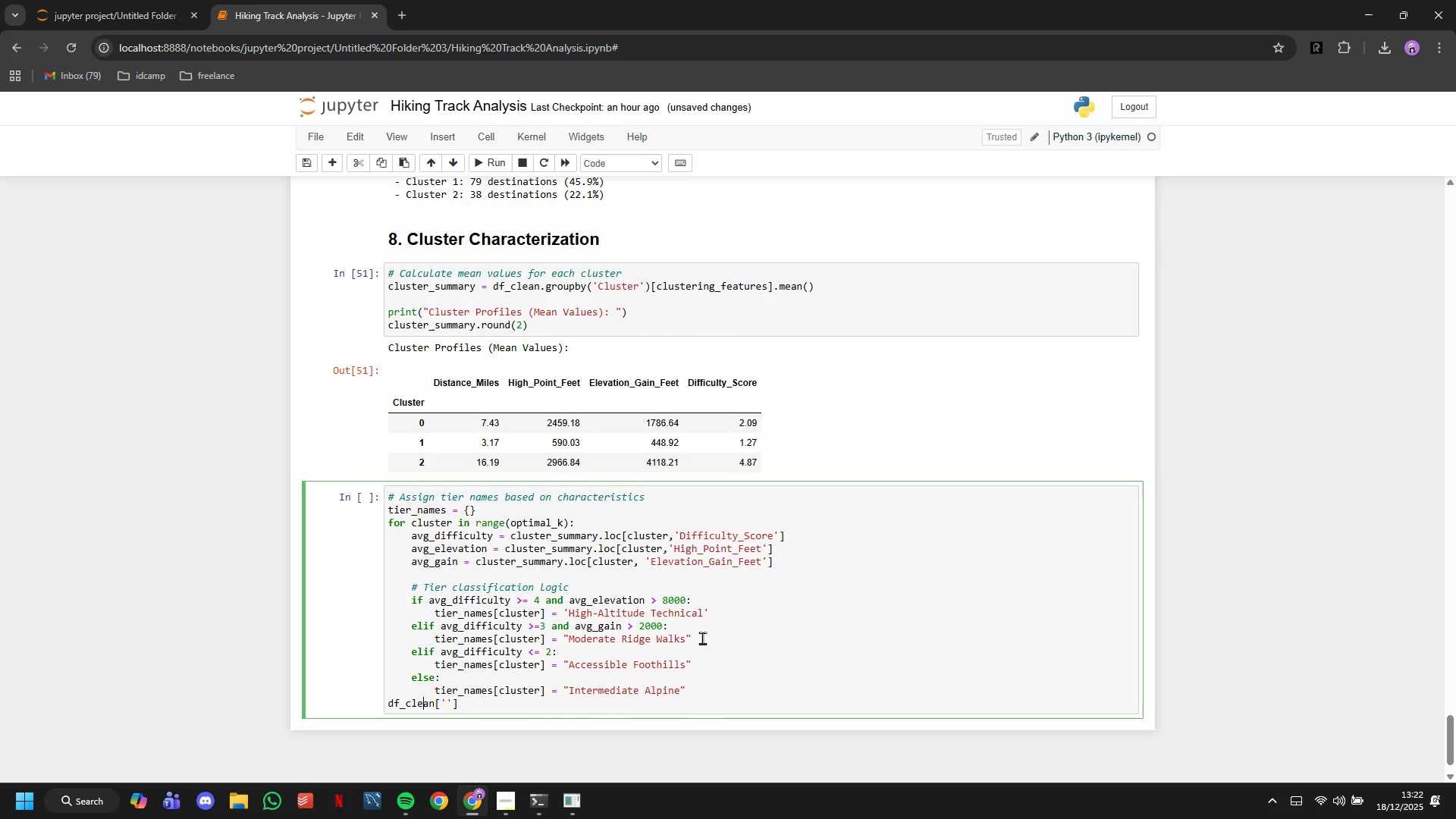 
key(ArrowLeft)
 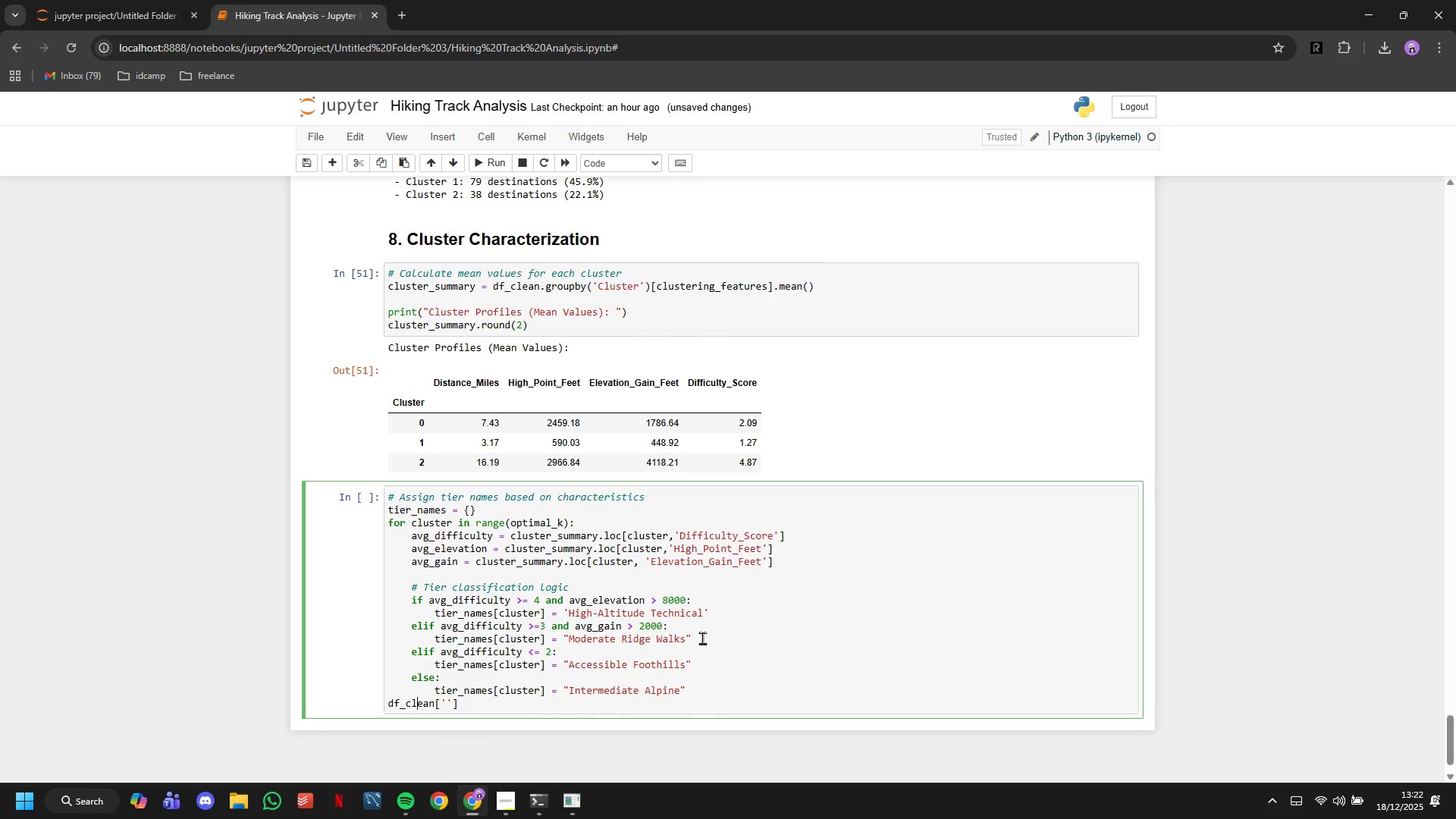 
key(ArrowLeft)
 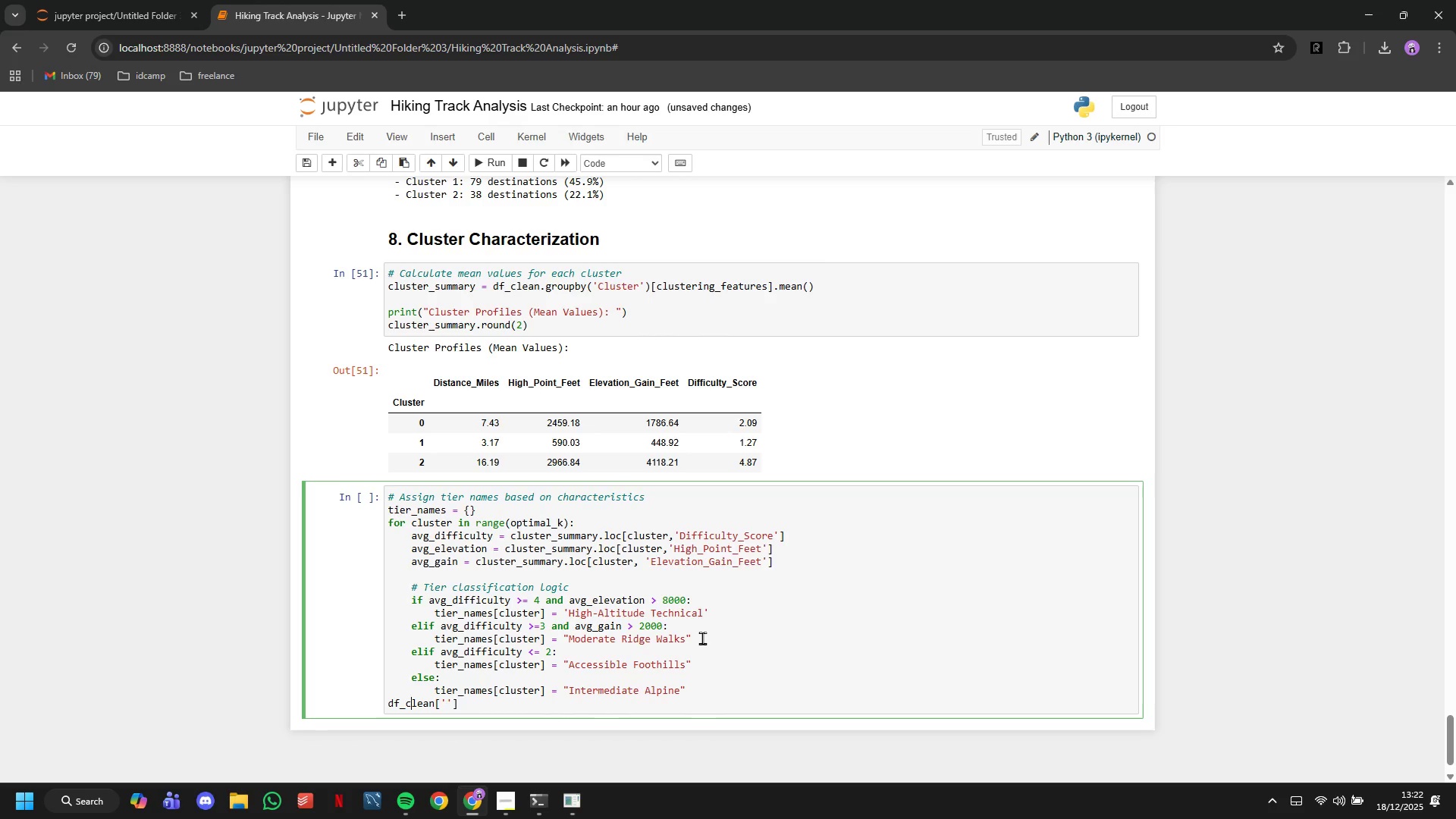 
key(ArrowLeft)
 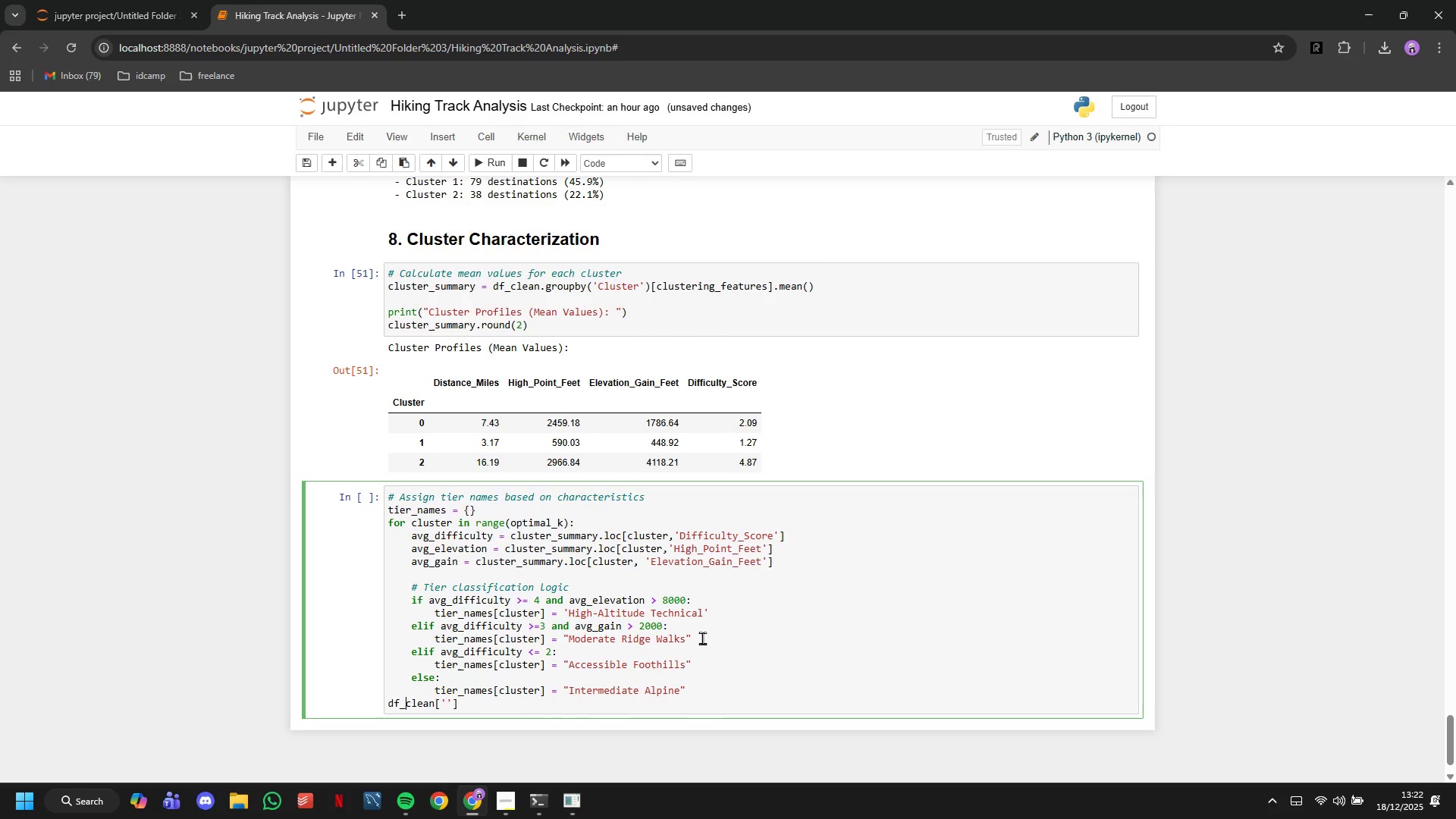 
key(ArrowLeft)
 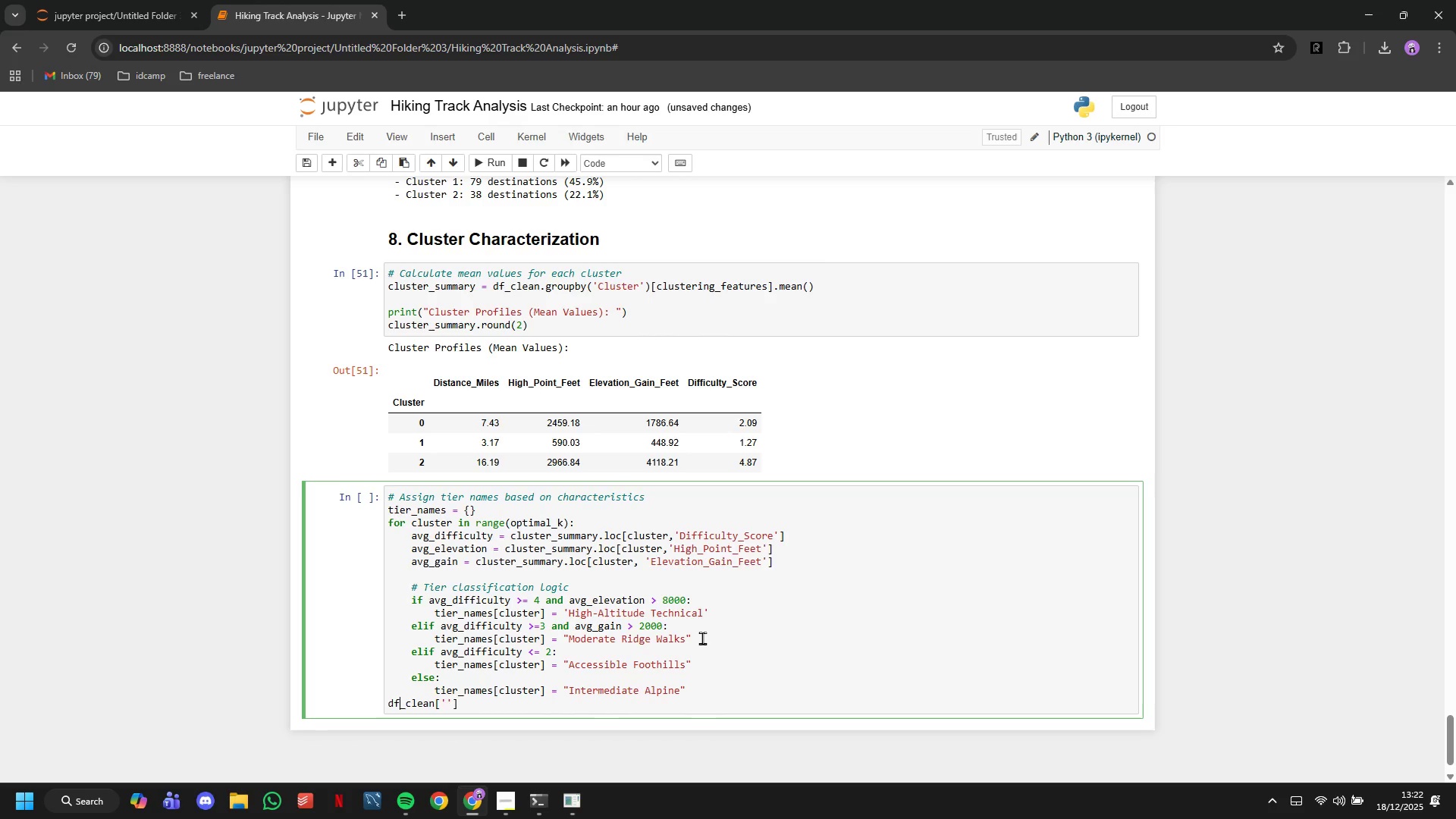 
key(ArrowLeft)
 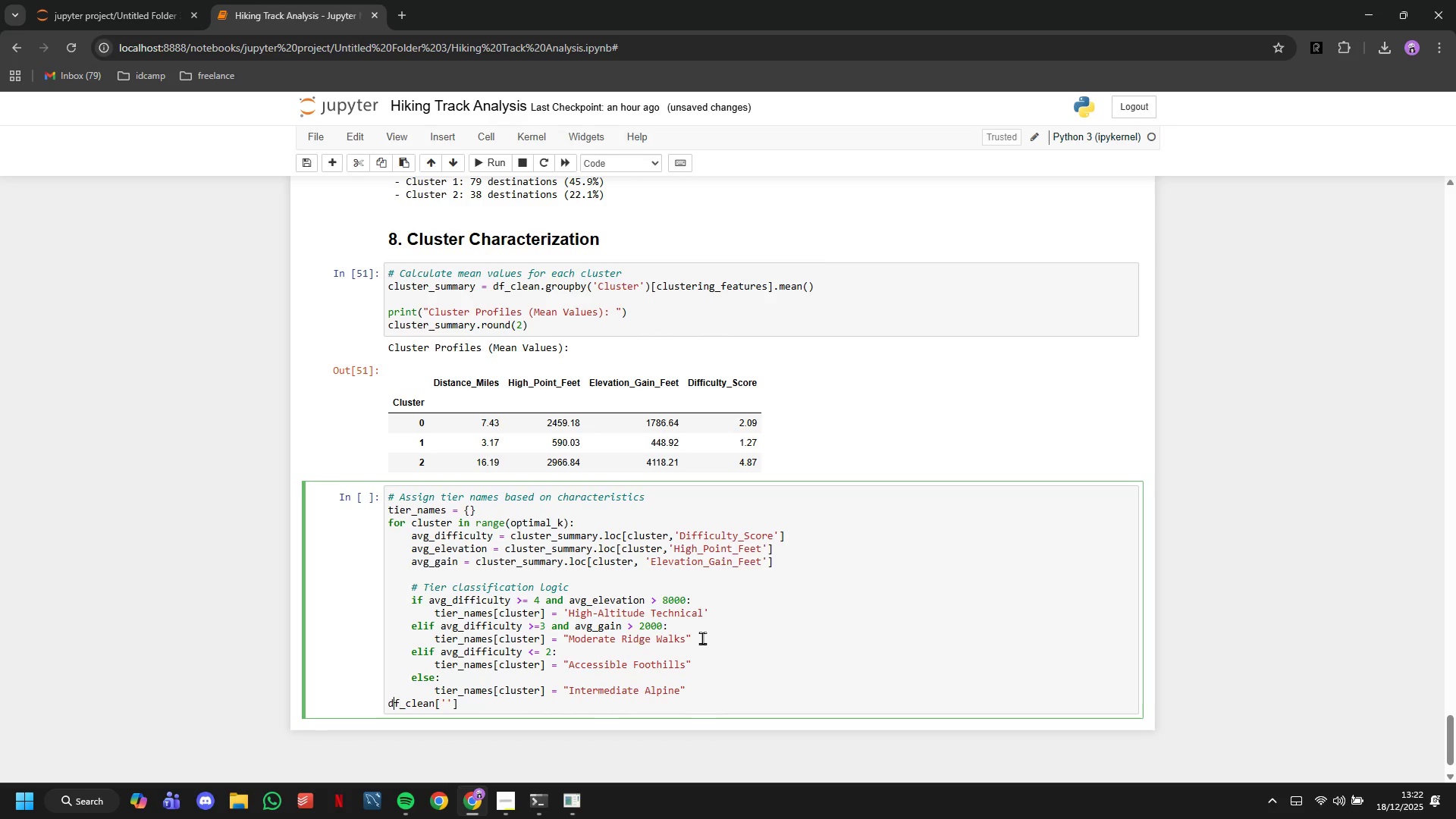 
key(ArrowLeft)
 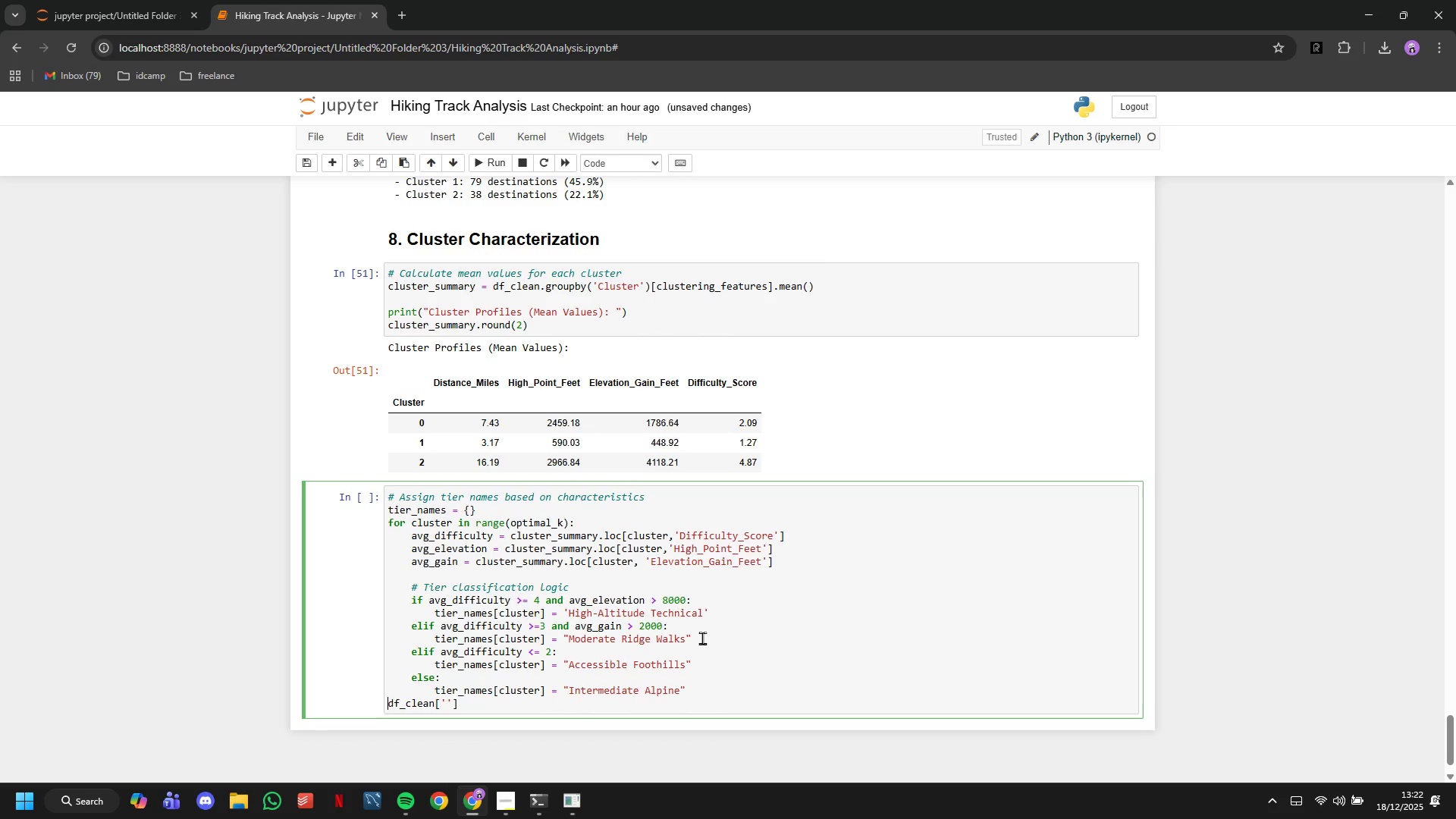 
key(ArrowLeft)
 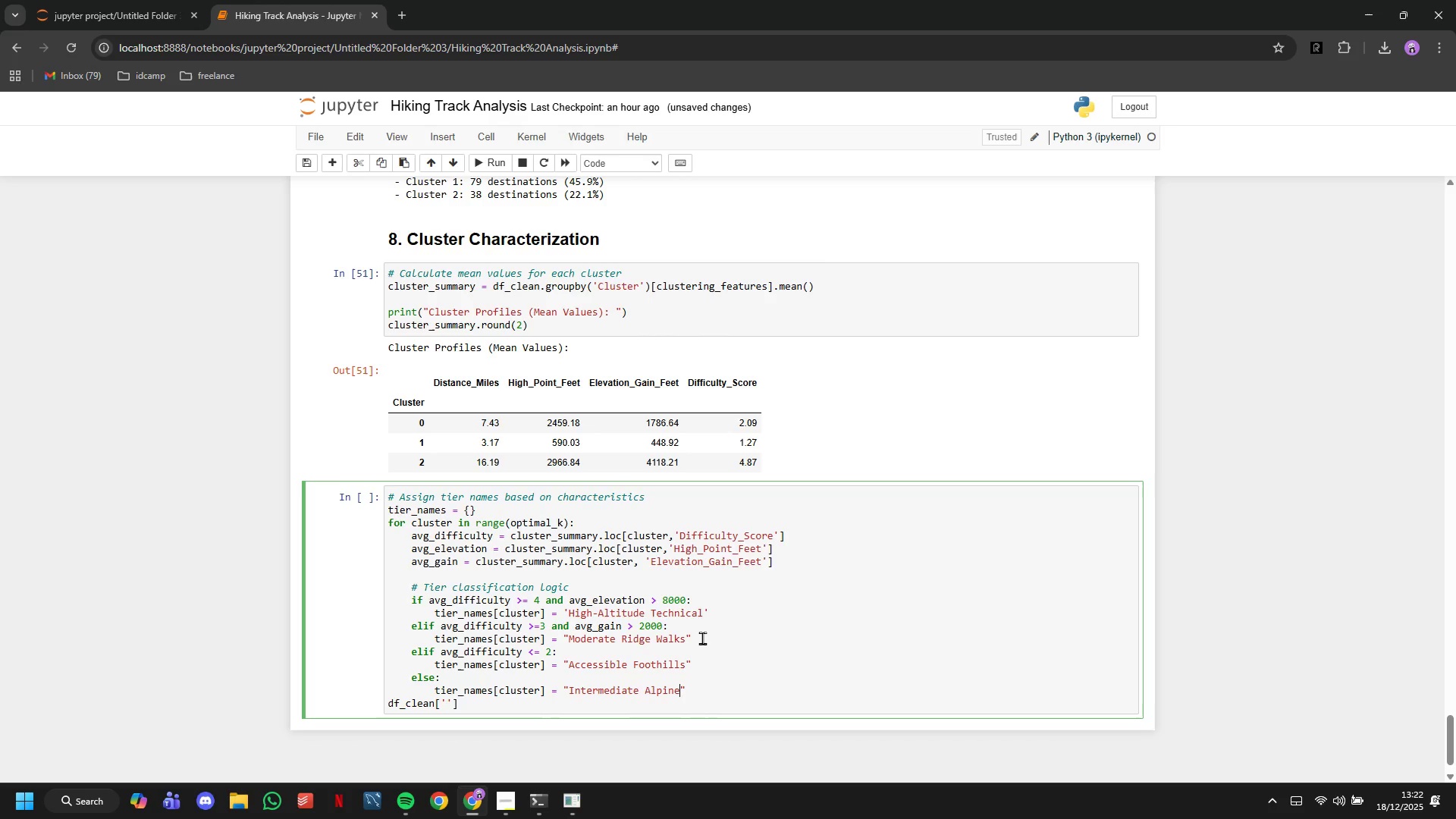 
key(ArrowLeft)
 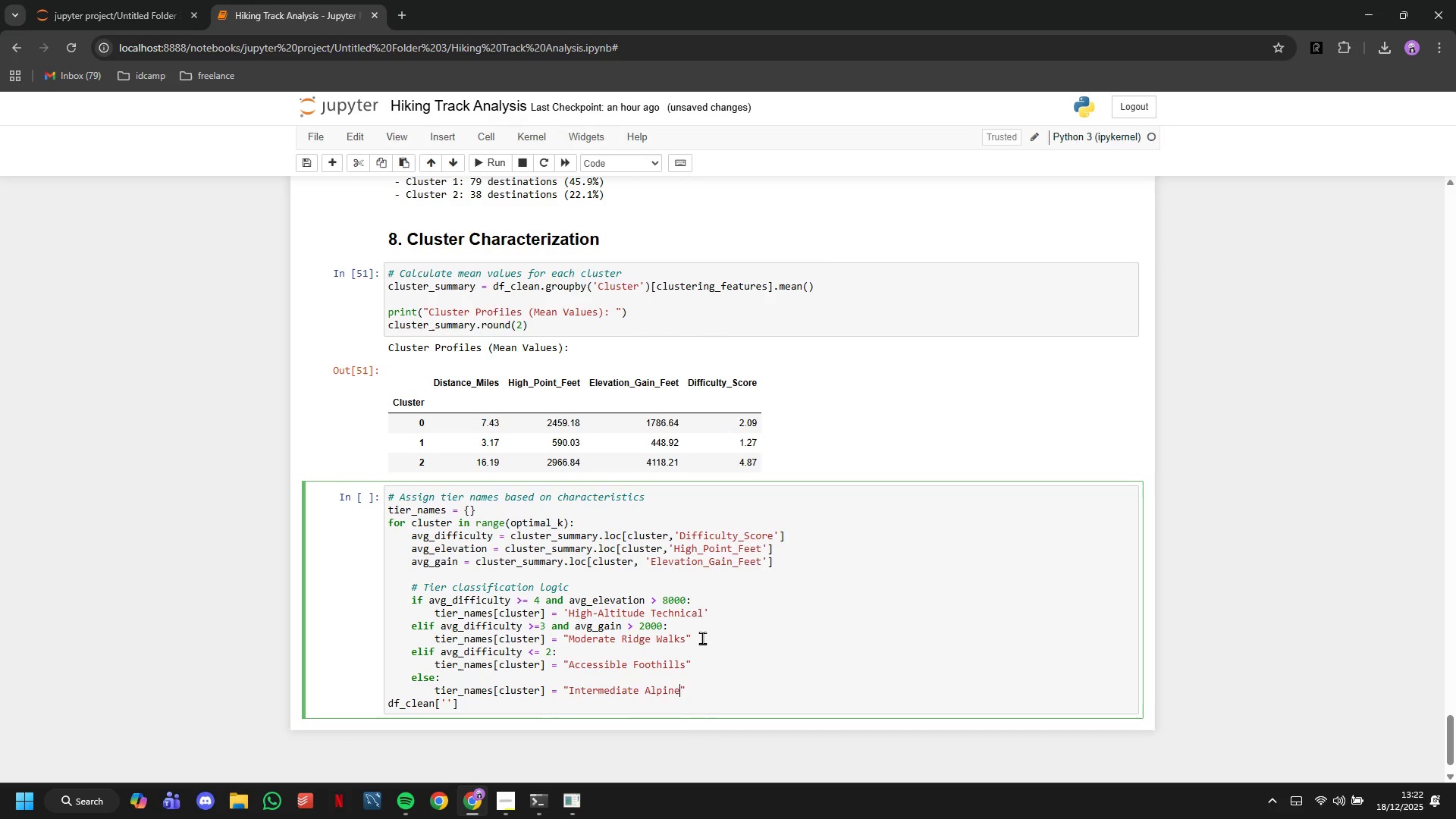 
key(ArrowLeft)
 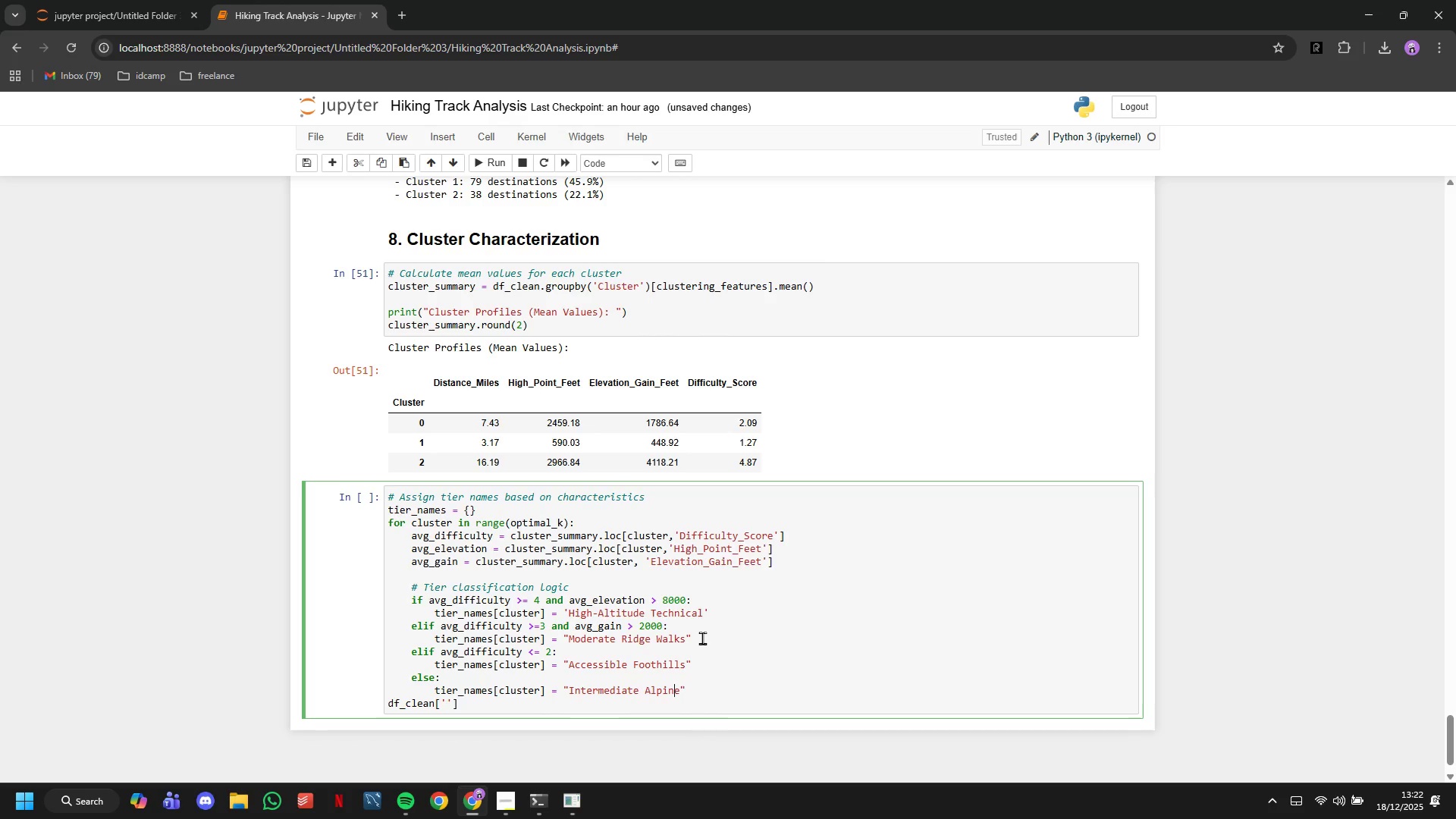 
key(ArrowLeft)
 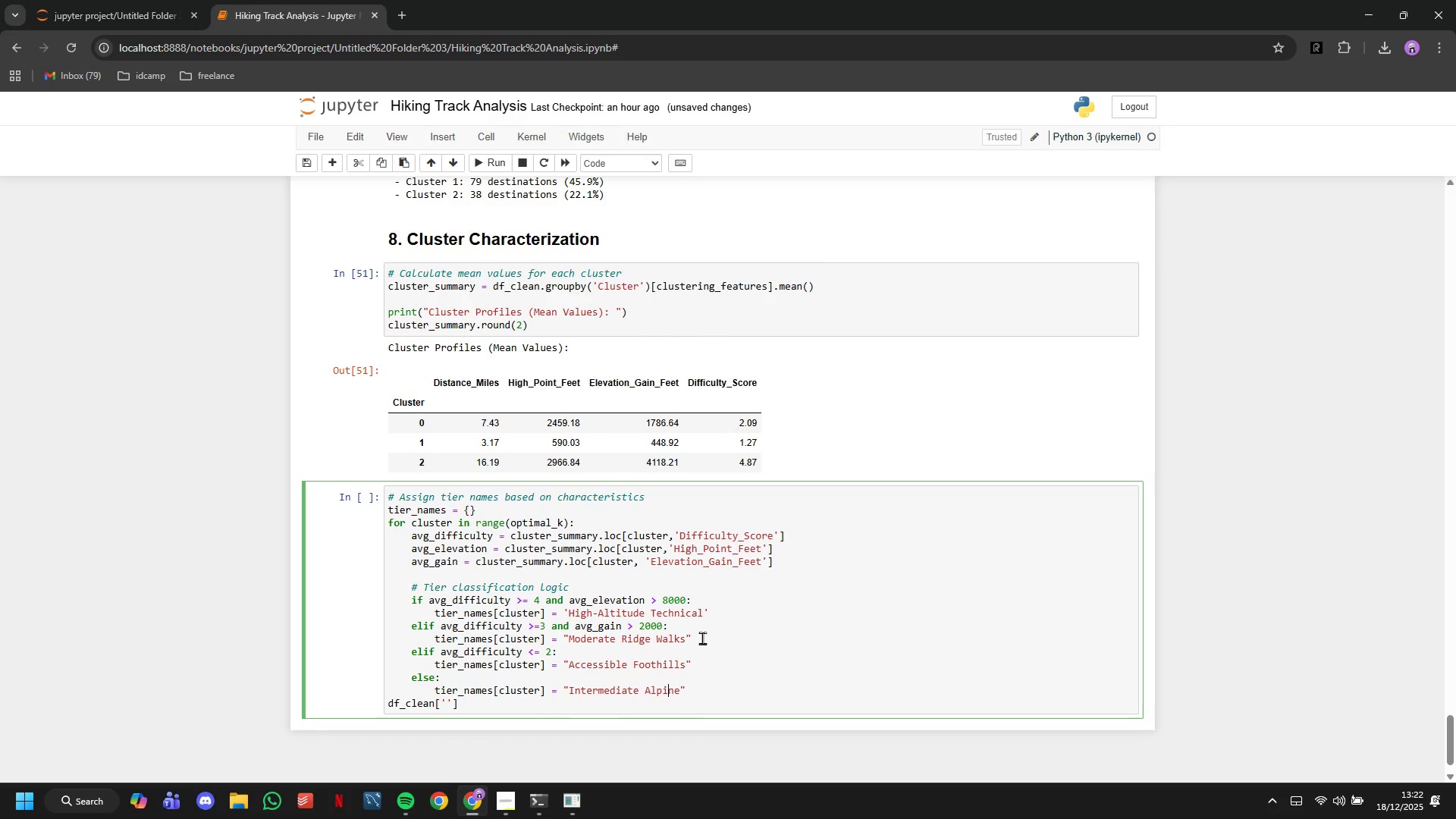 
key(ArrowLeft)
 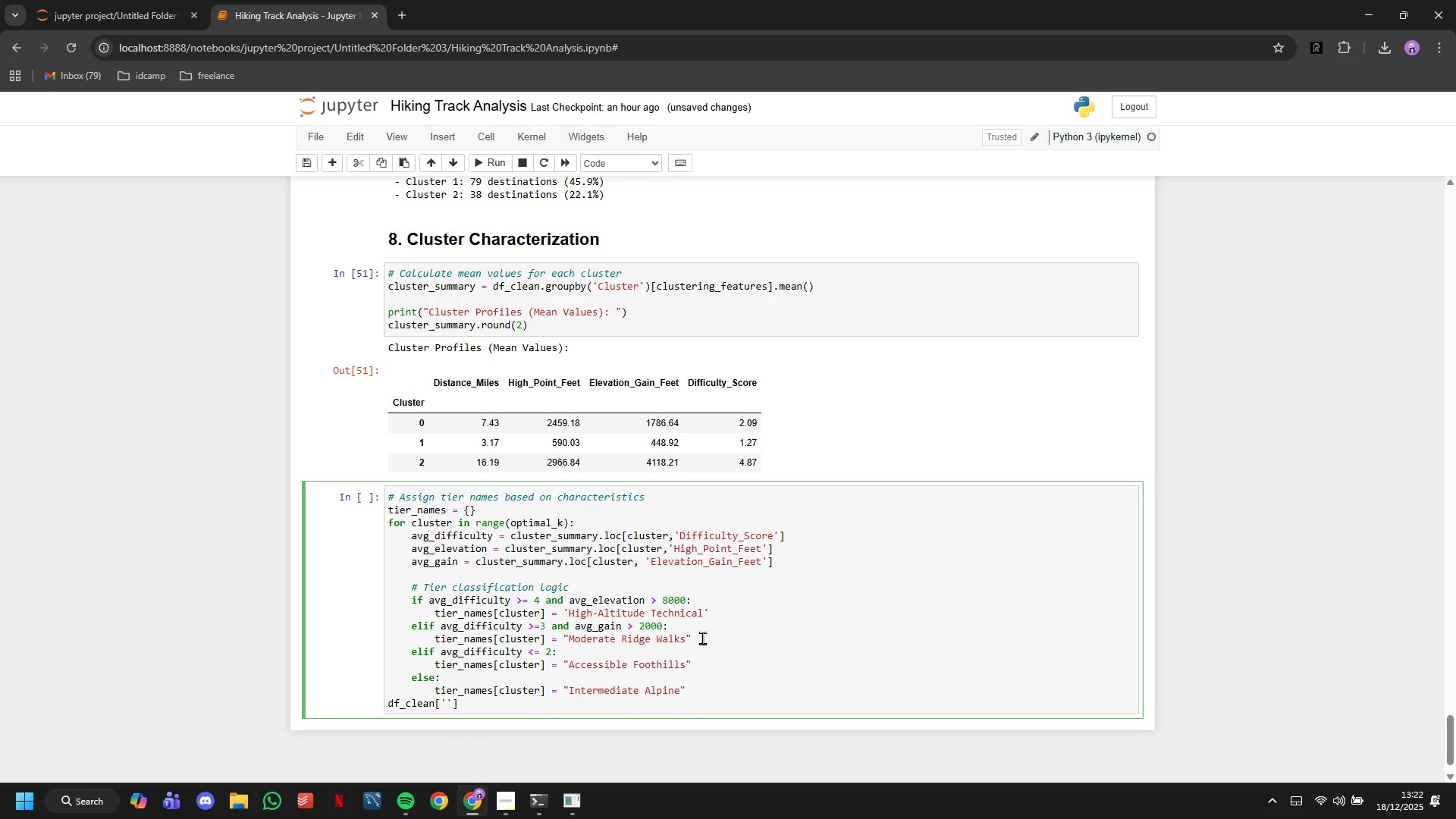 
key(ArrowRight)
 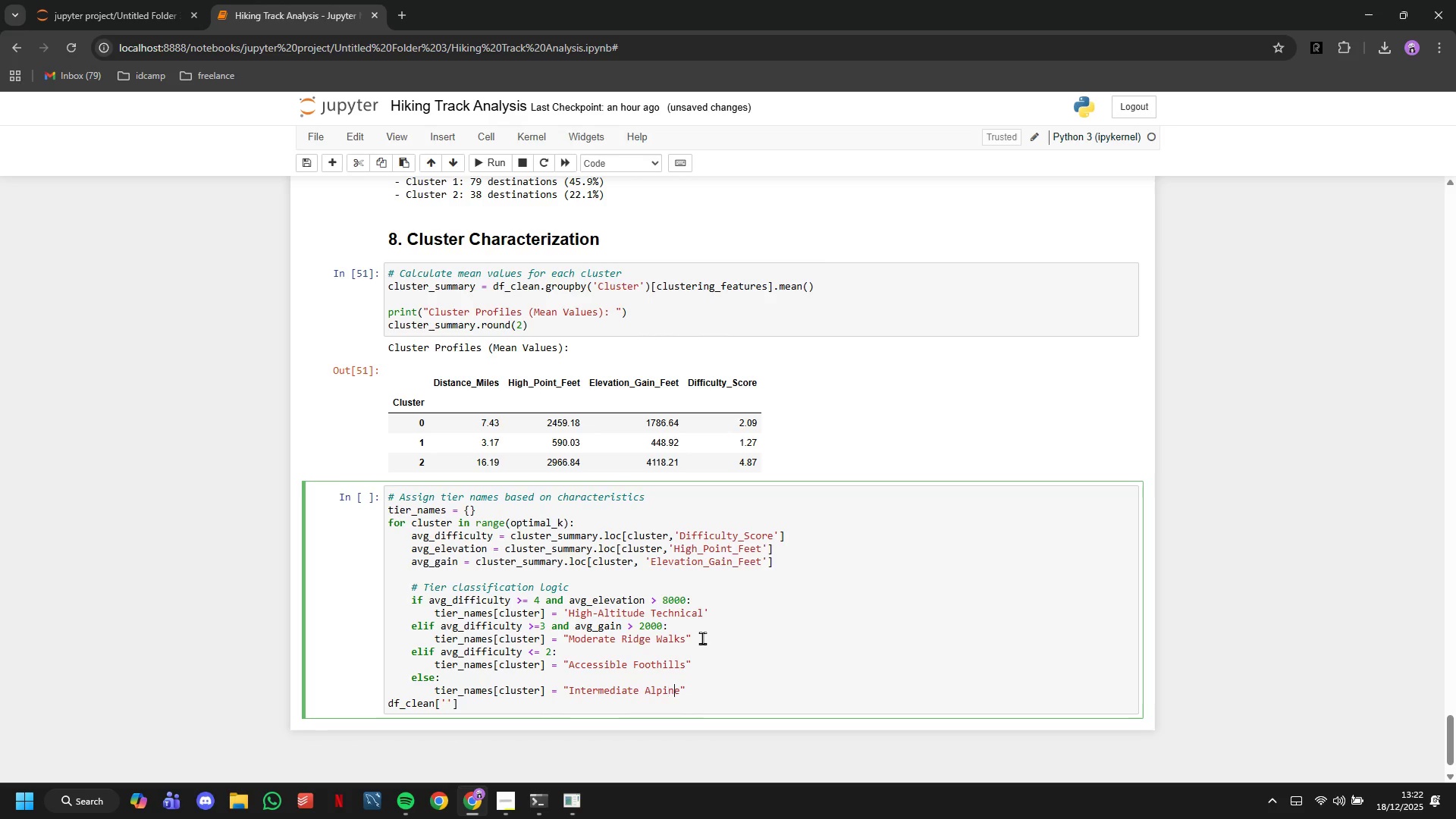 
key(ArrowRight)
 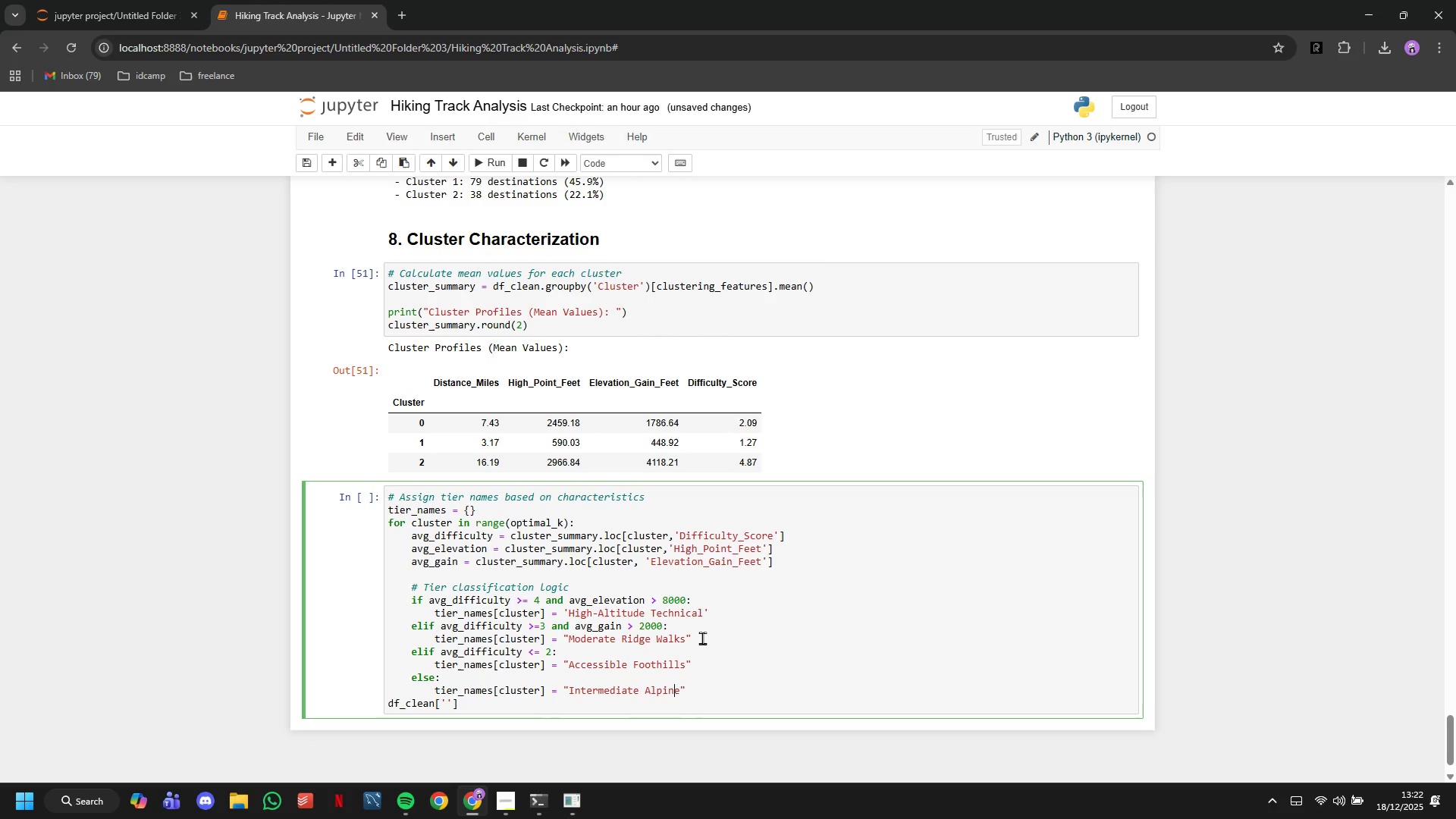 
key(ArrowRight)
 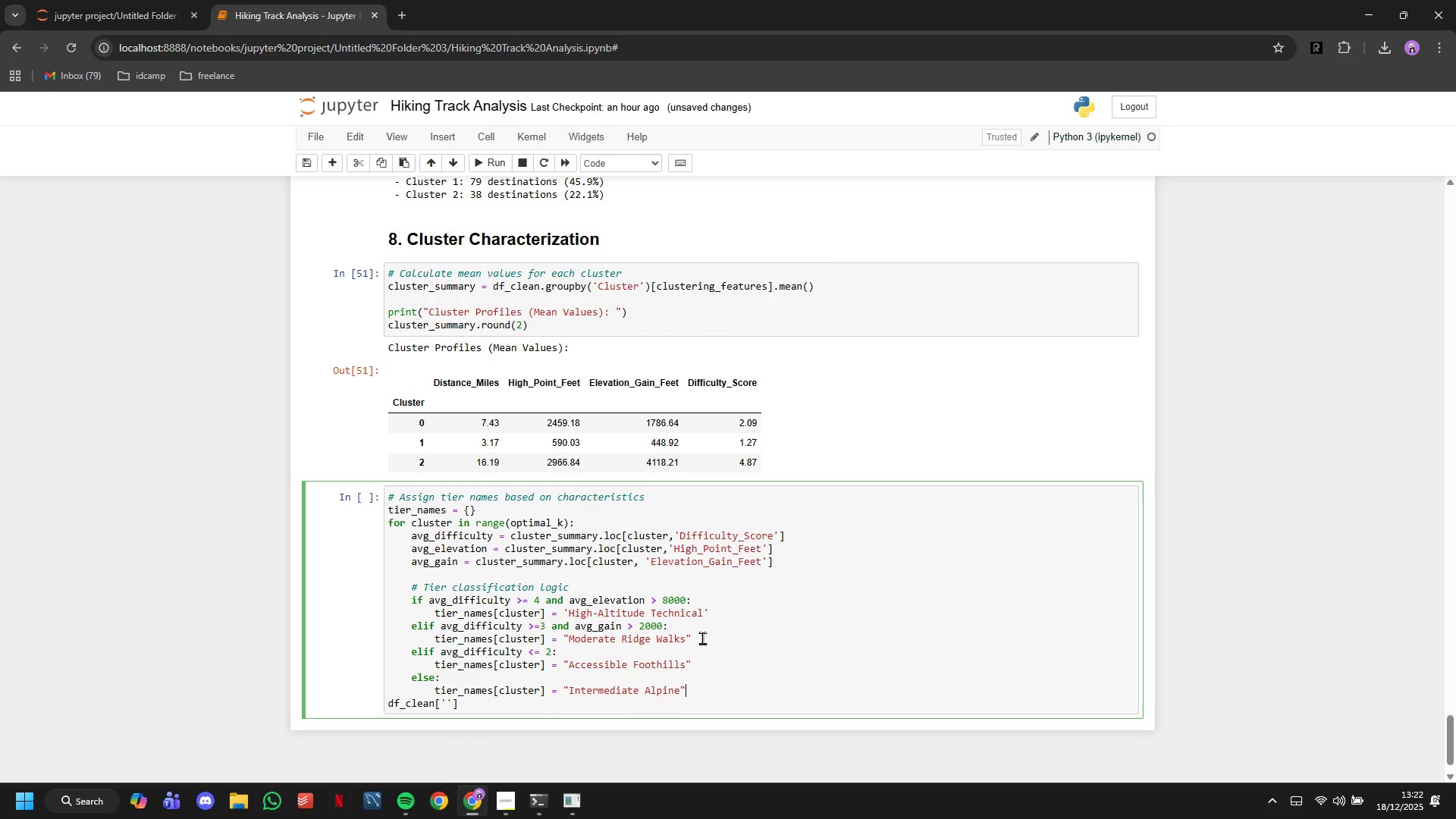 
key(ArrowRight)
 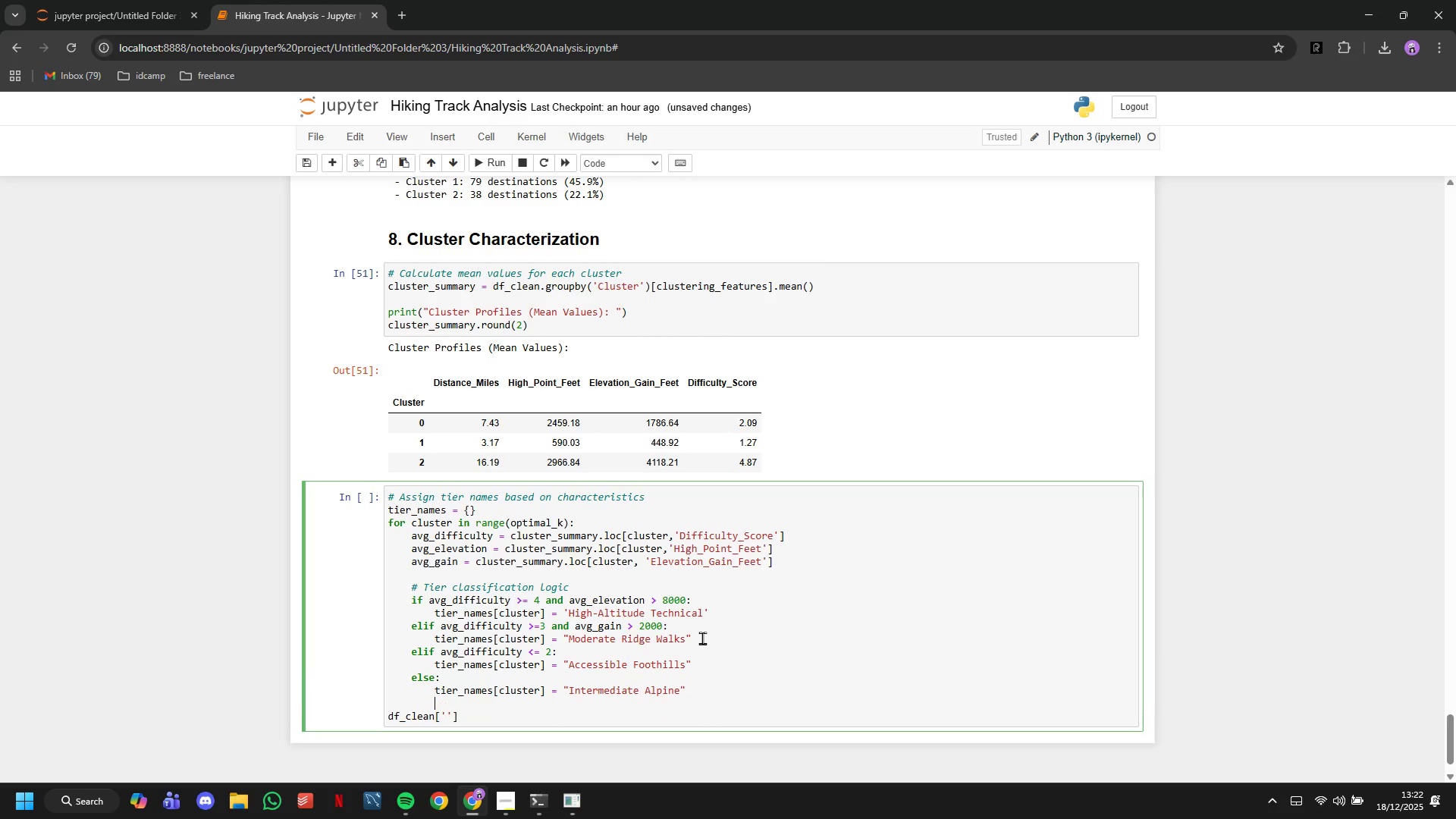 
key(Enter)
 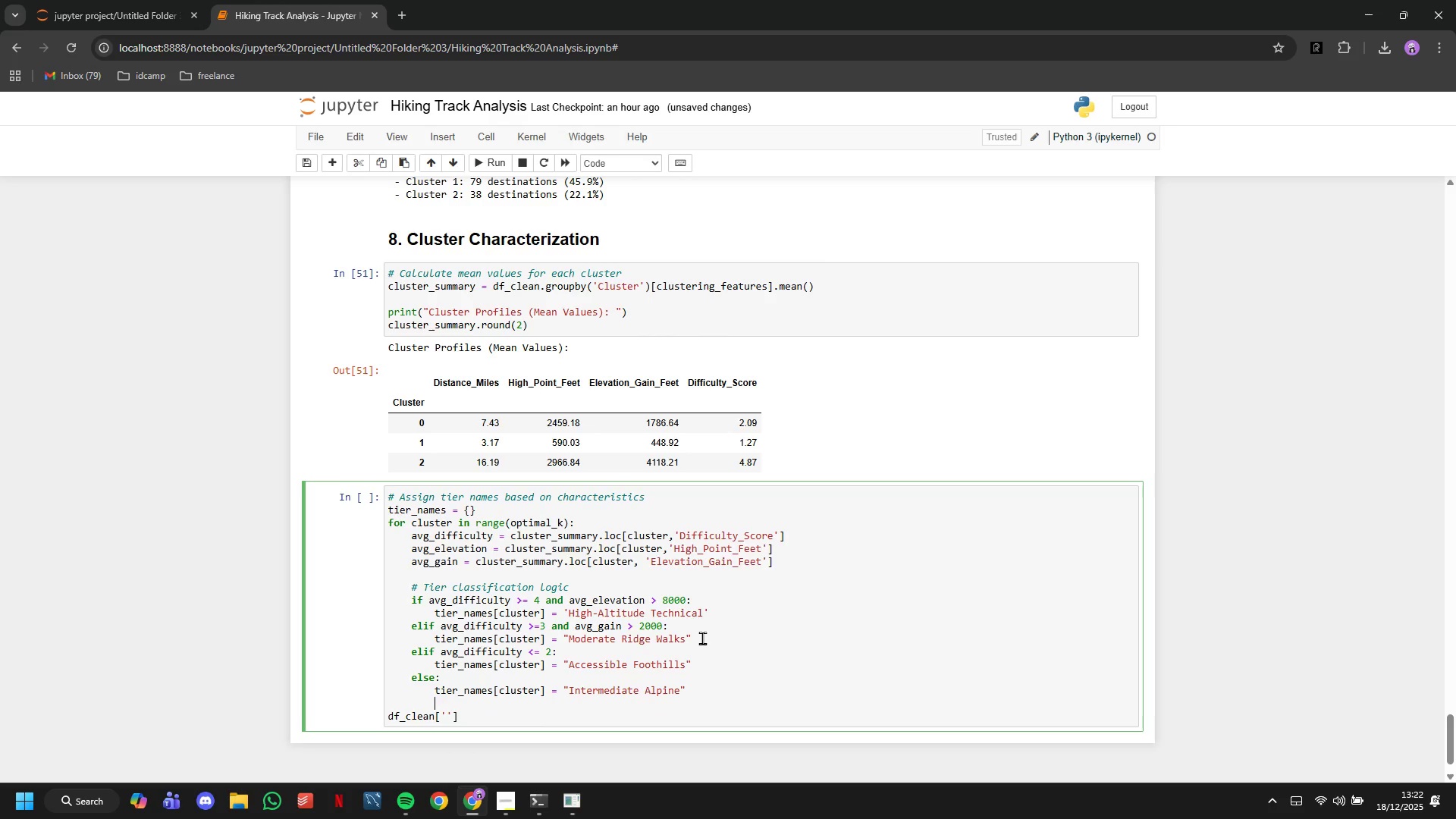 
key(ArrowDown)
 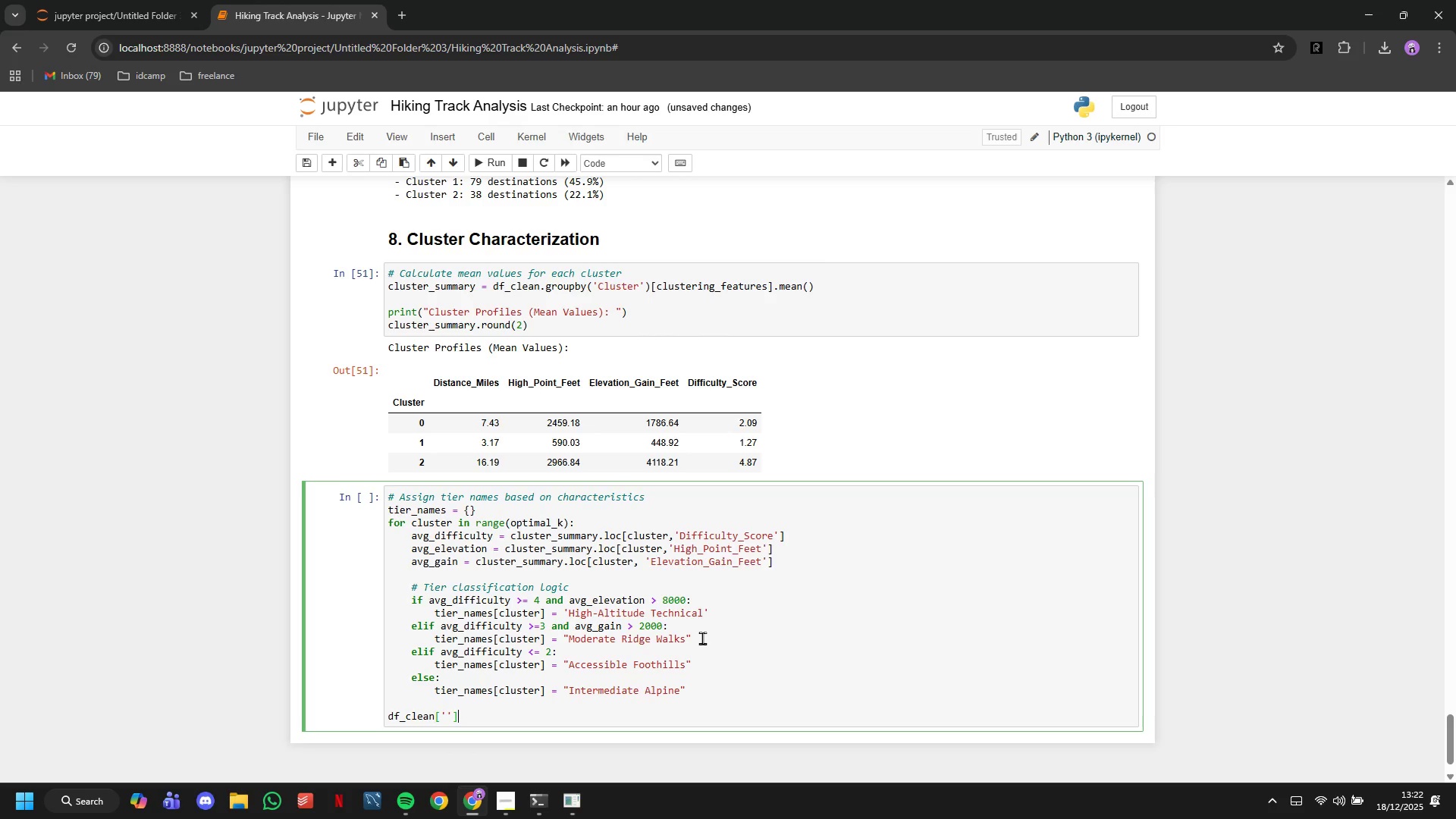 
key(ArrowDown)
 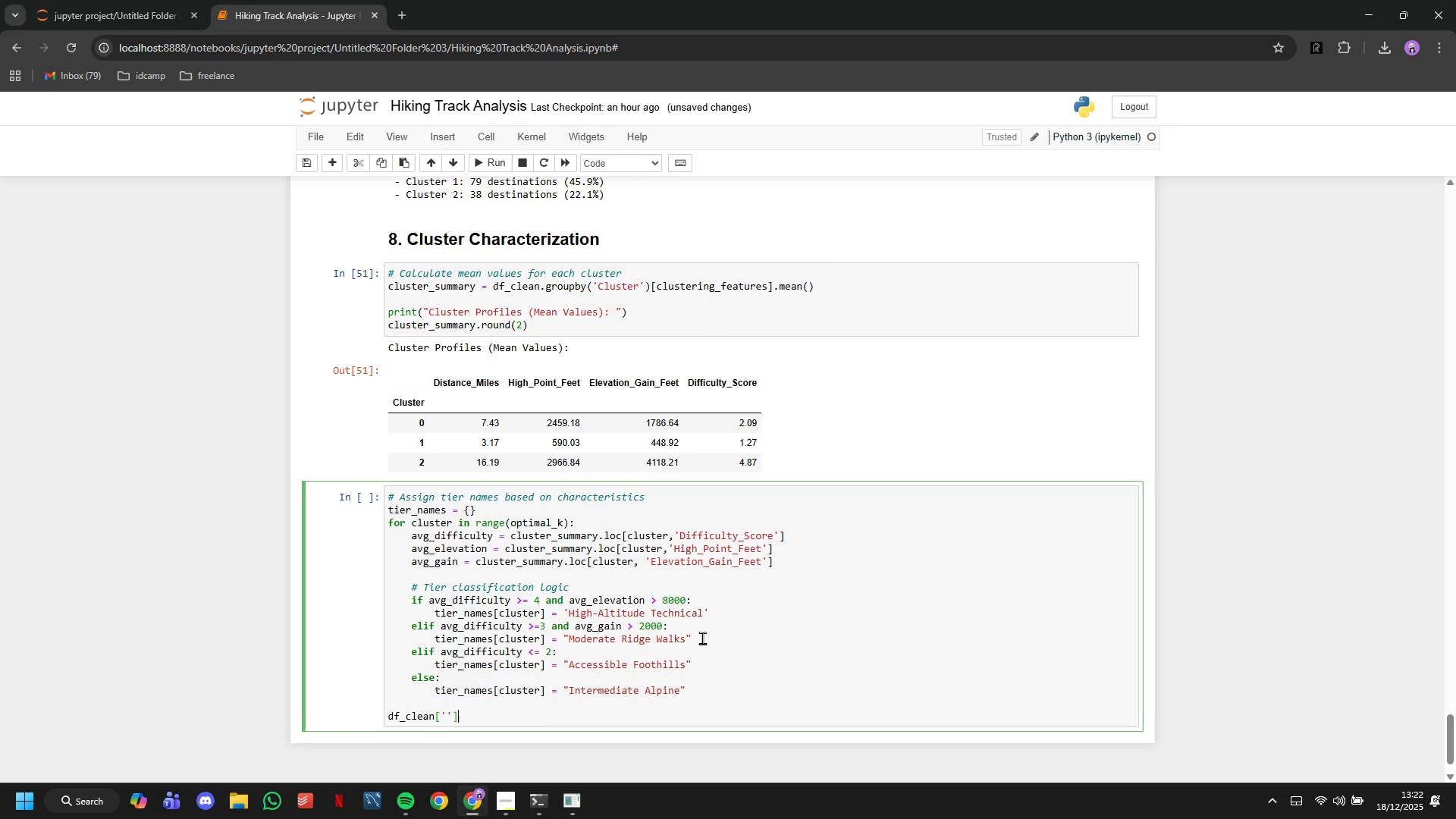 
key(ArrowRight)
 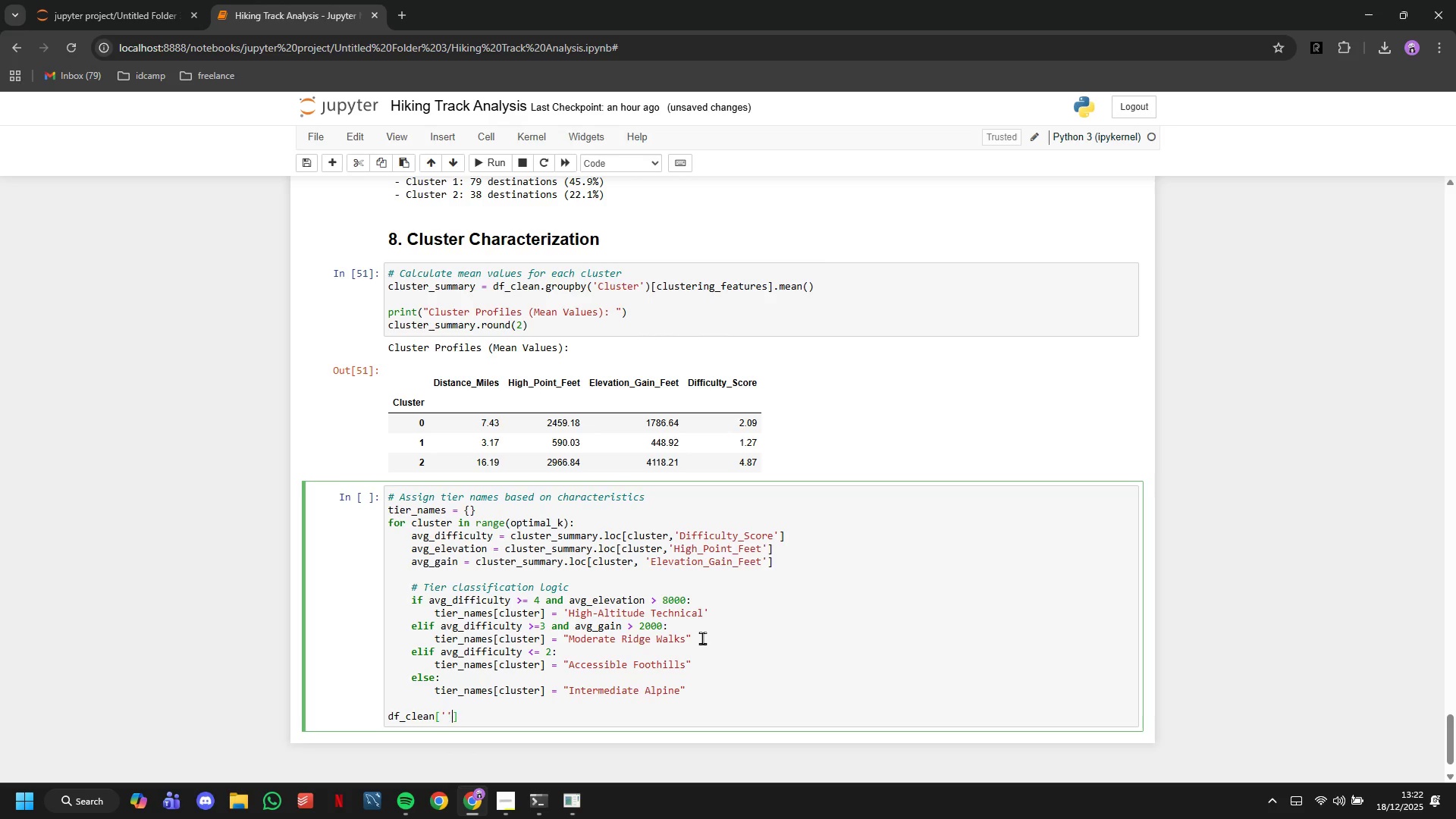 
key(ArrowLeft)
 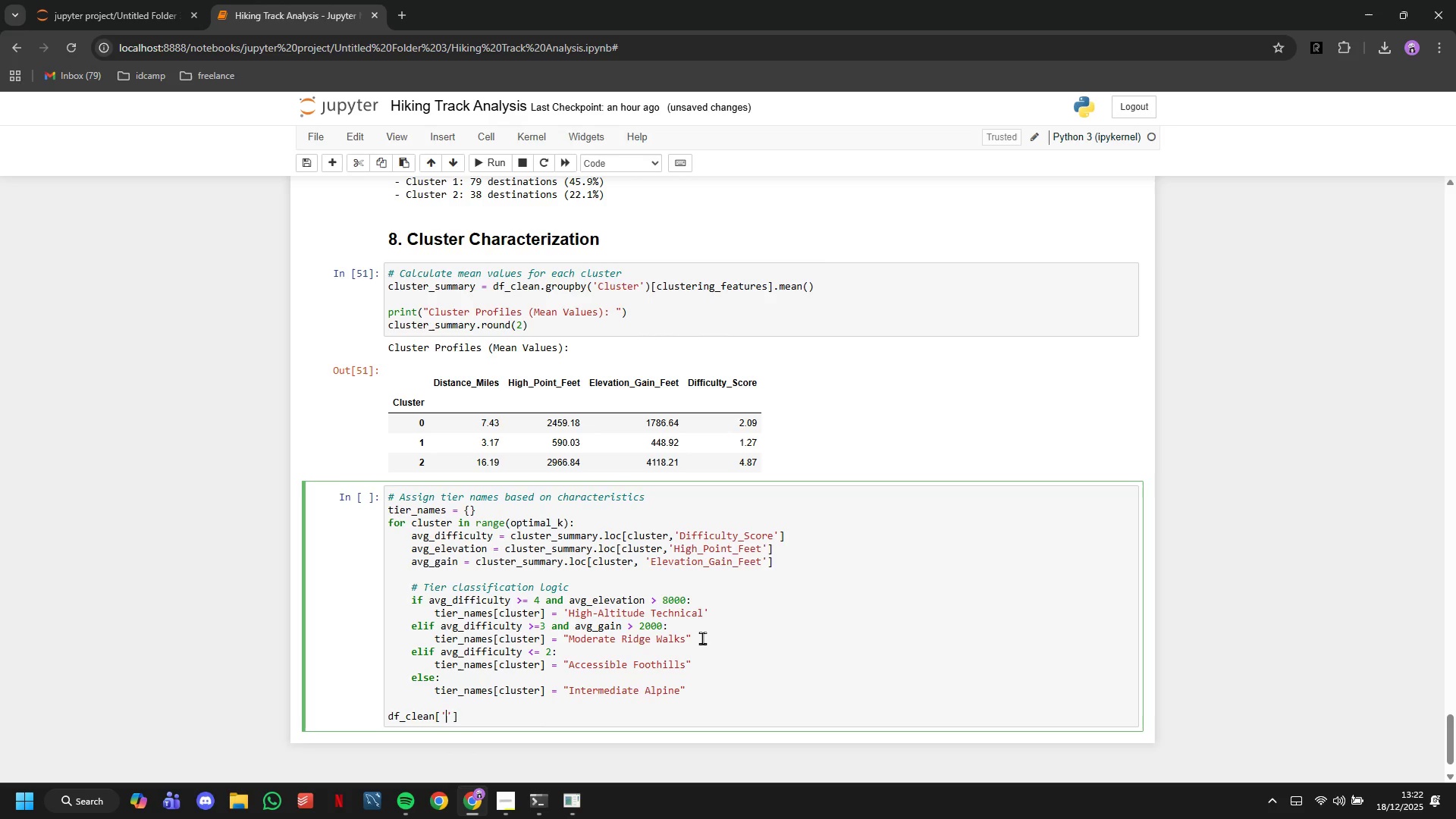 
key(ArrowLeft)
 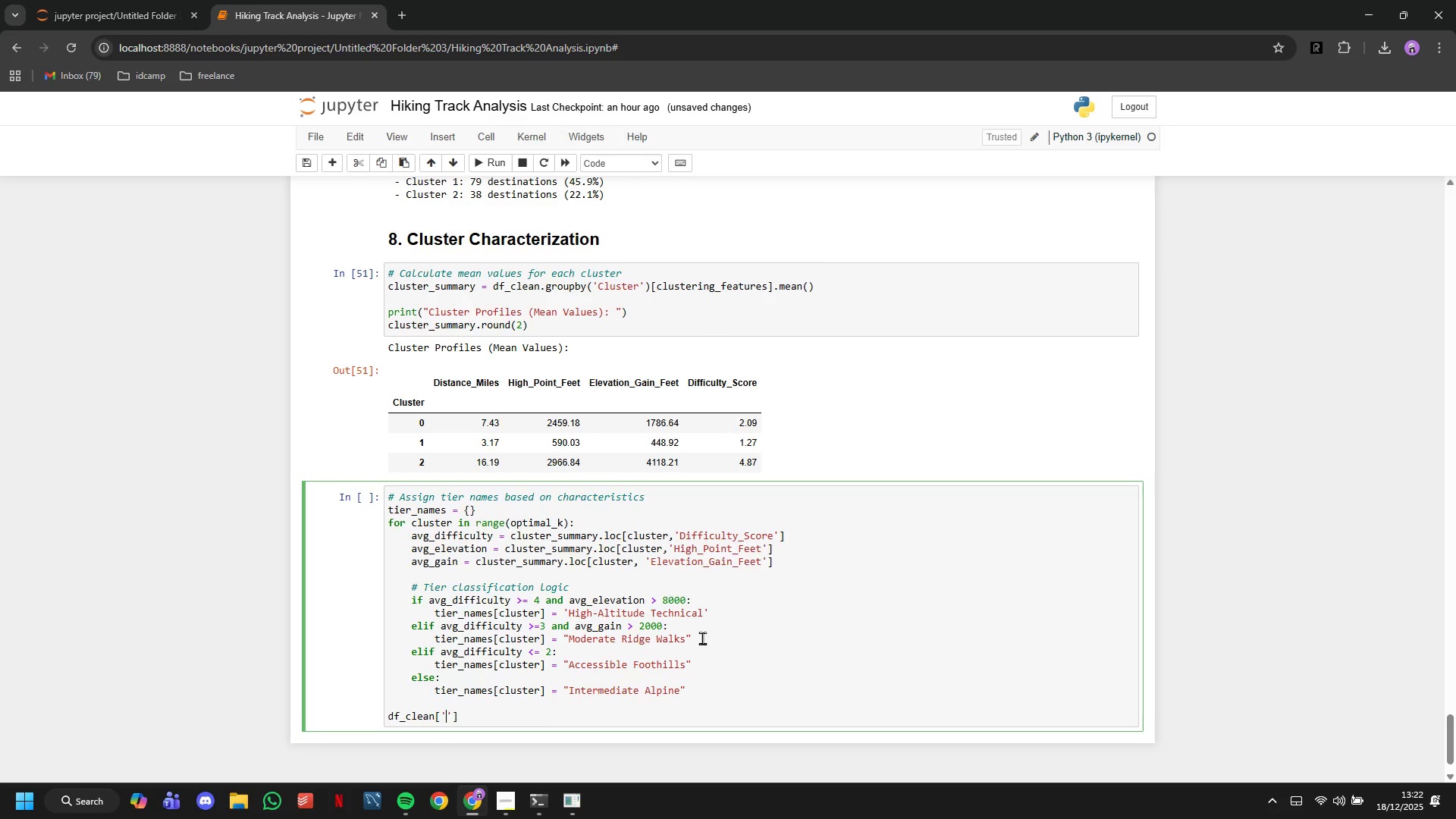 
type(Experience_Tier)
 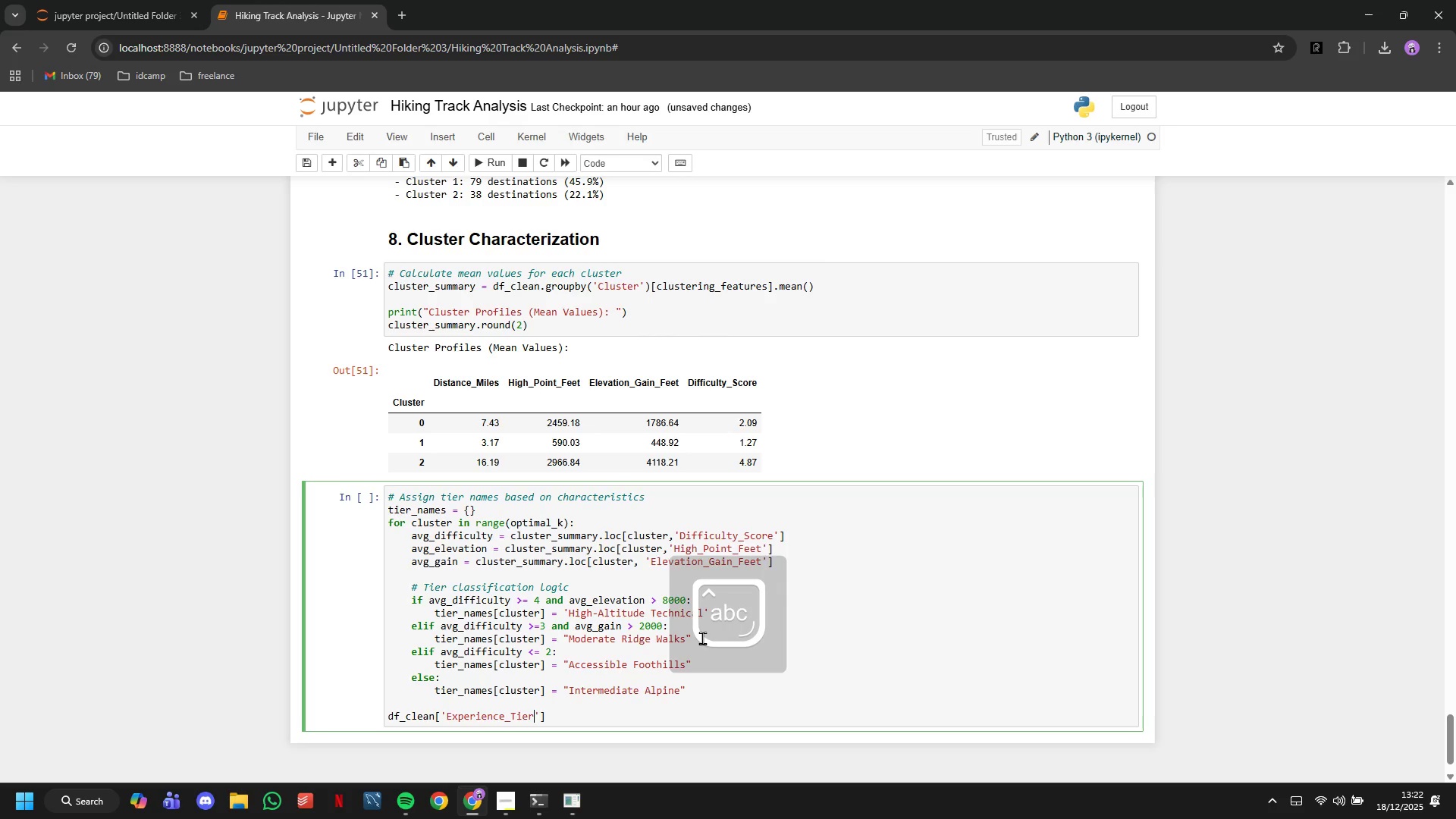 
key(ArrowRight)
 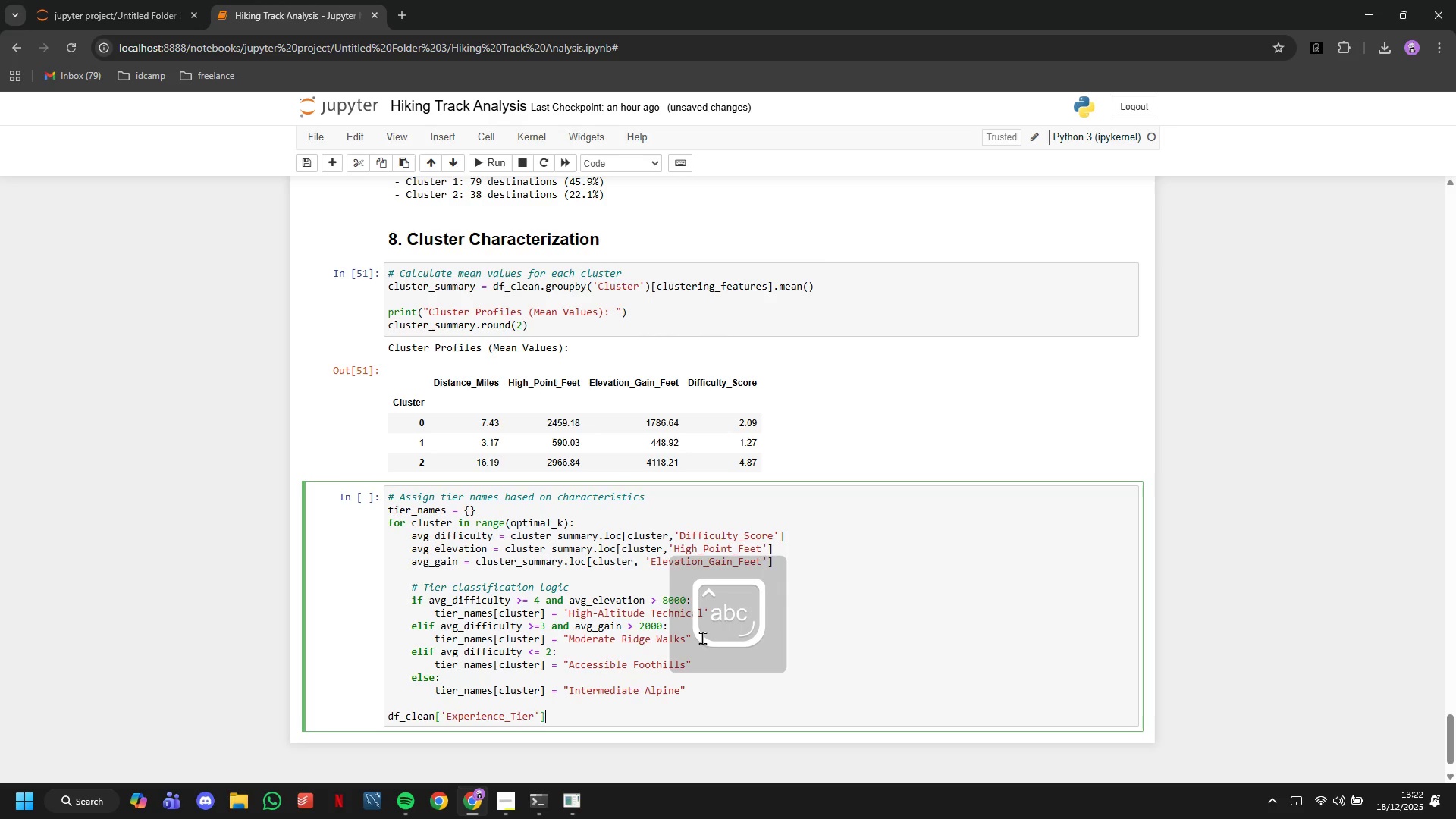 
key(ArrowRight)
 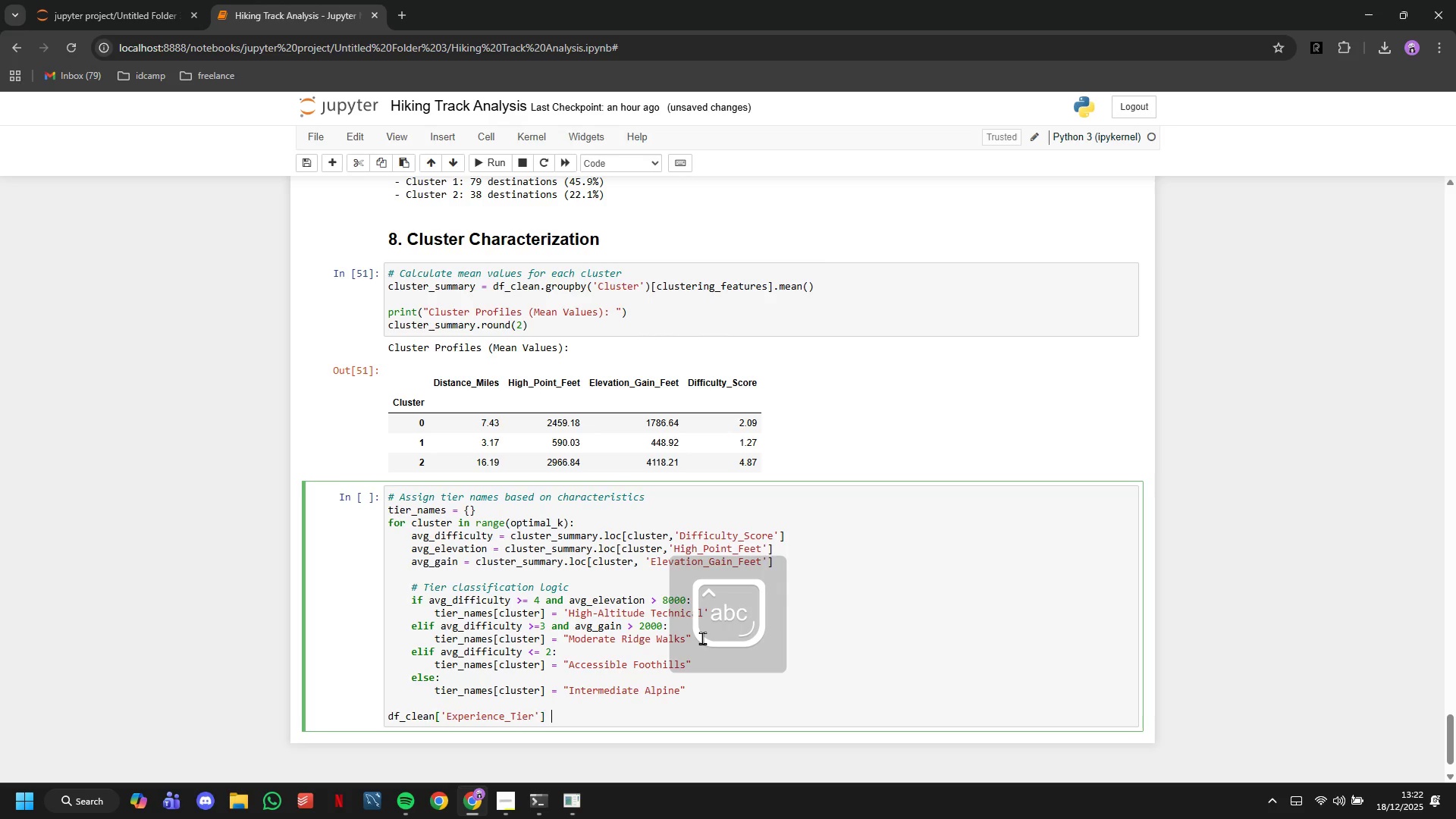 
type( = df_clean['Cluster)
 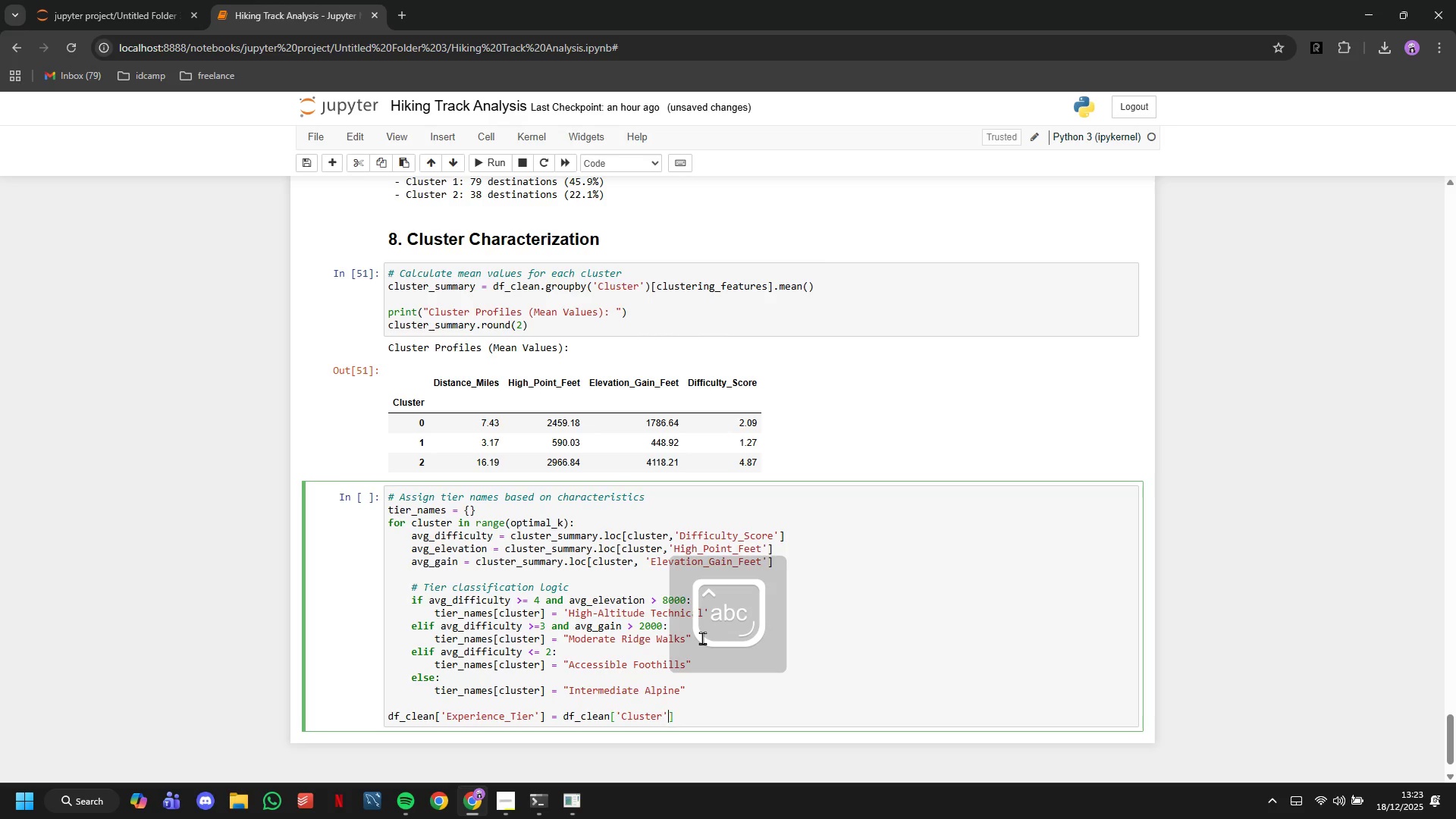 
key(ArrowRight)
 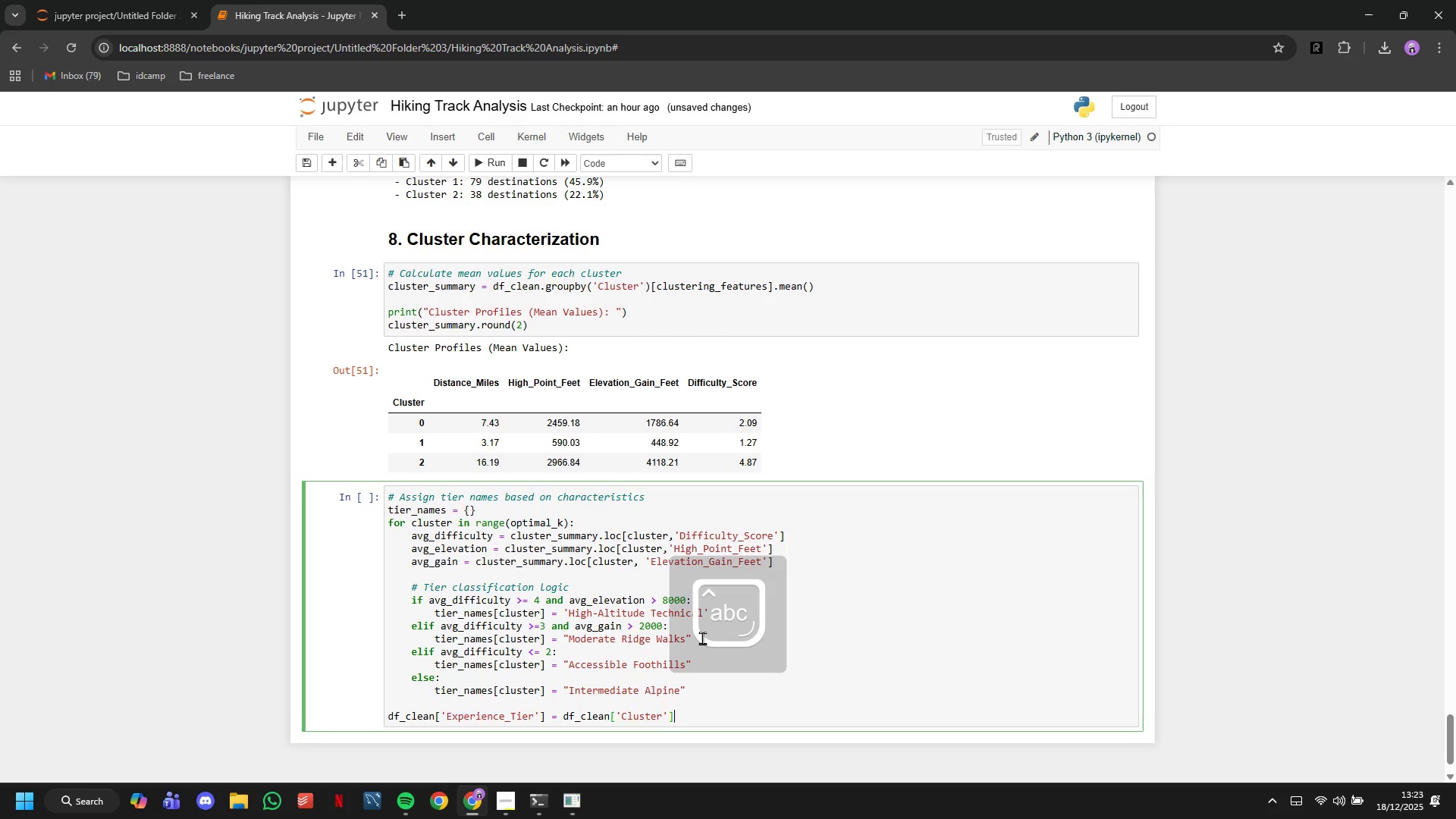 
key(ArrowRight)
 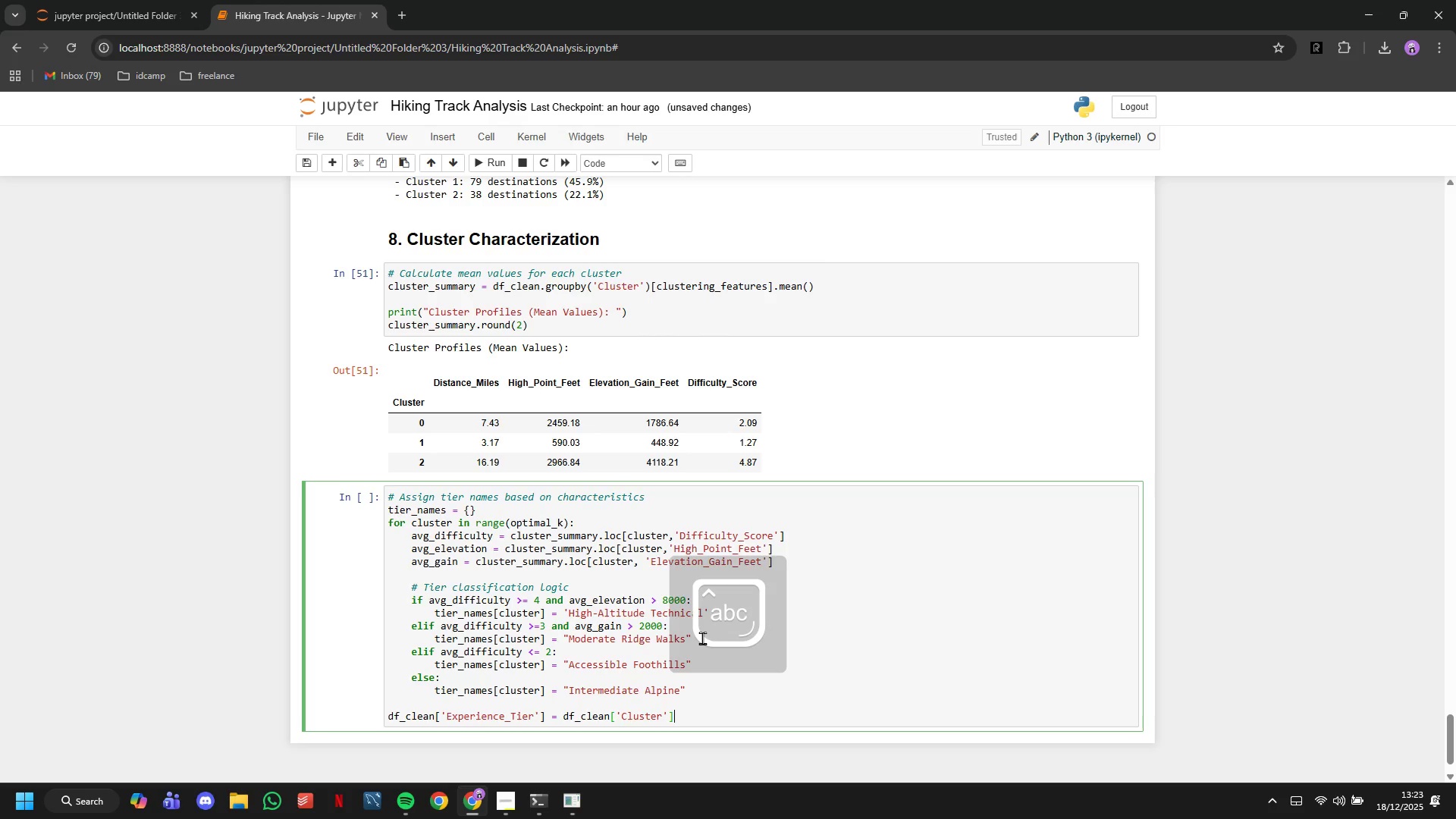 
type(.map(tier_names)
 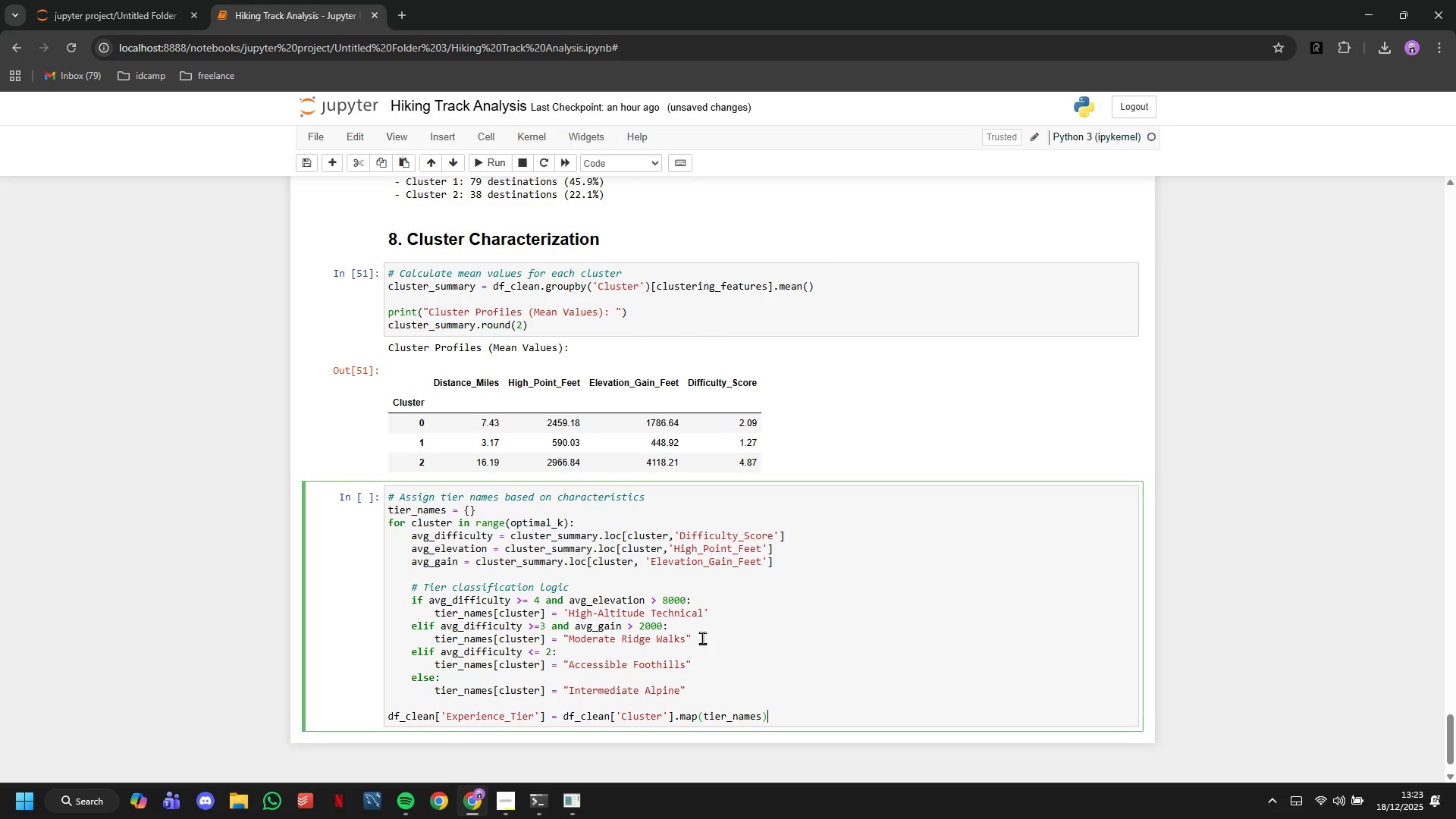 
 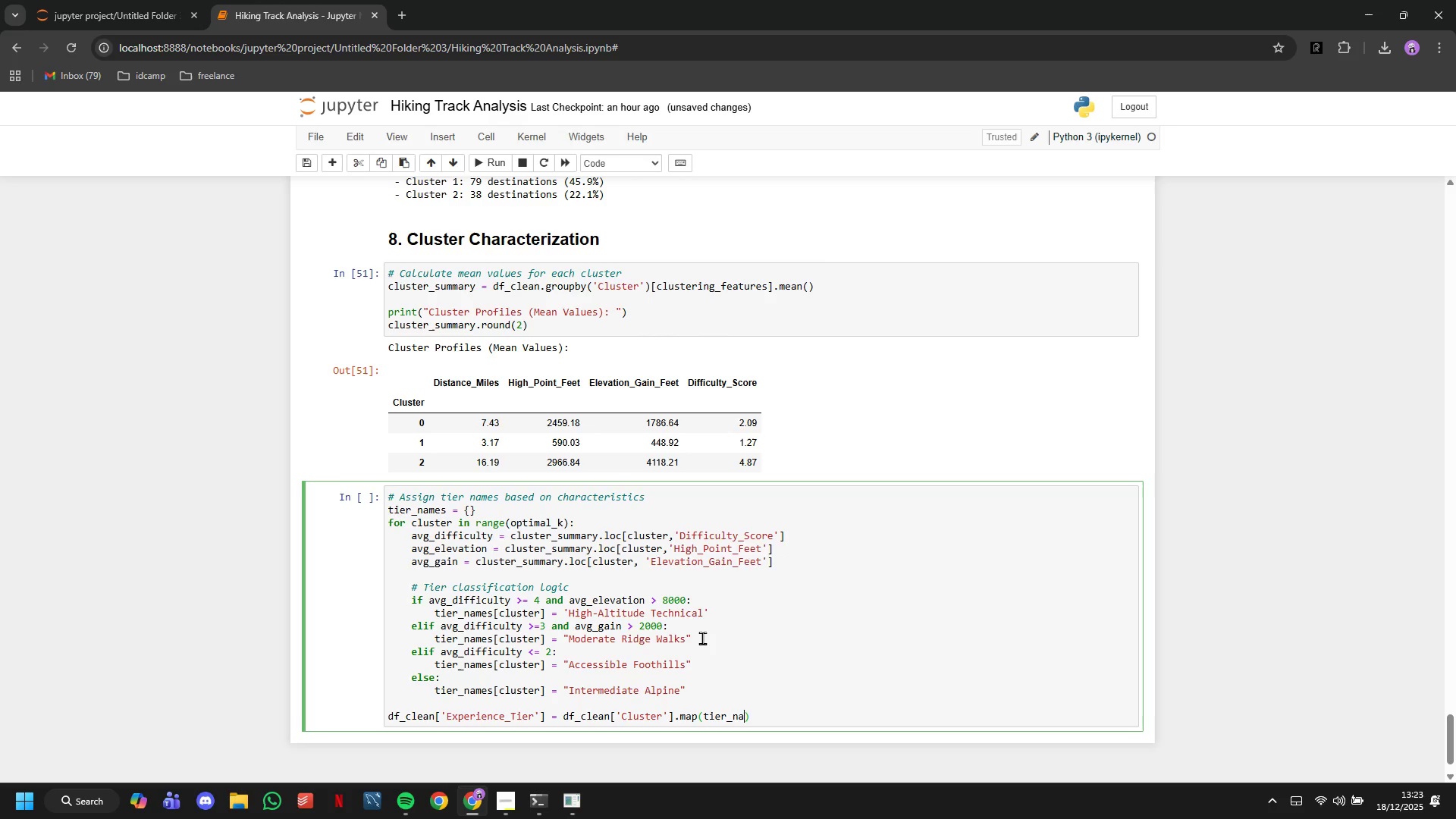 
key(ArrowRight)
 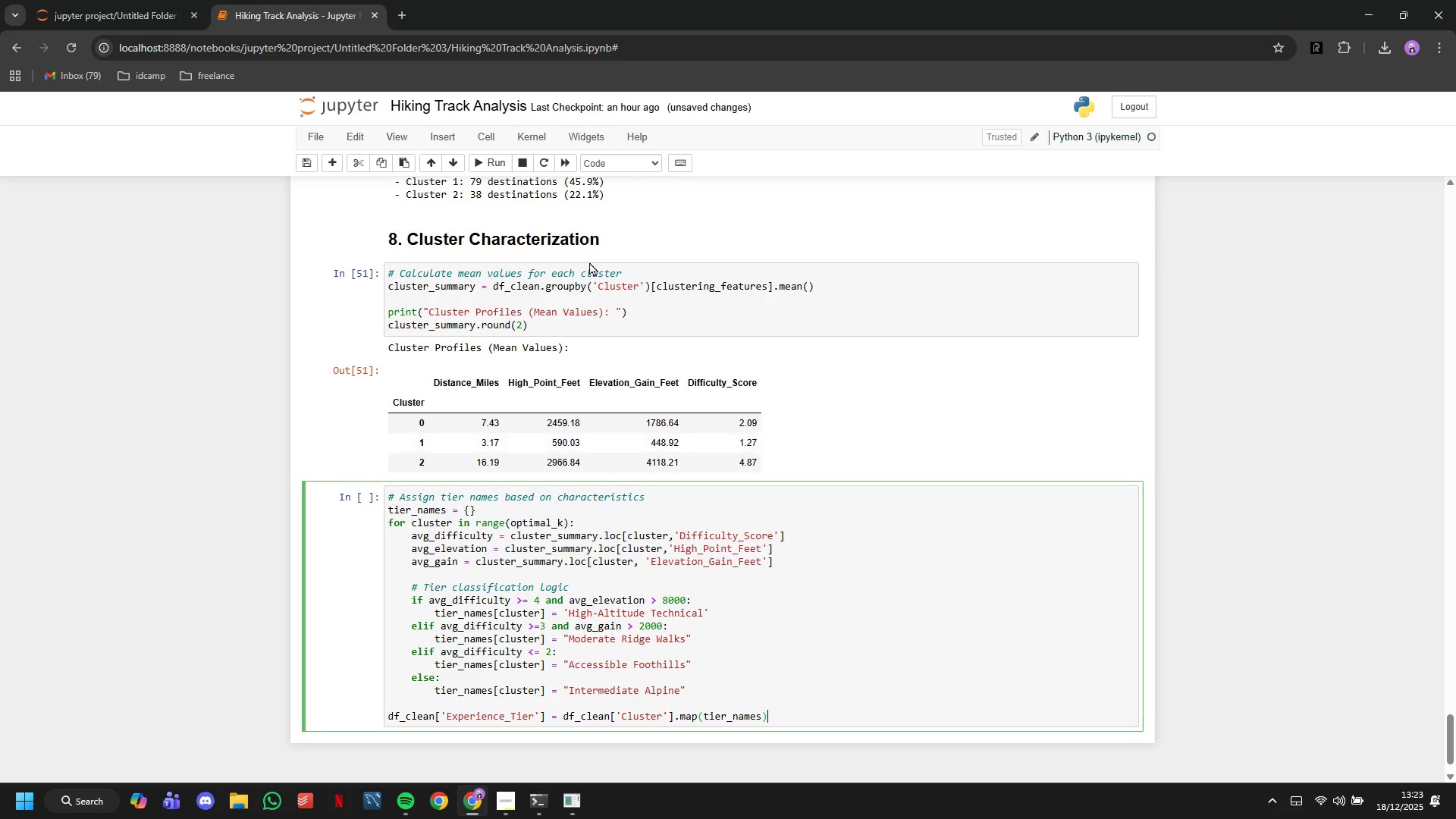 
left_click([487, 166])
 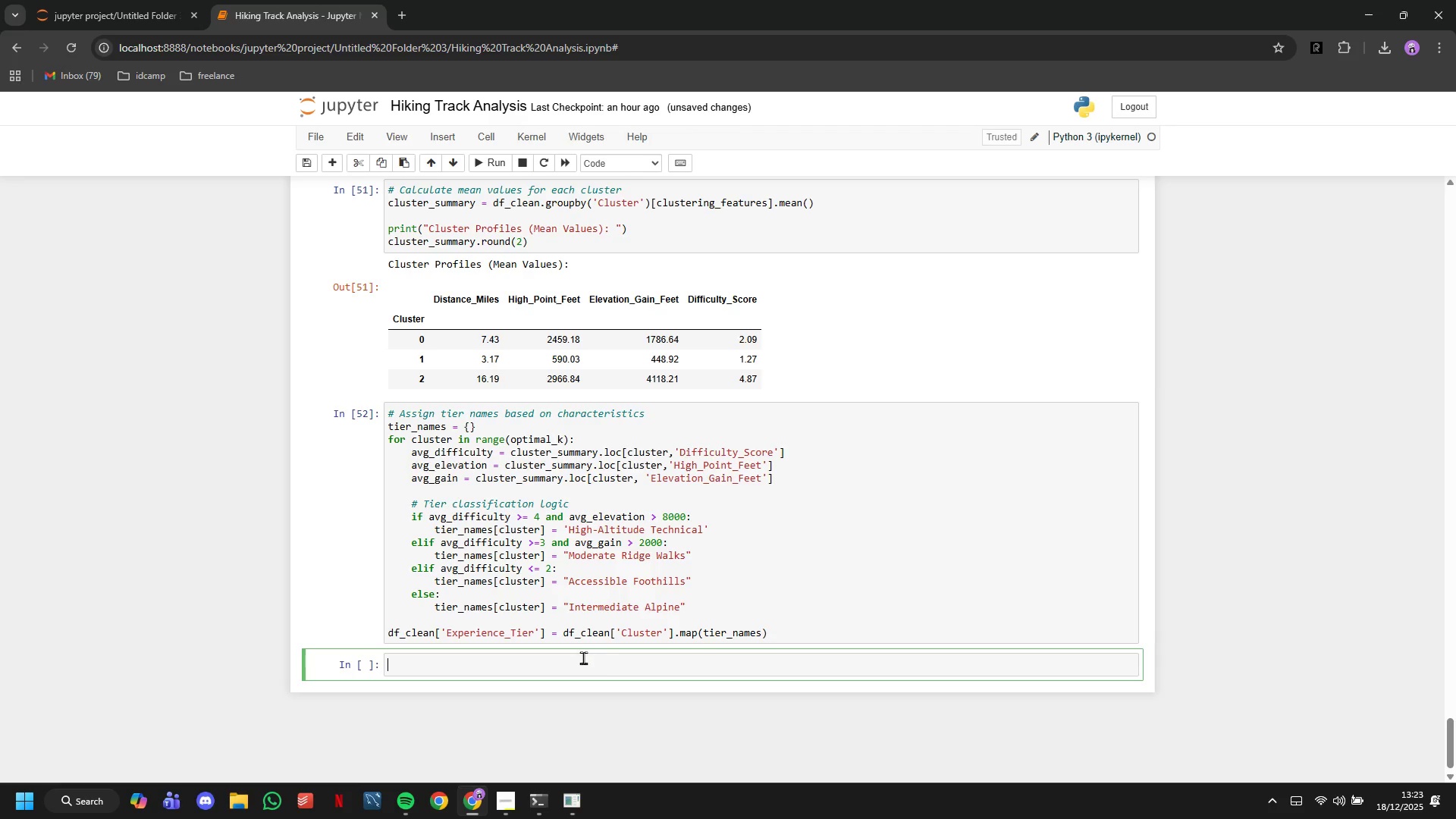 
type(print("Experience Tier Assignmn)
key(Backspace)
type(ents: )
 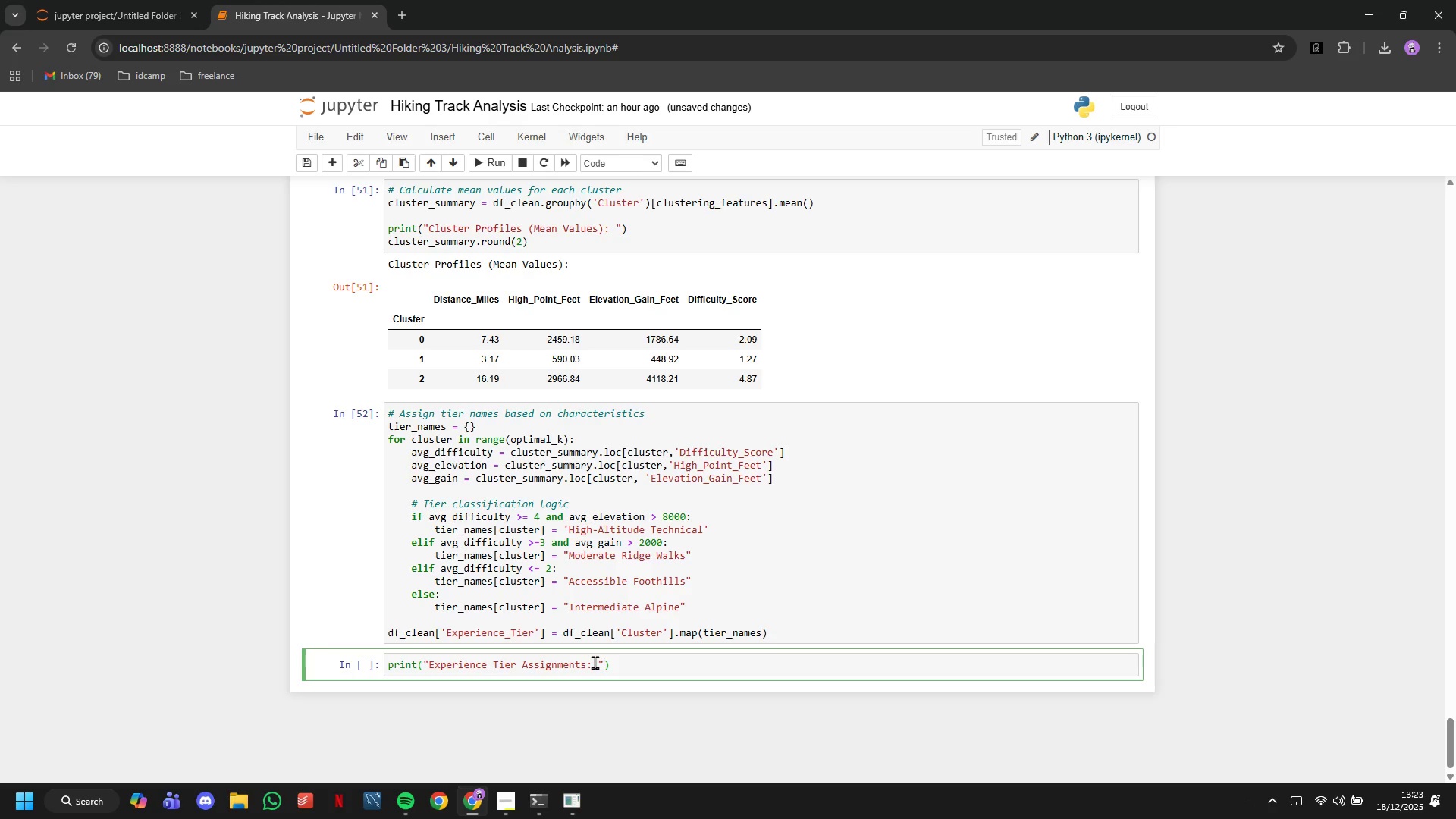 
 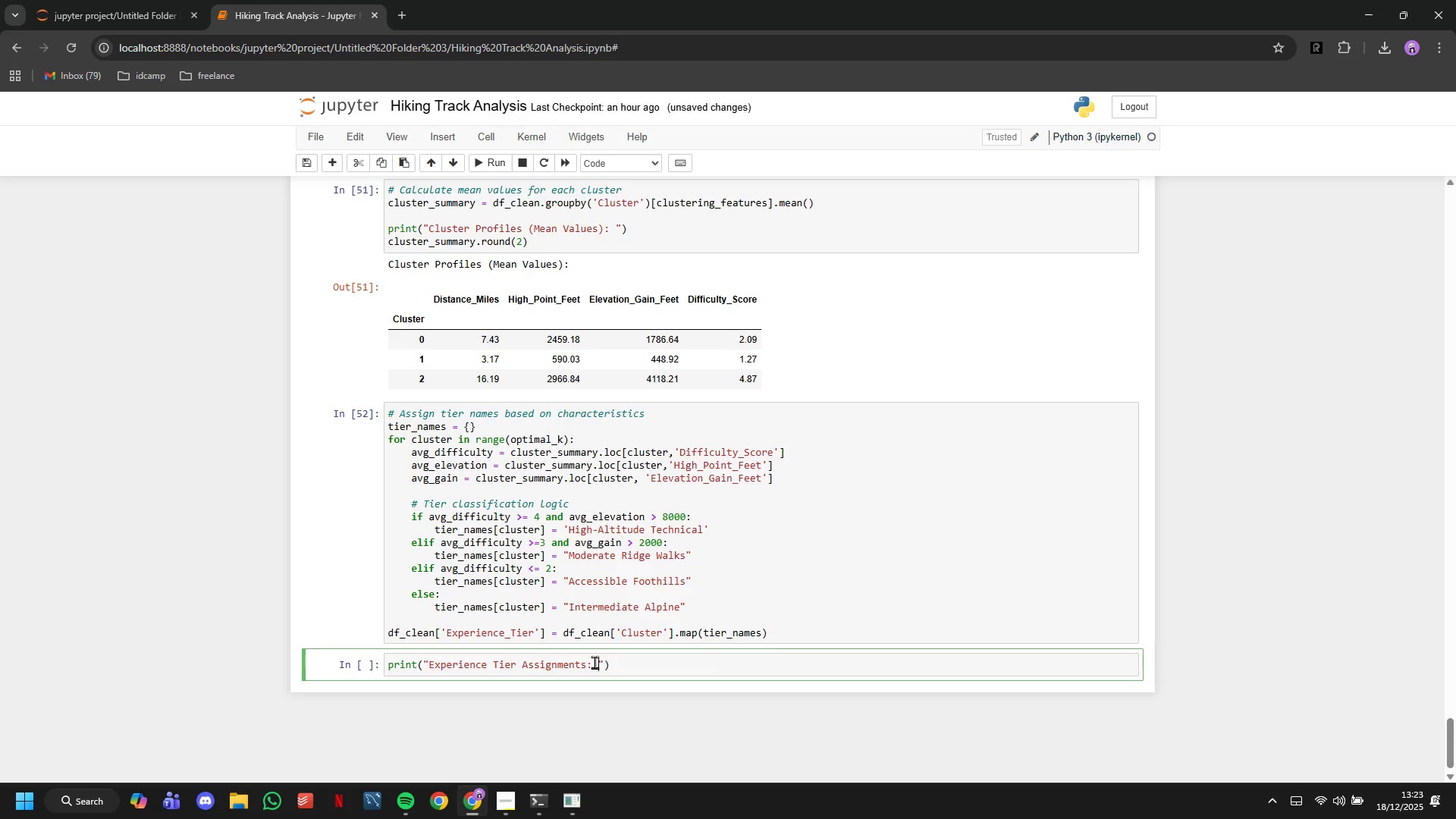 
key(ArrowRight)
 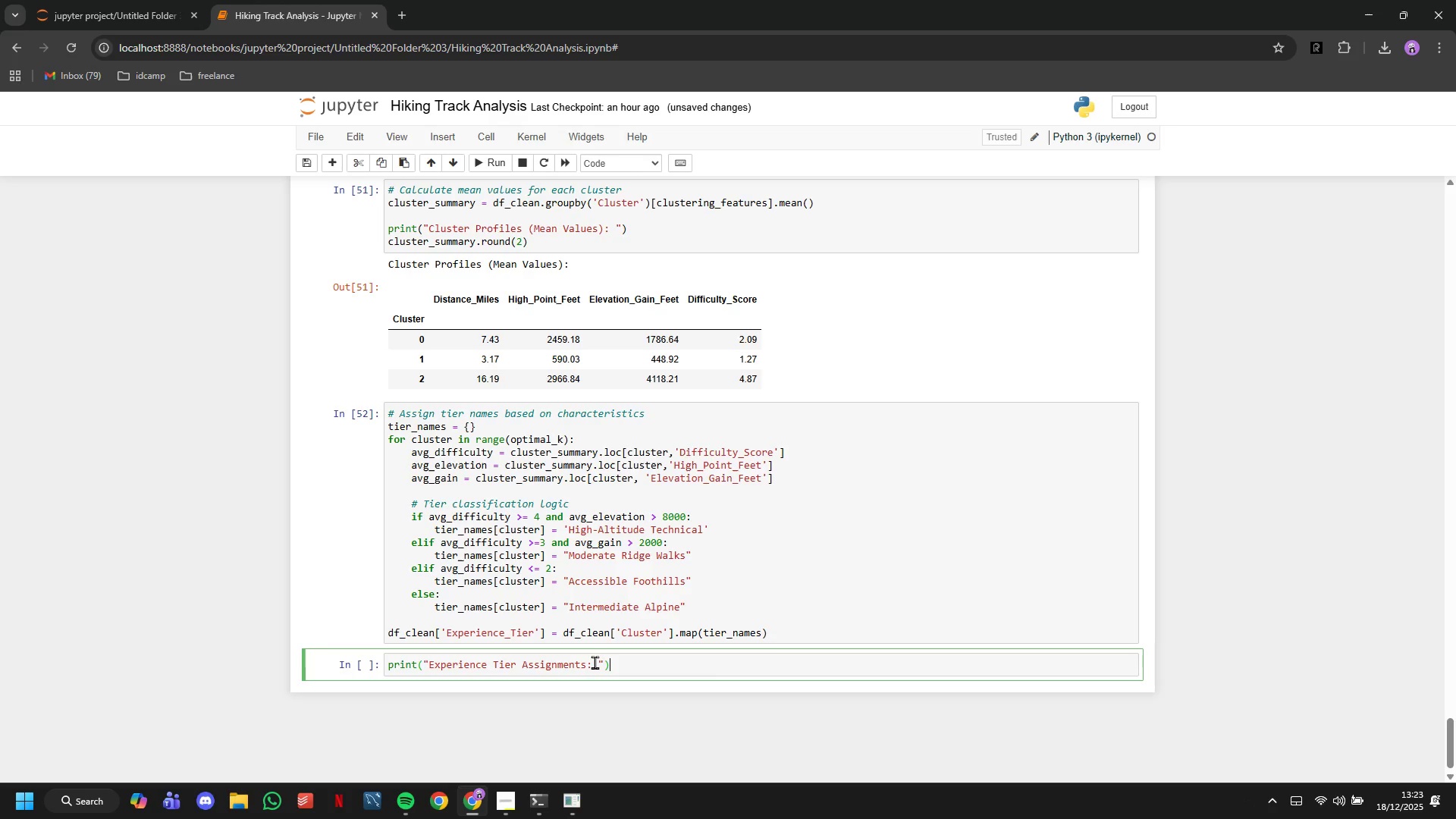 
key(ArrowRight)
 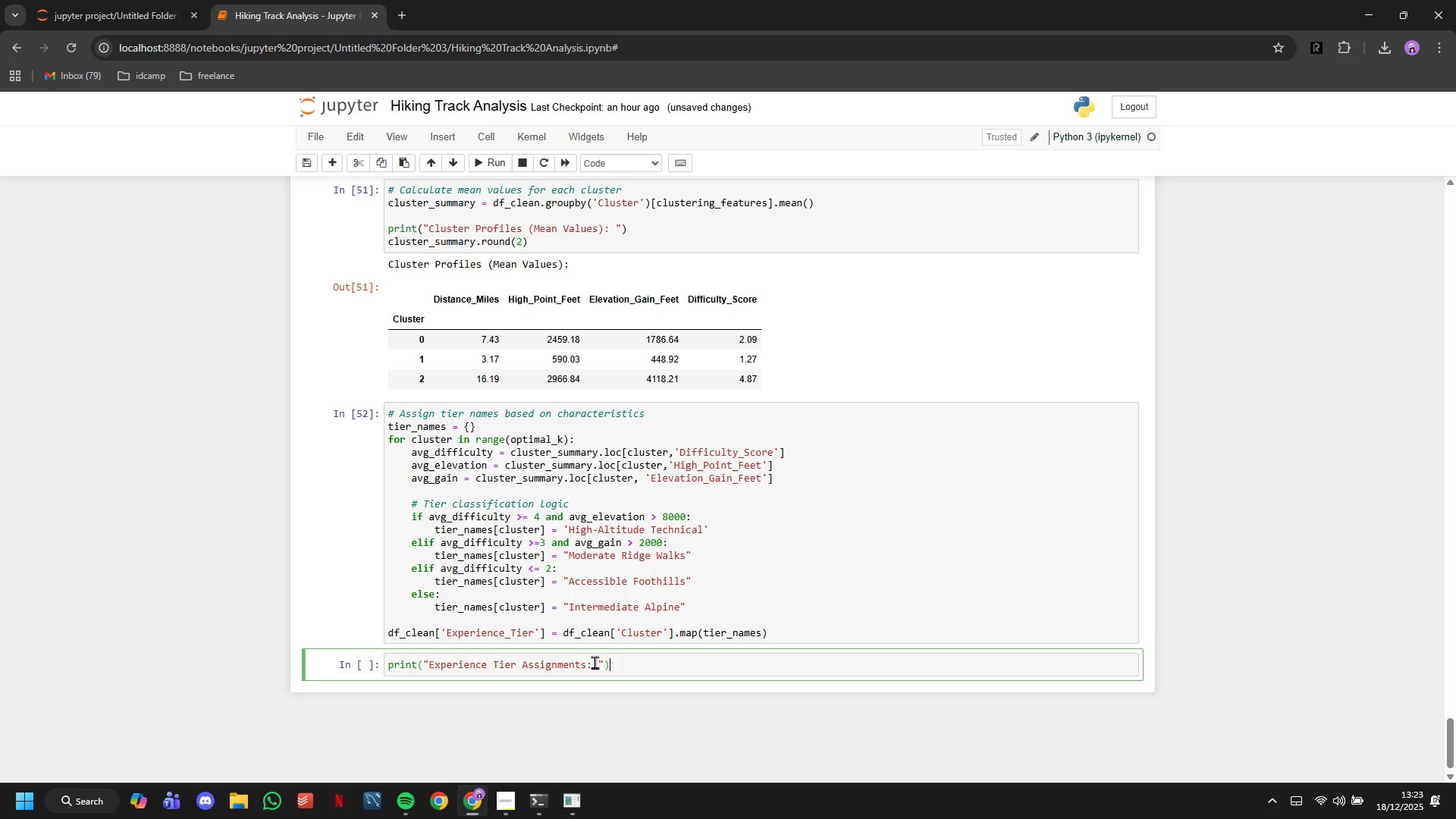 
key(Enter)
 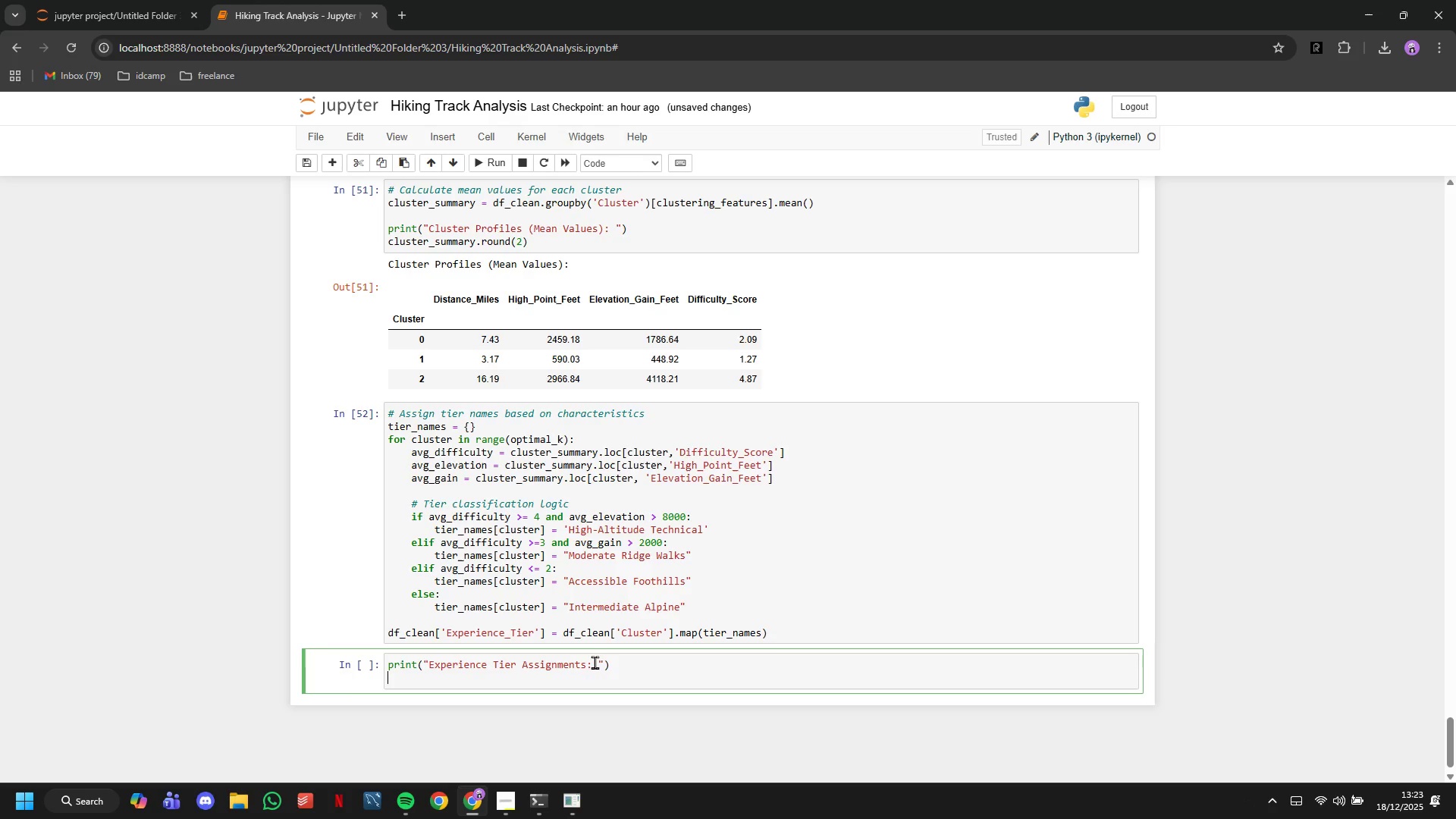 
type(for cluster, tier_names)
 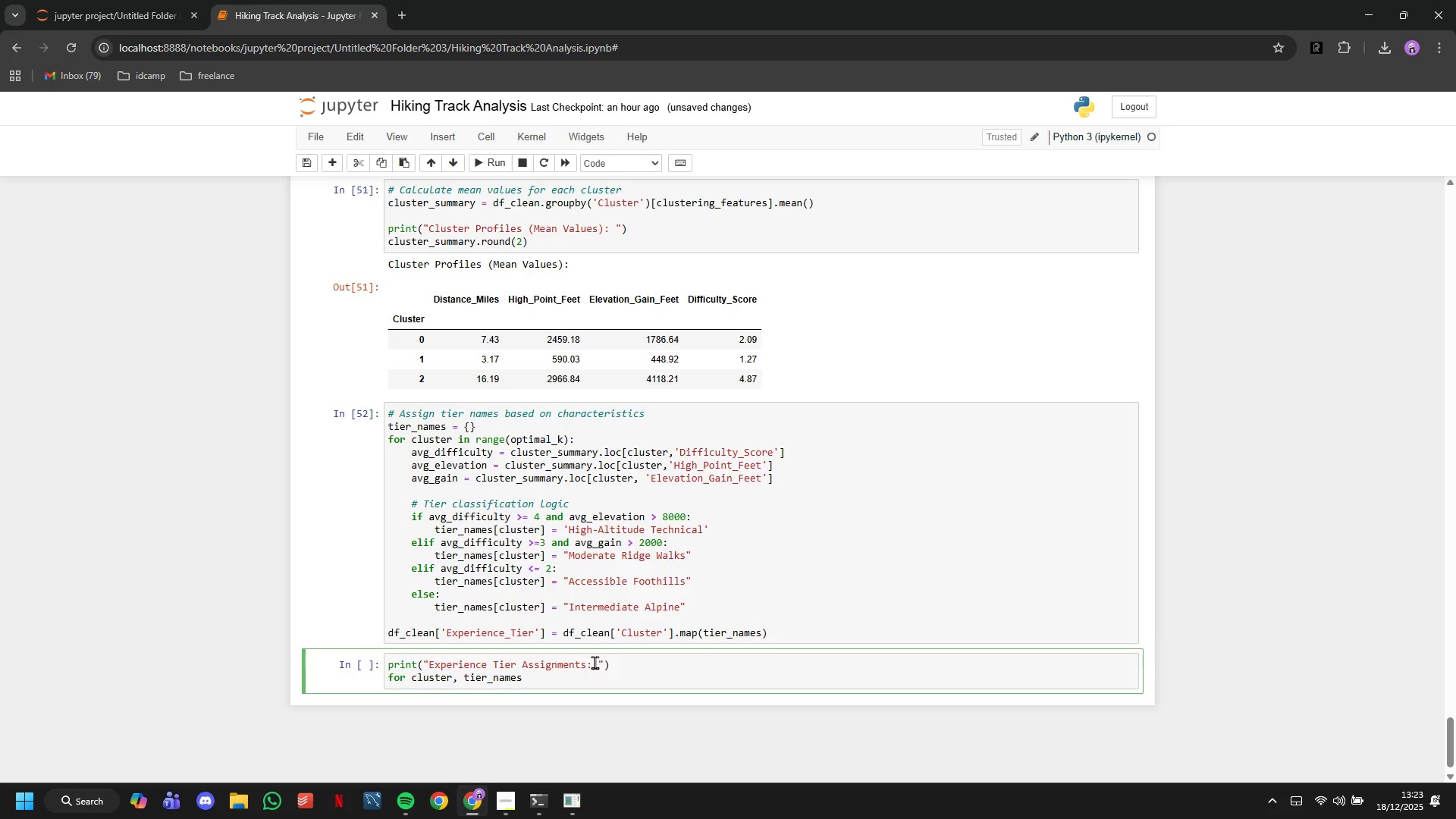 
key(Backspace)
type( in tier_names.items()
 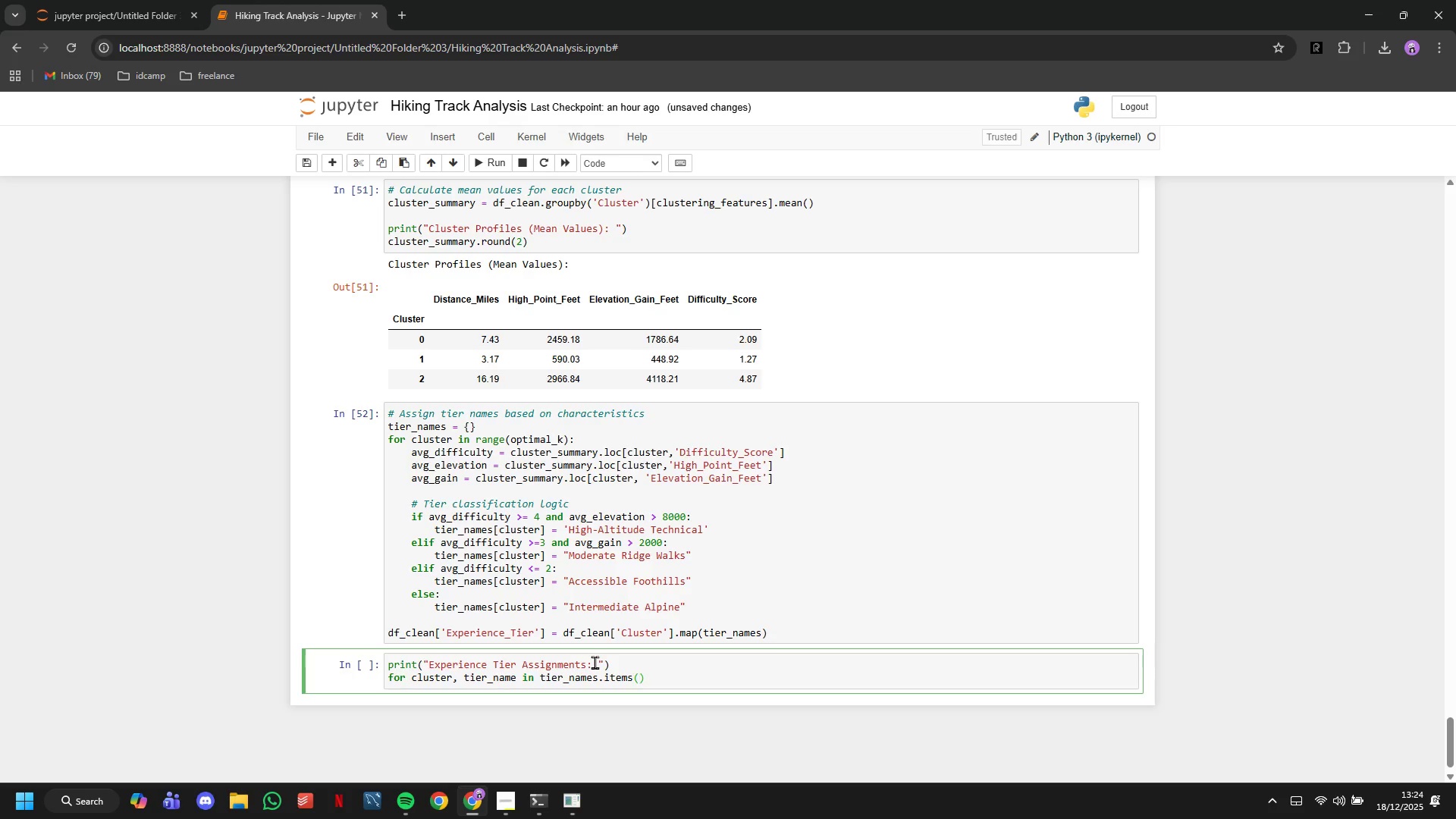 
key(ArrowRight)
 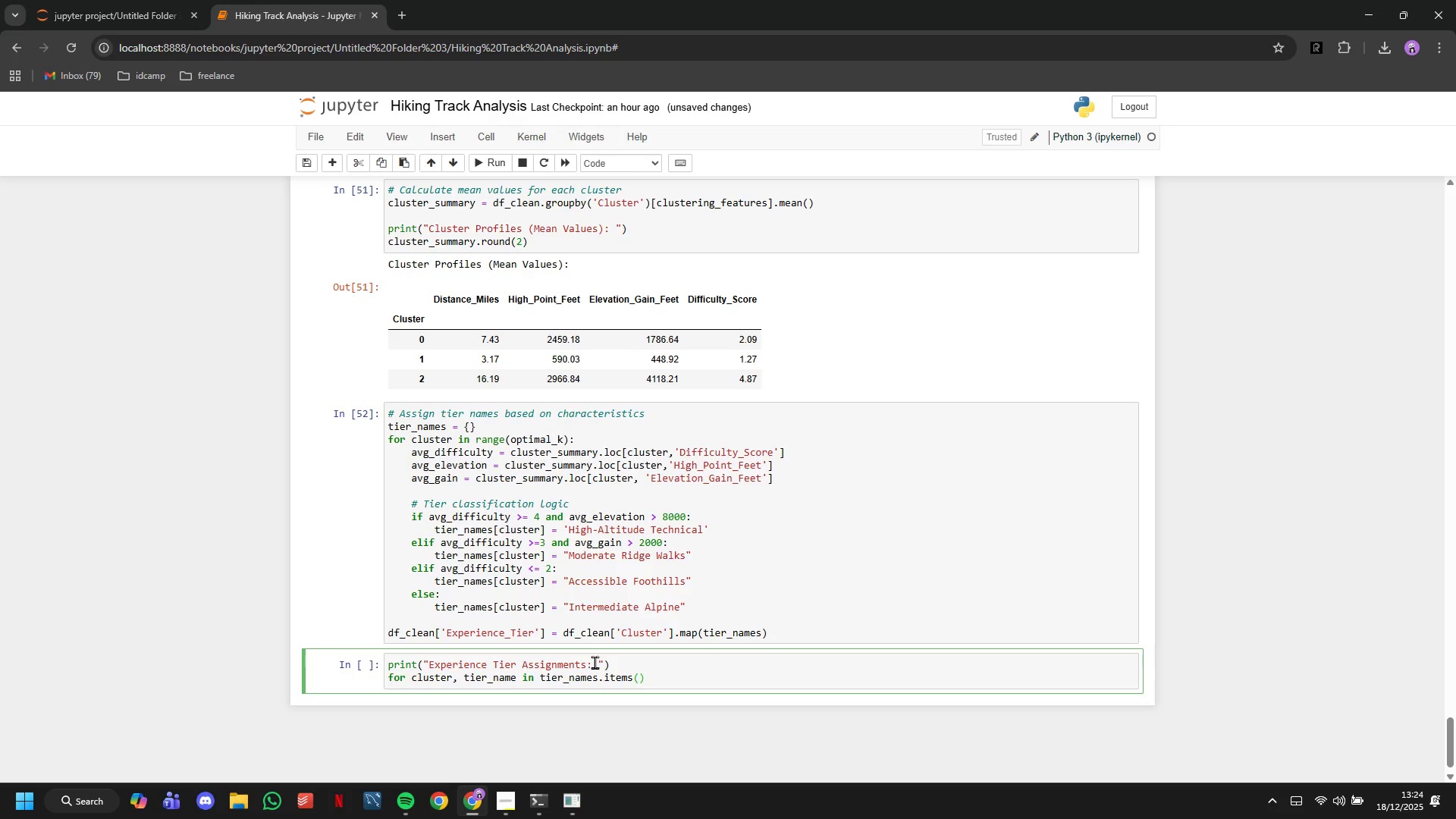 
key(Shift+Semicolon)
 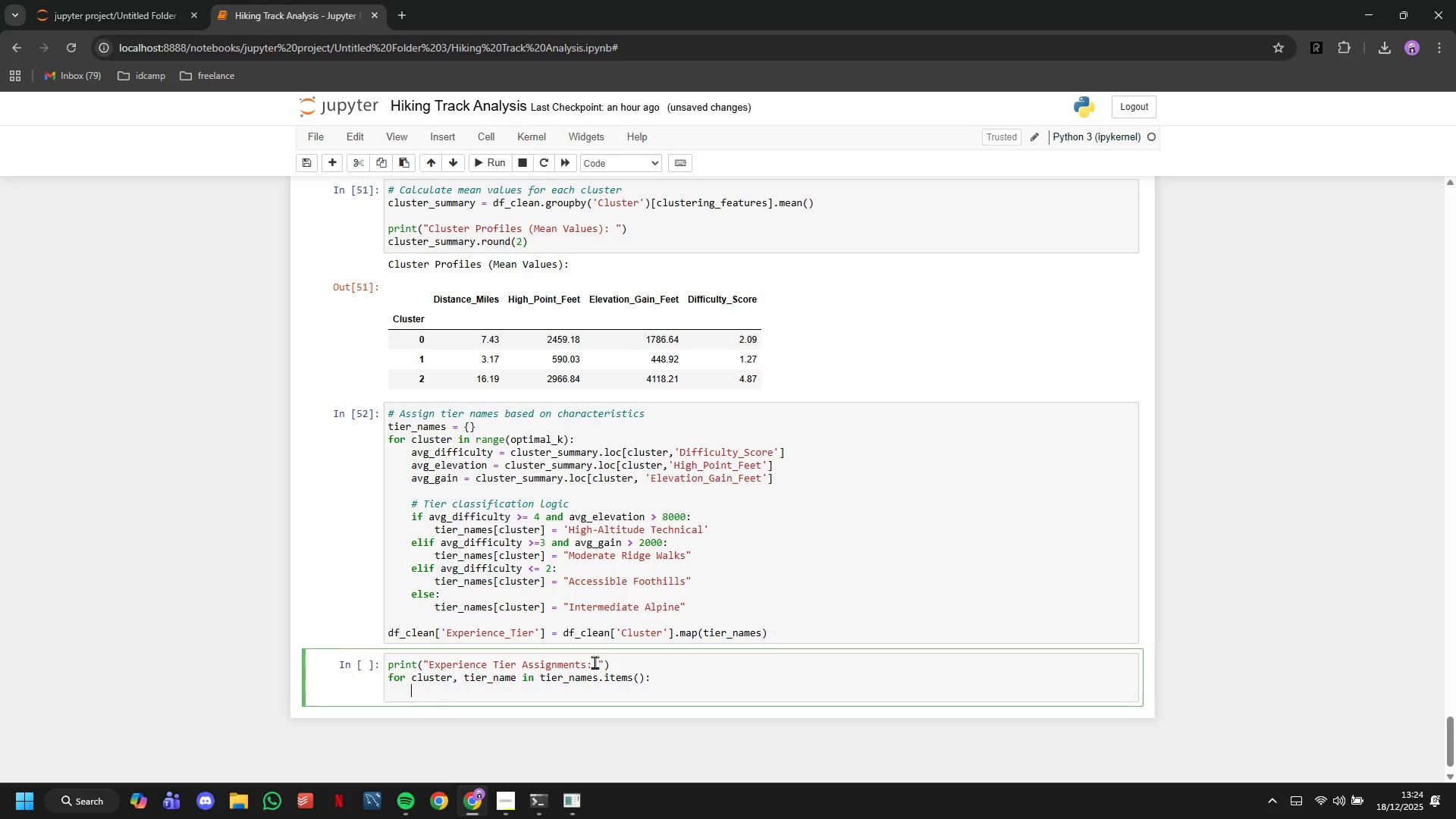 
key(Enter)
 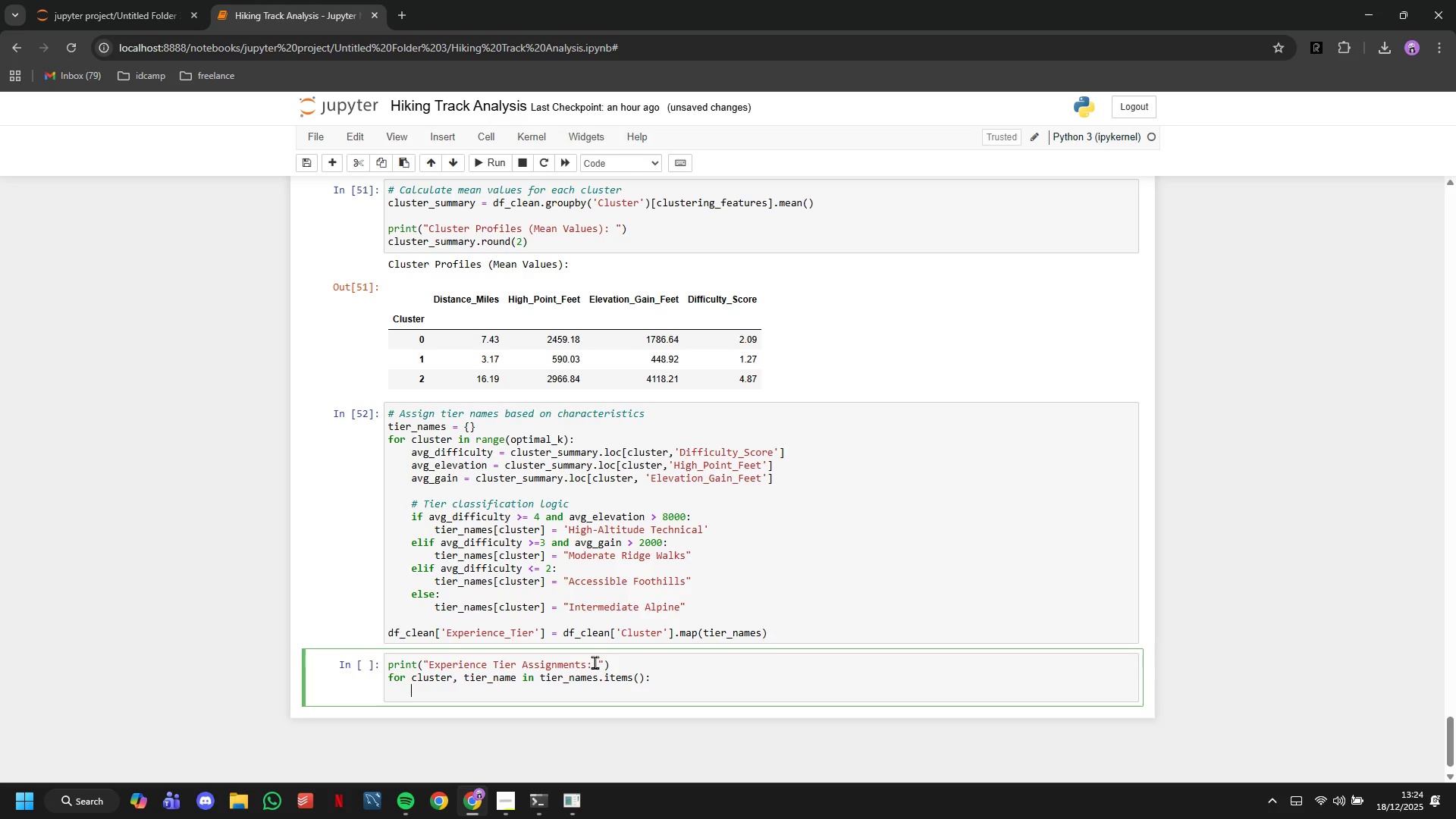 
type(count = len(df_clean[df_clean['Cluster)
 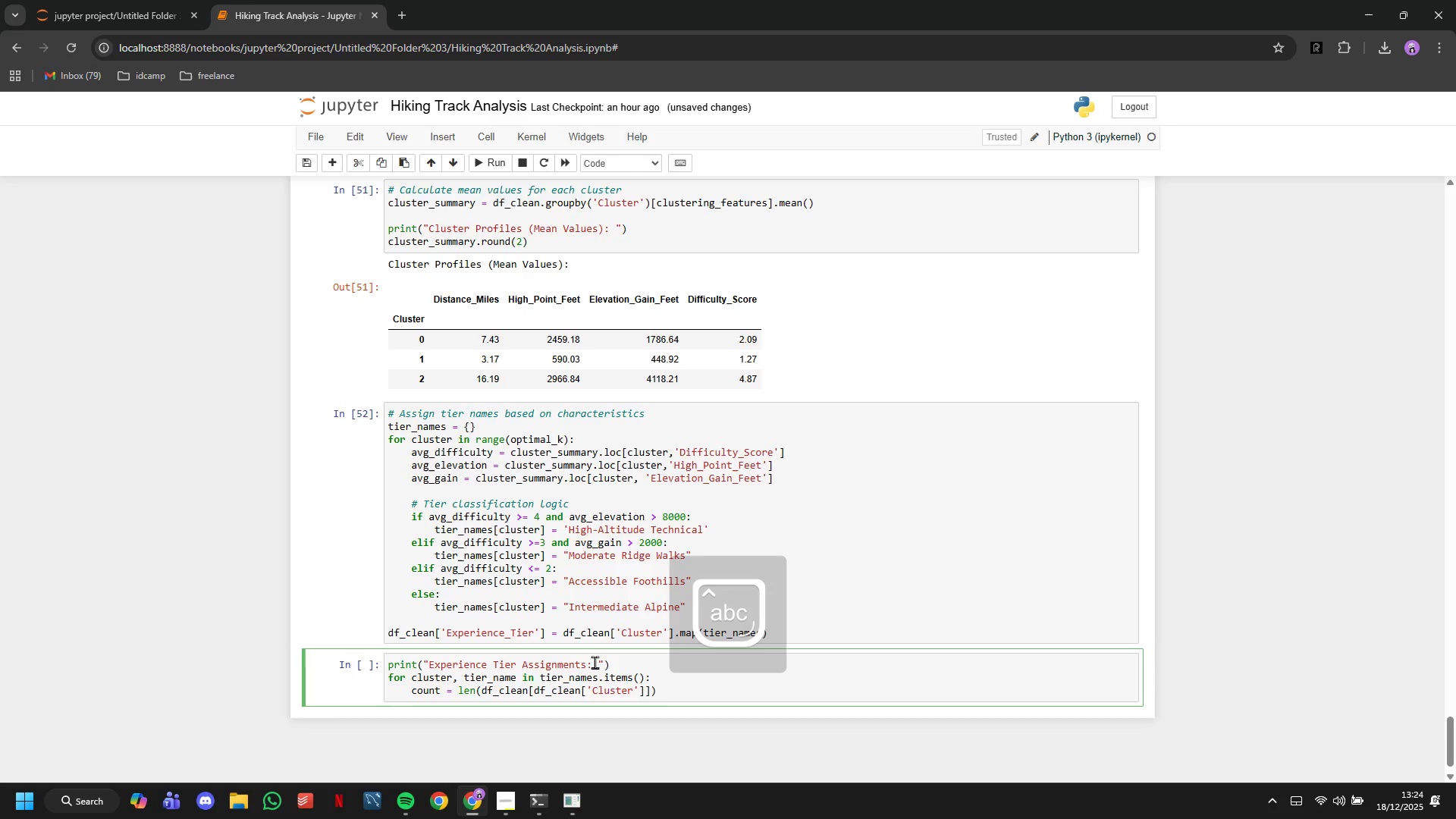 
key(ArrowRight)
 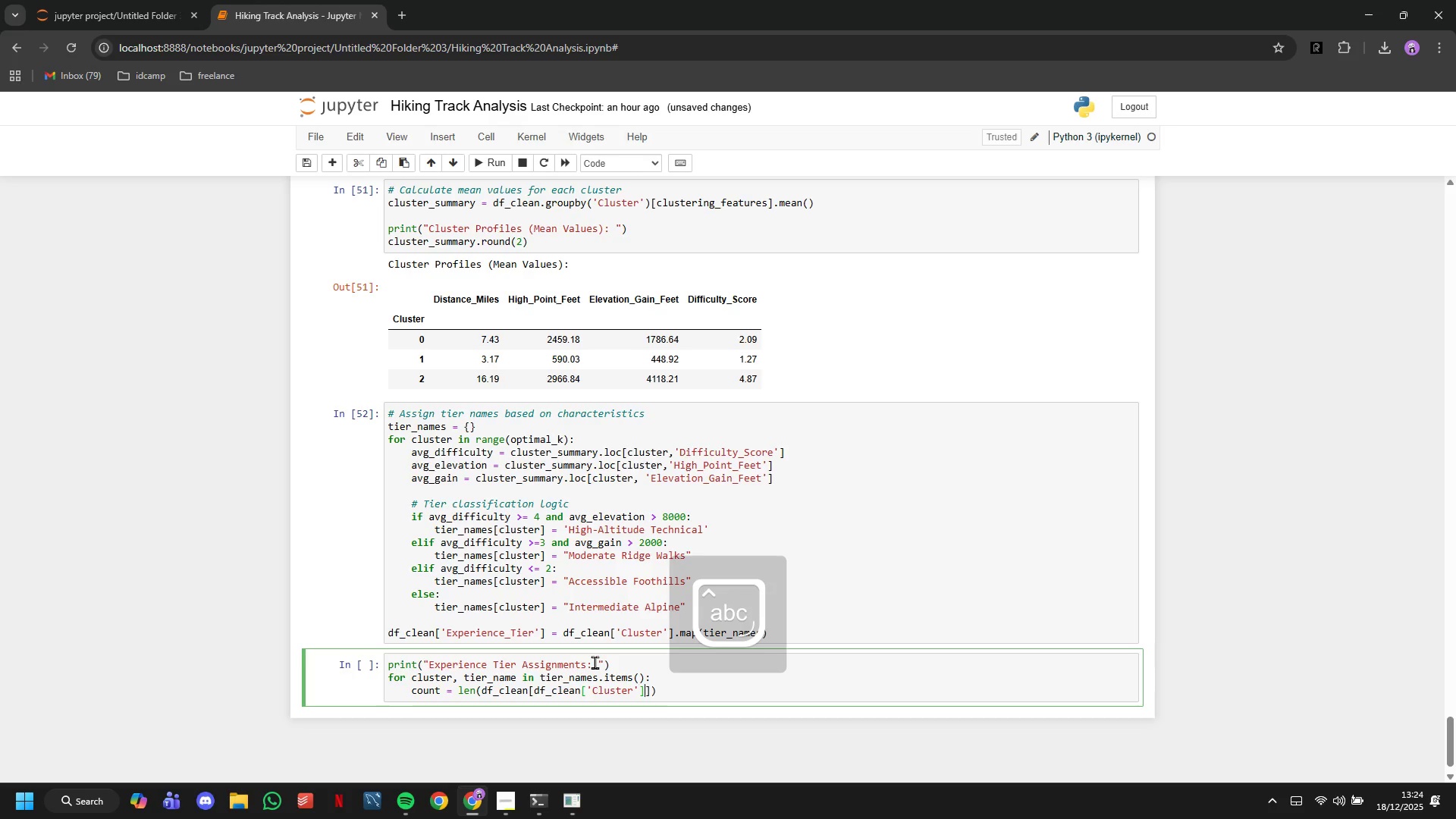 
key(ArrowRight)
 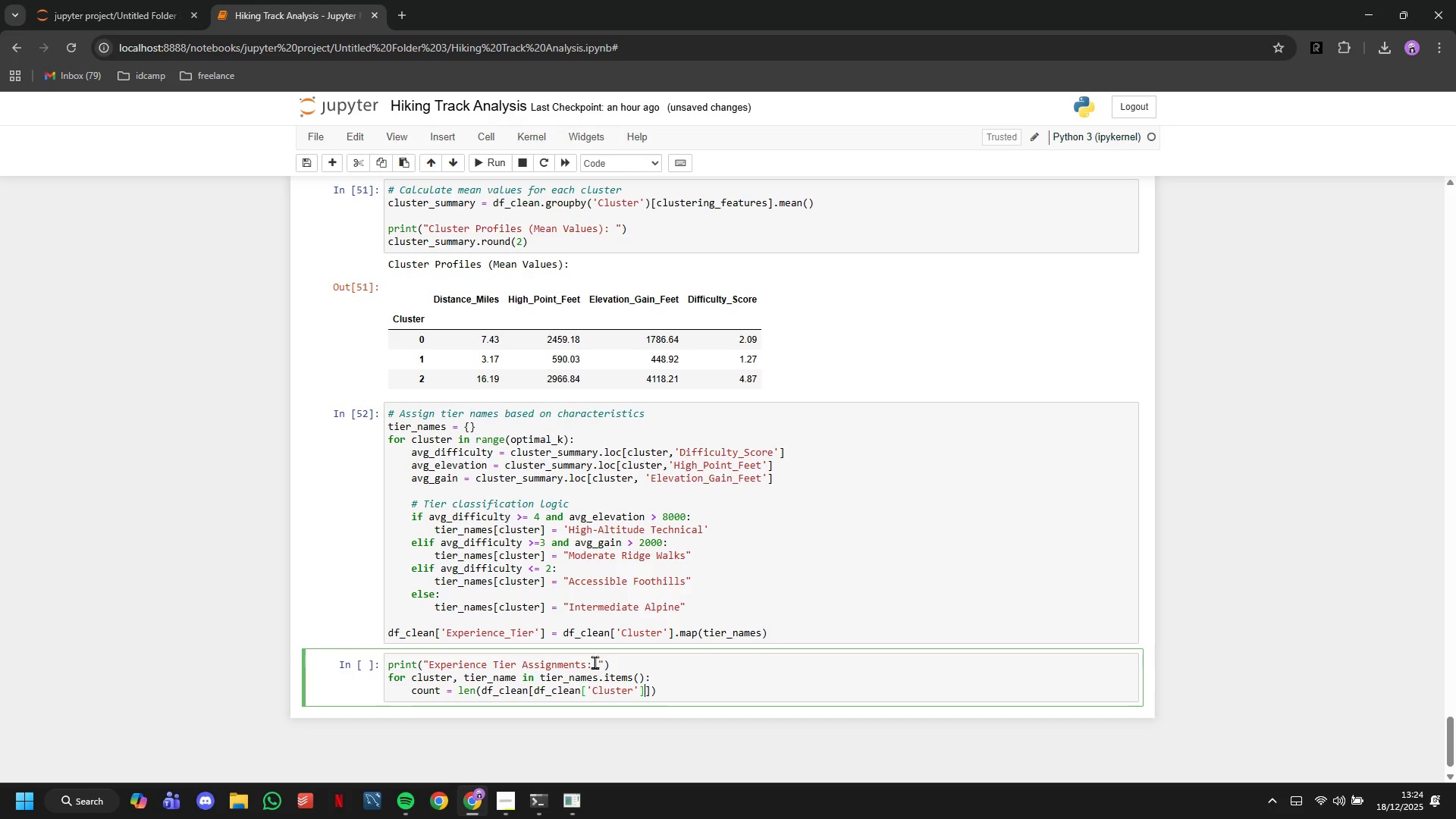 
type(==cluster)
 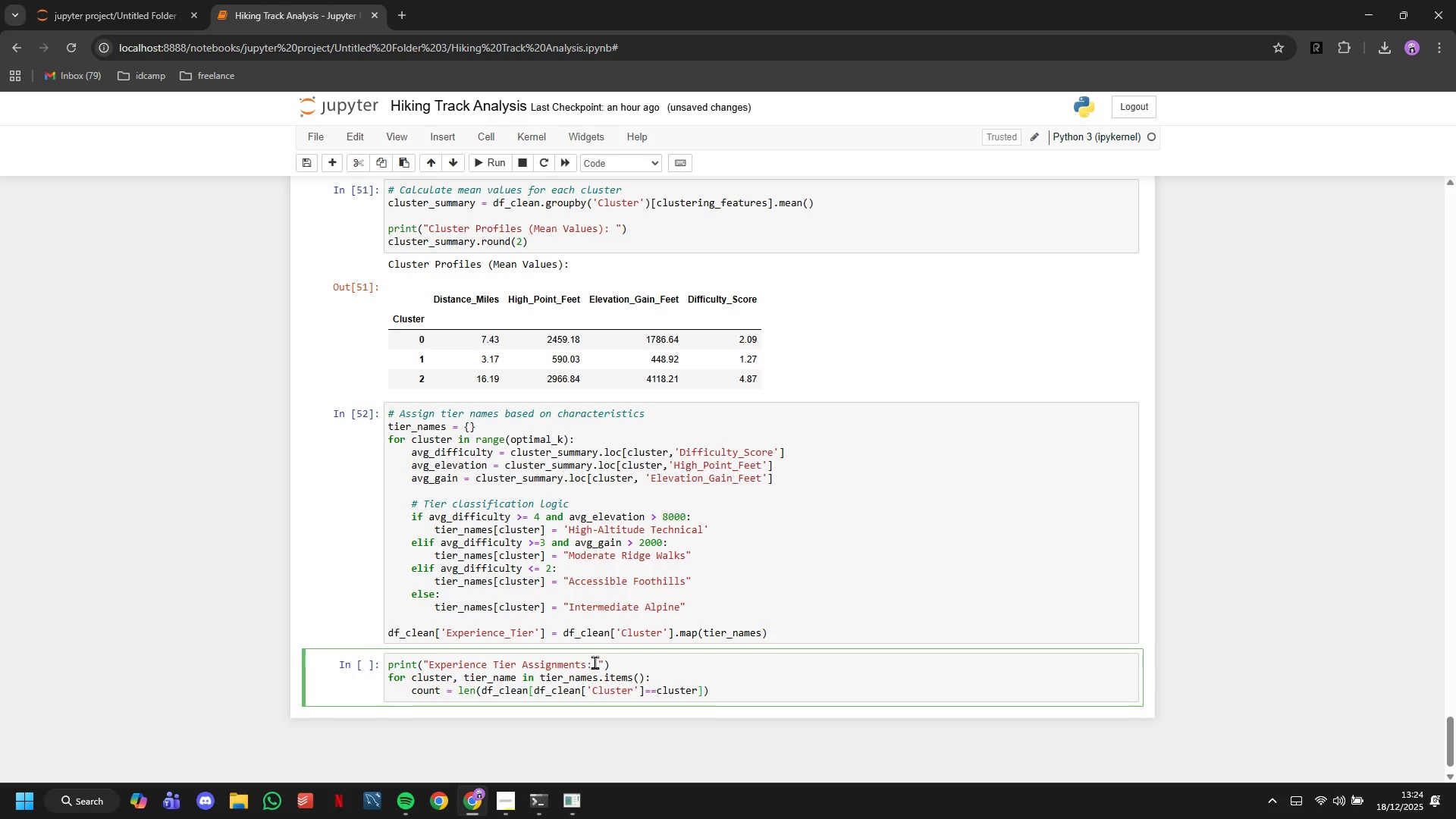 
key(ArrowRight)
 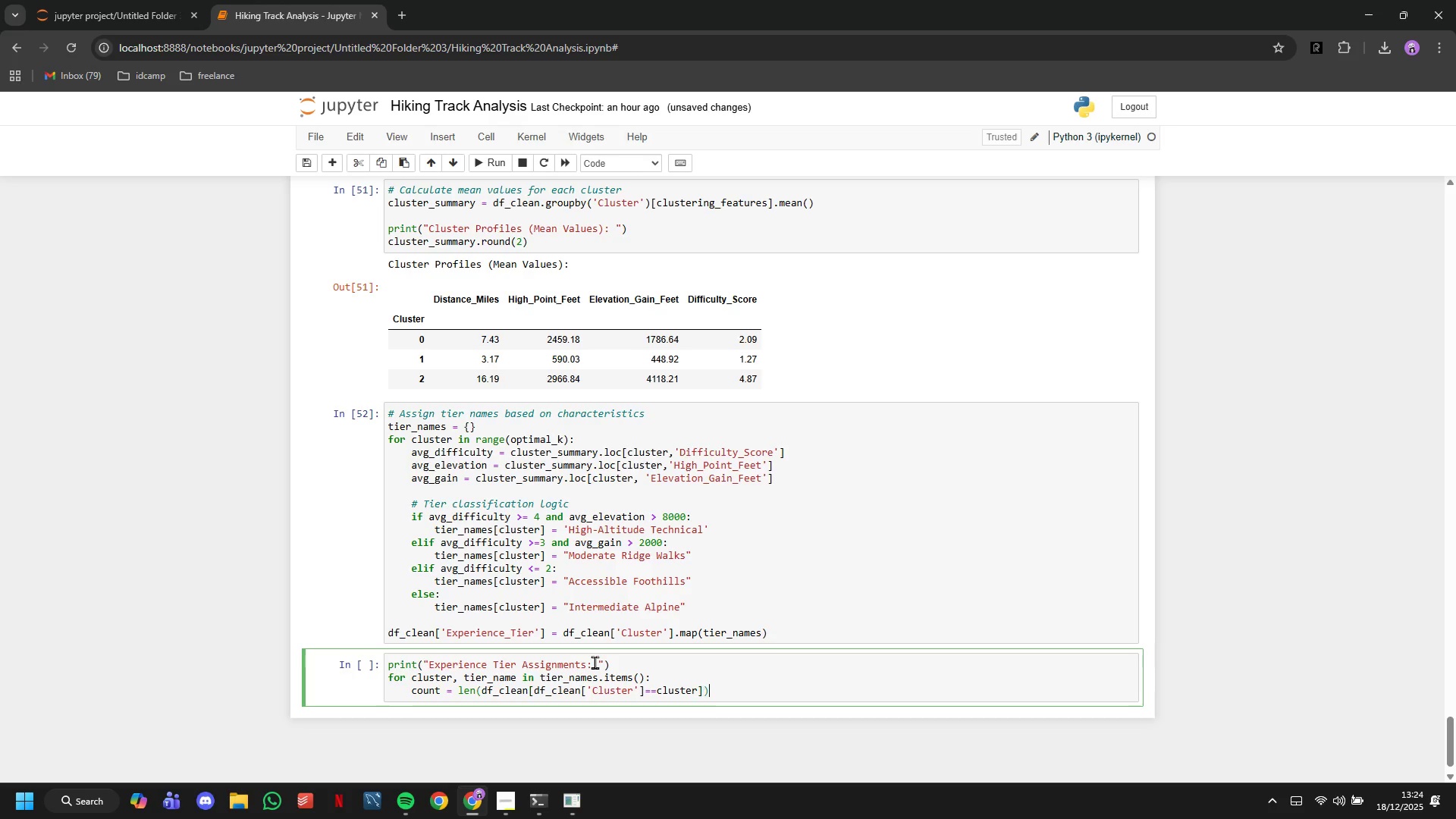 
key(ArrowRight)
 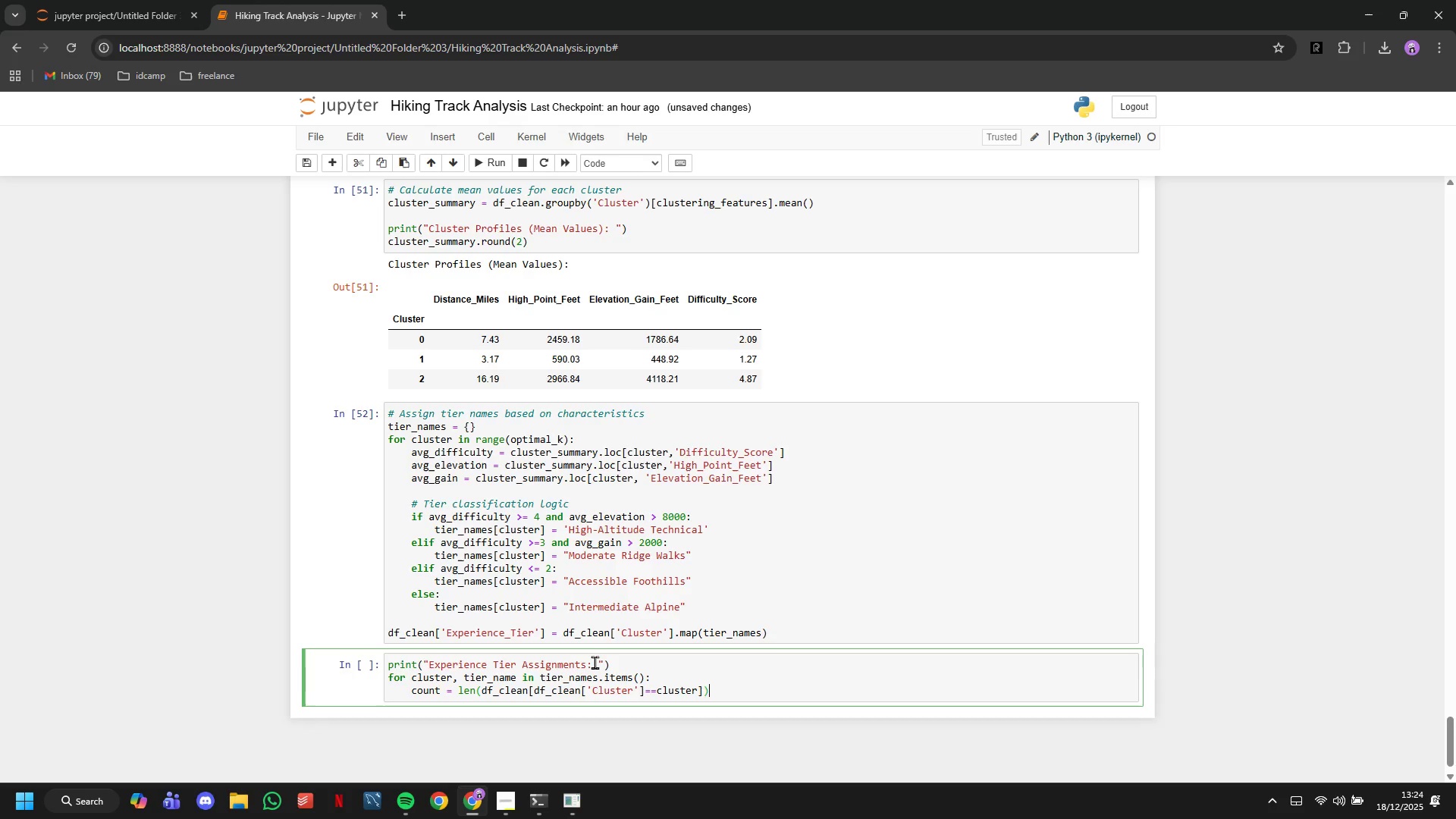 
key(Enter)
 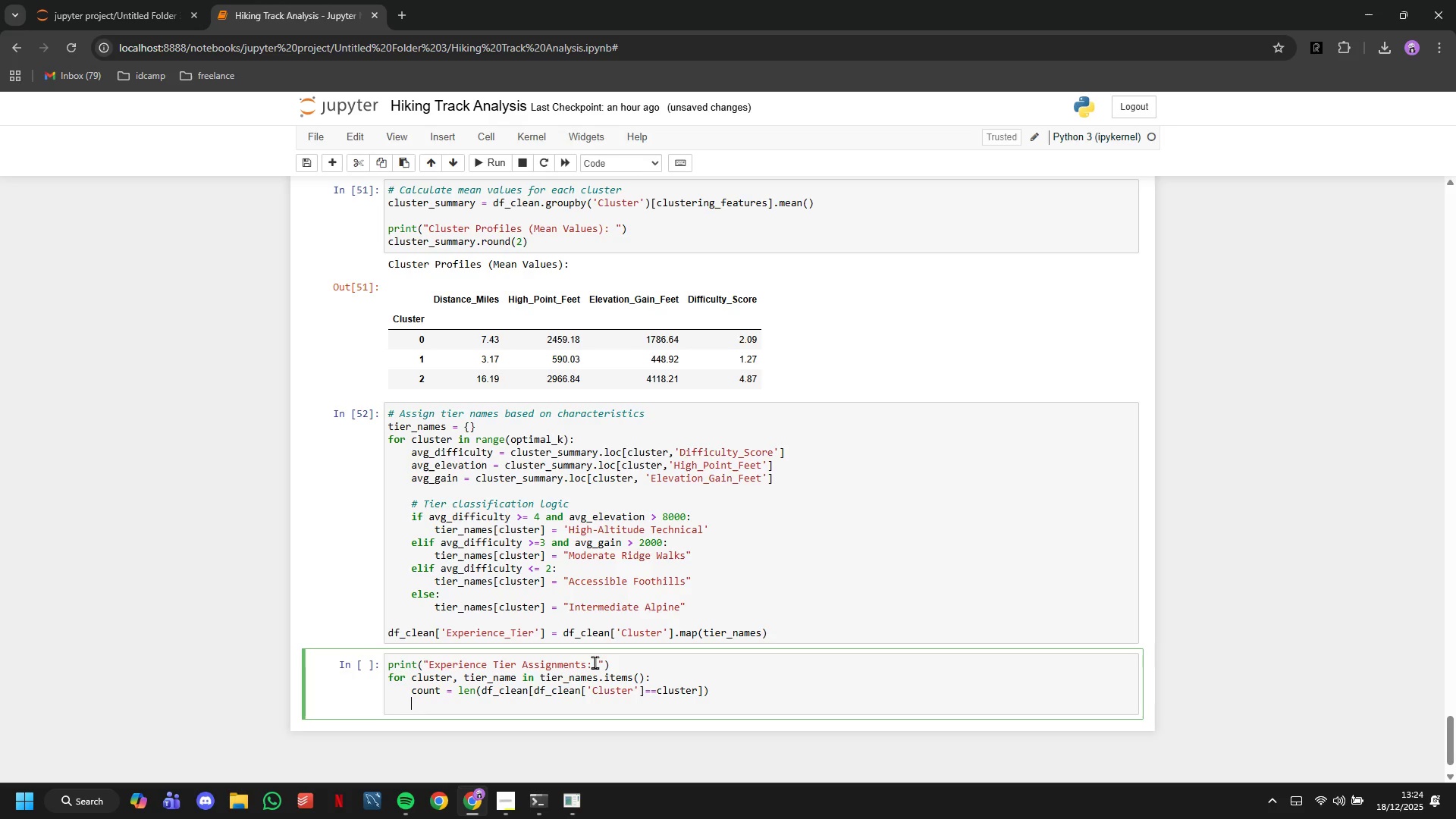 
type(print("f"")
 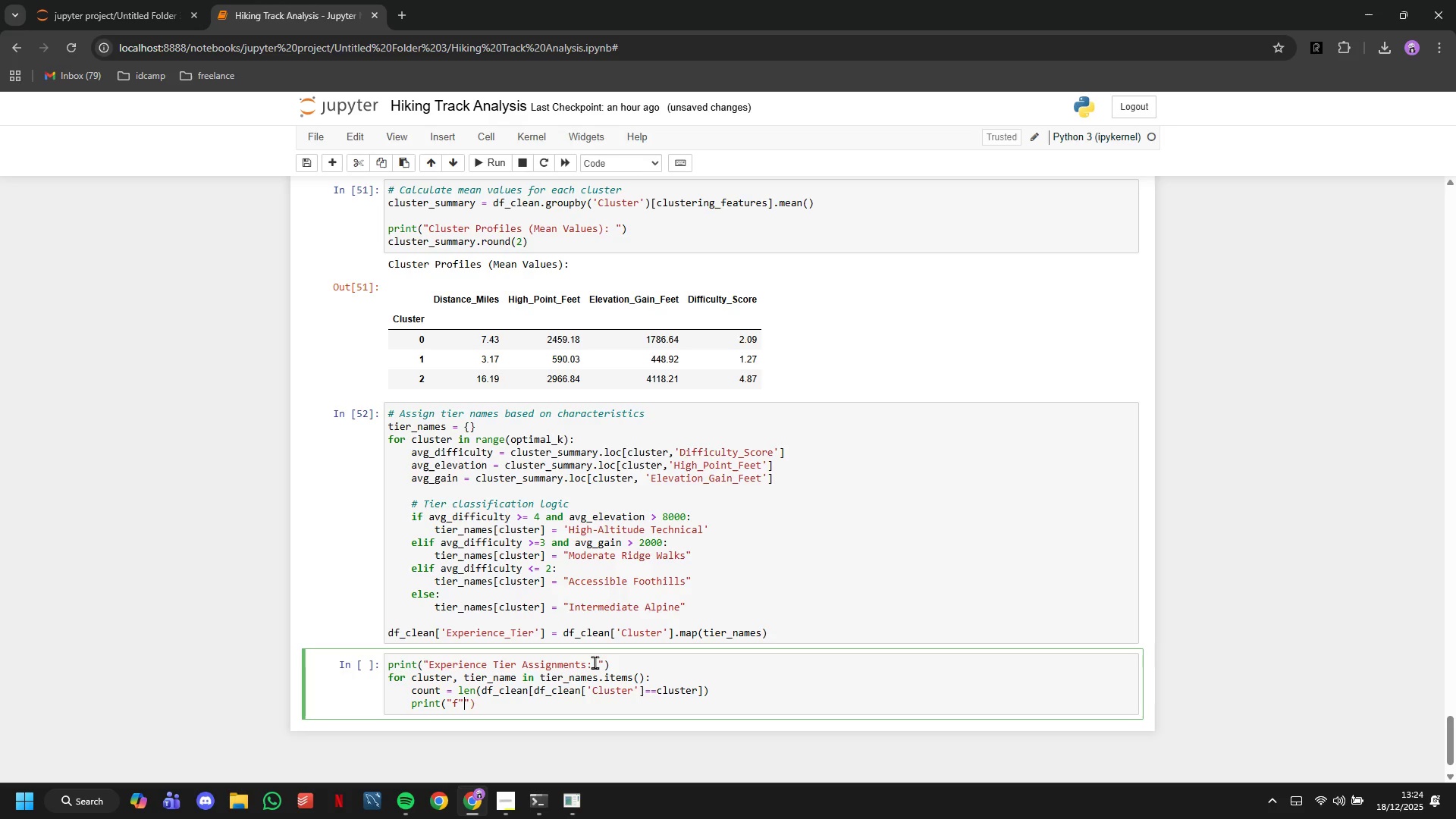 
 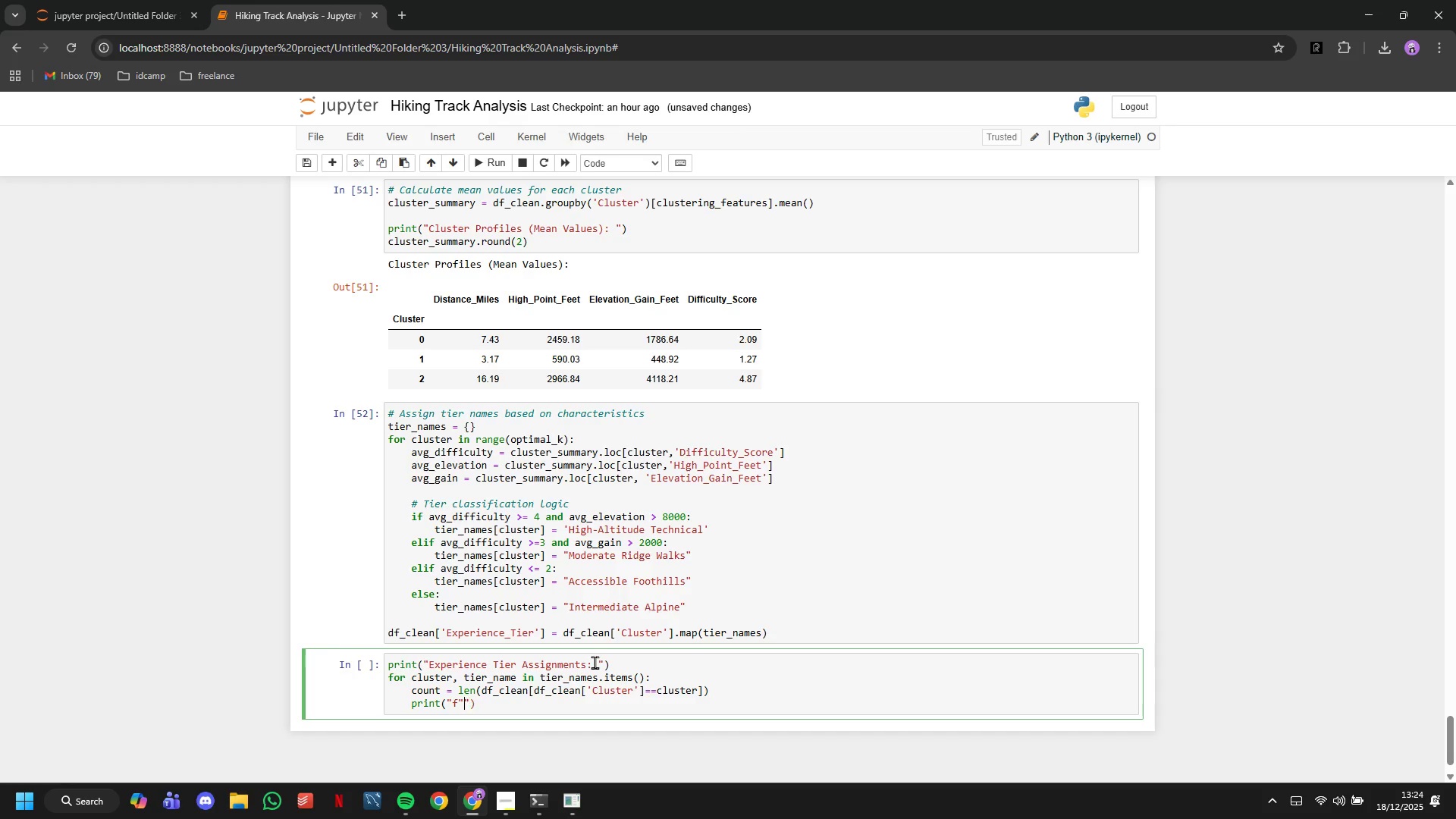 
key(ArrowLeft)
 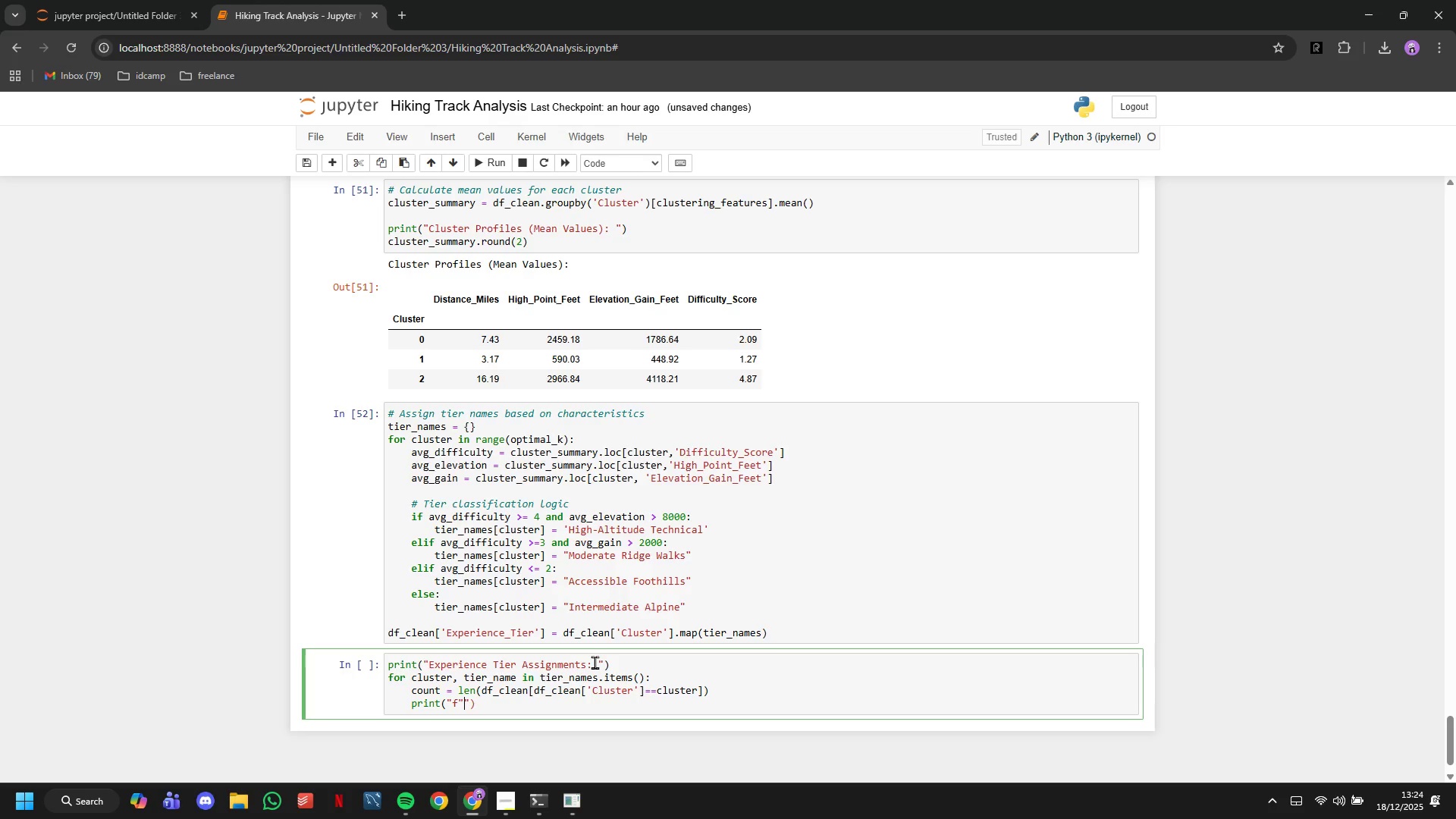 
type( Cluster {clud)
key(Backspace)
type(ster)
 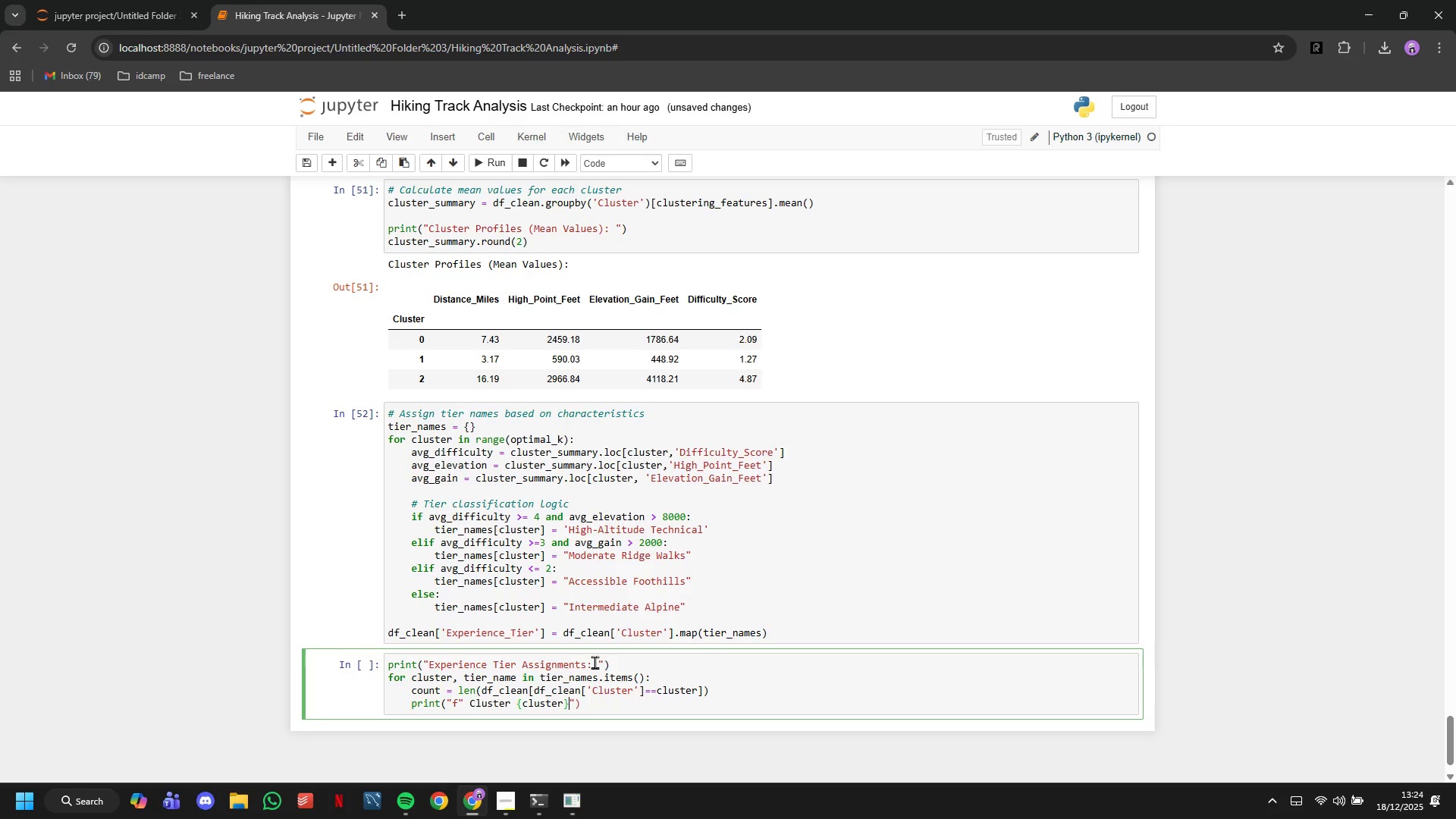 
 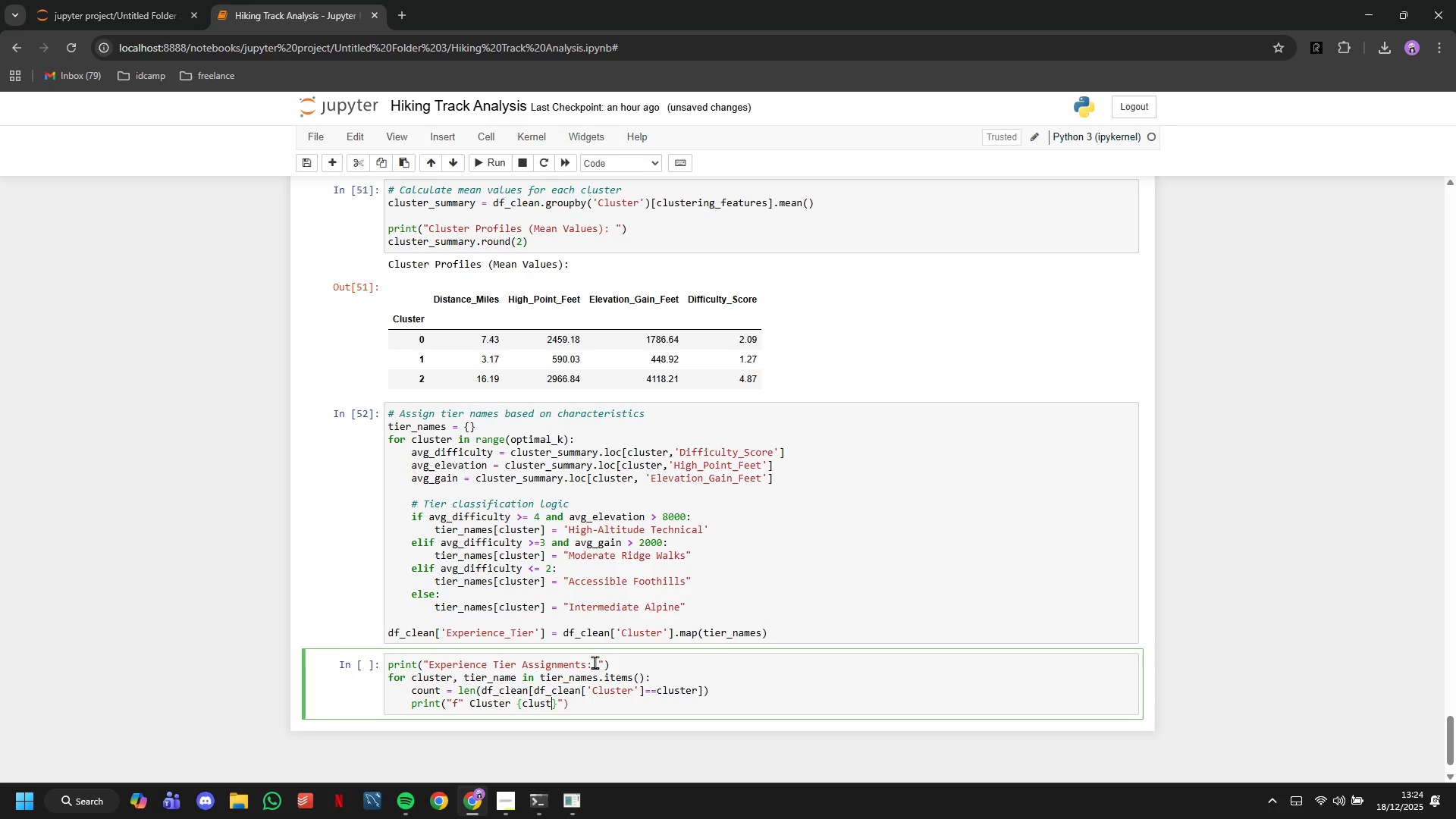 
key(ArrowRight)
 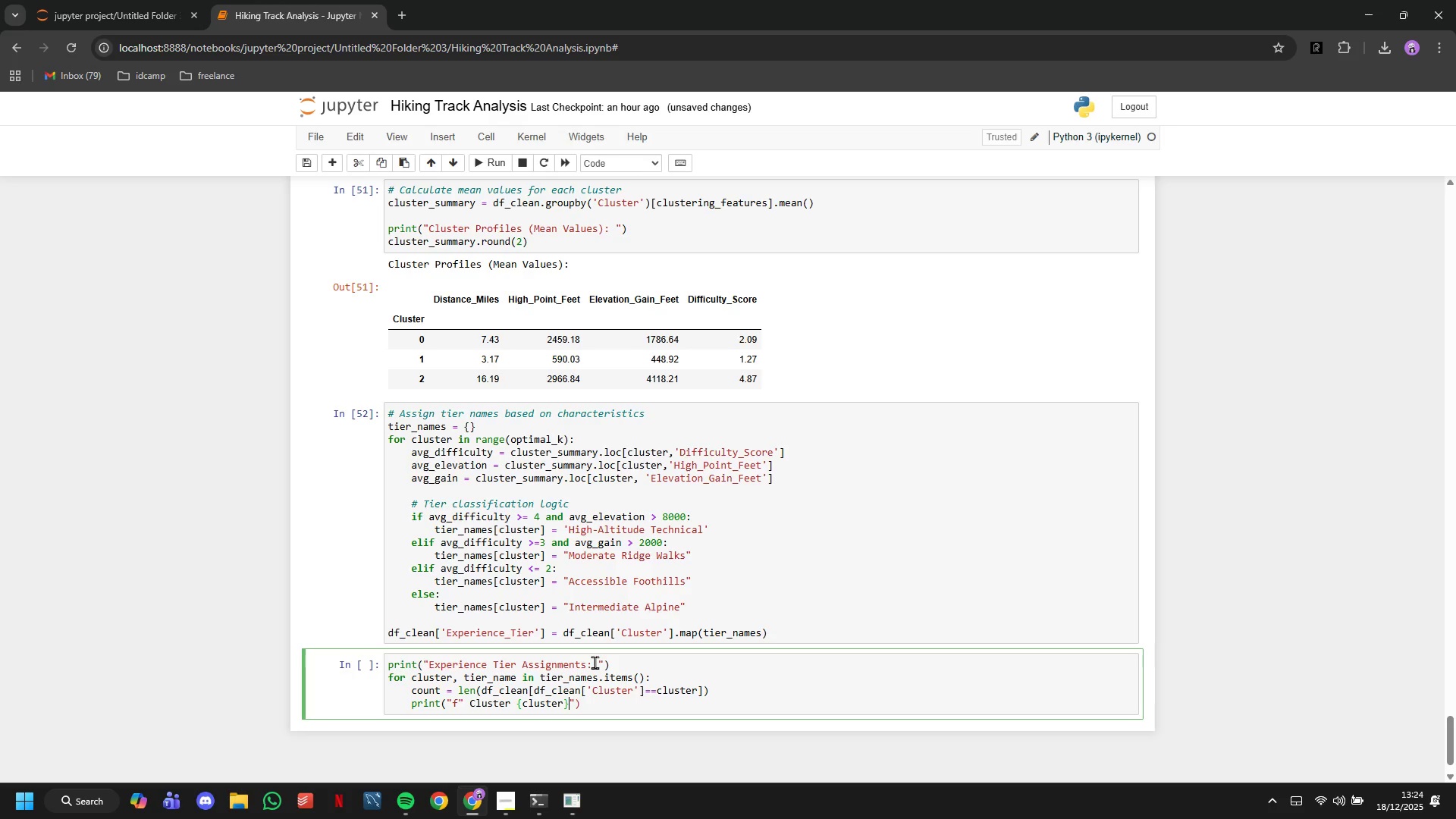 
type(: {tier_name)
 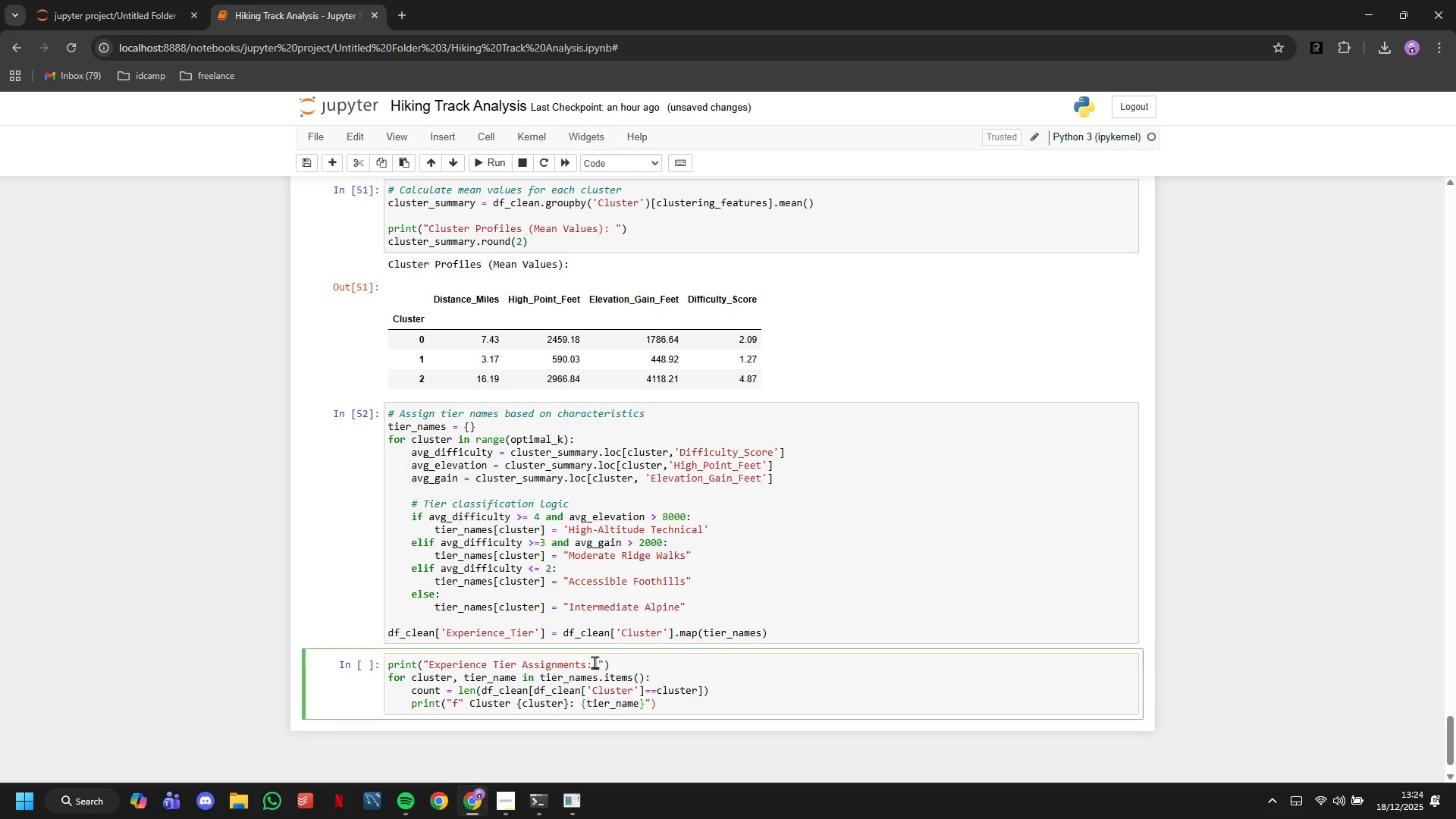 
key(ArrowRight)
 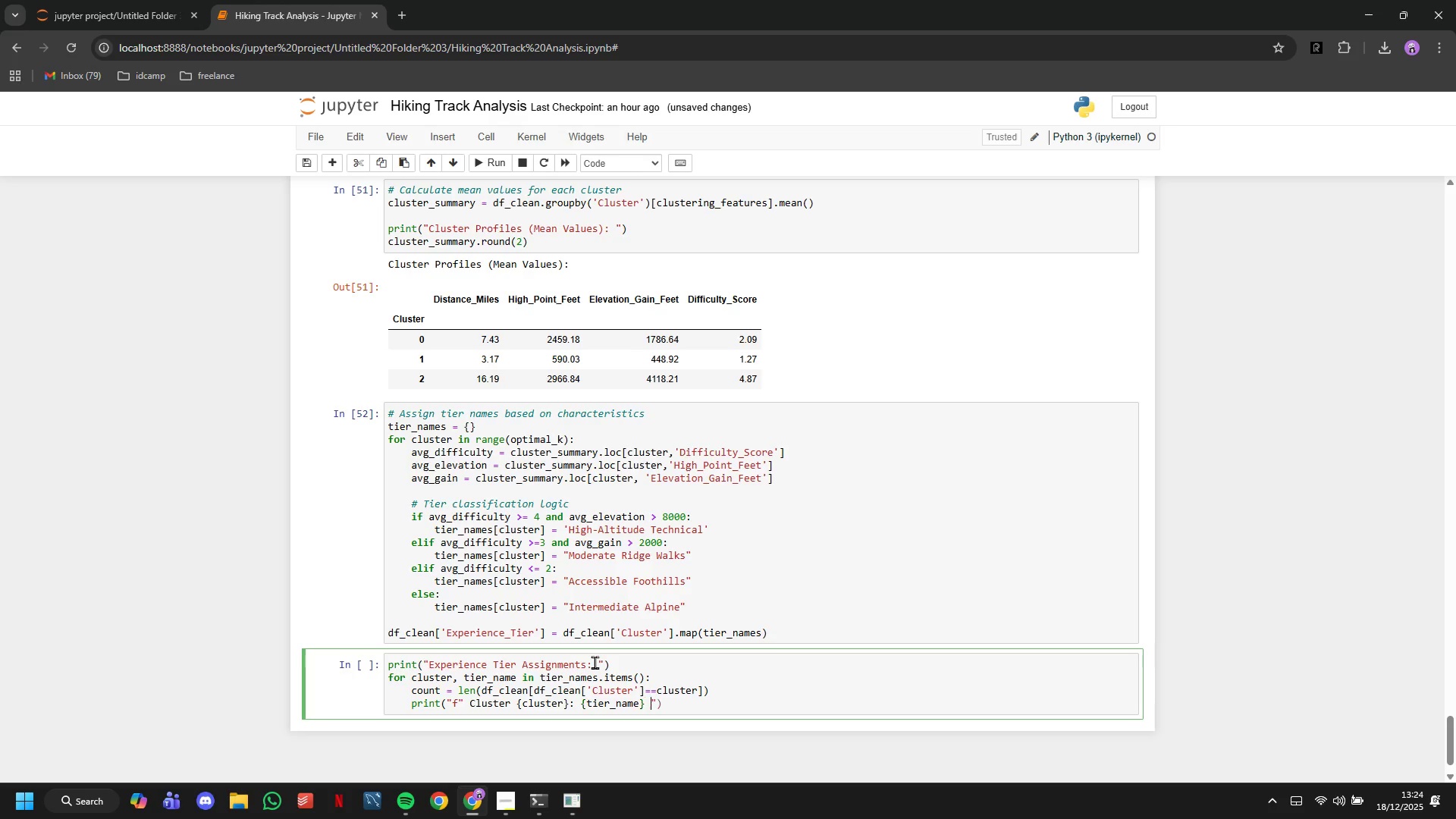 
type( ({count)
 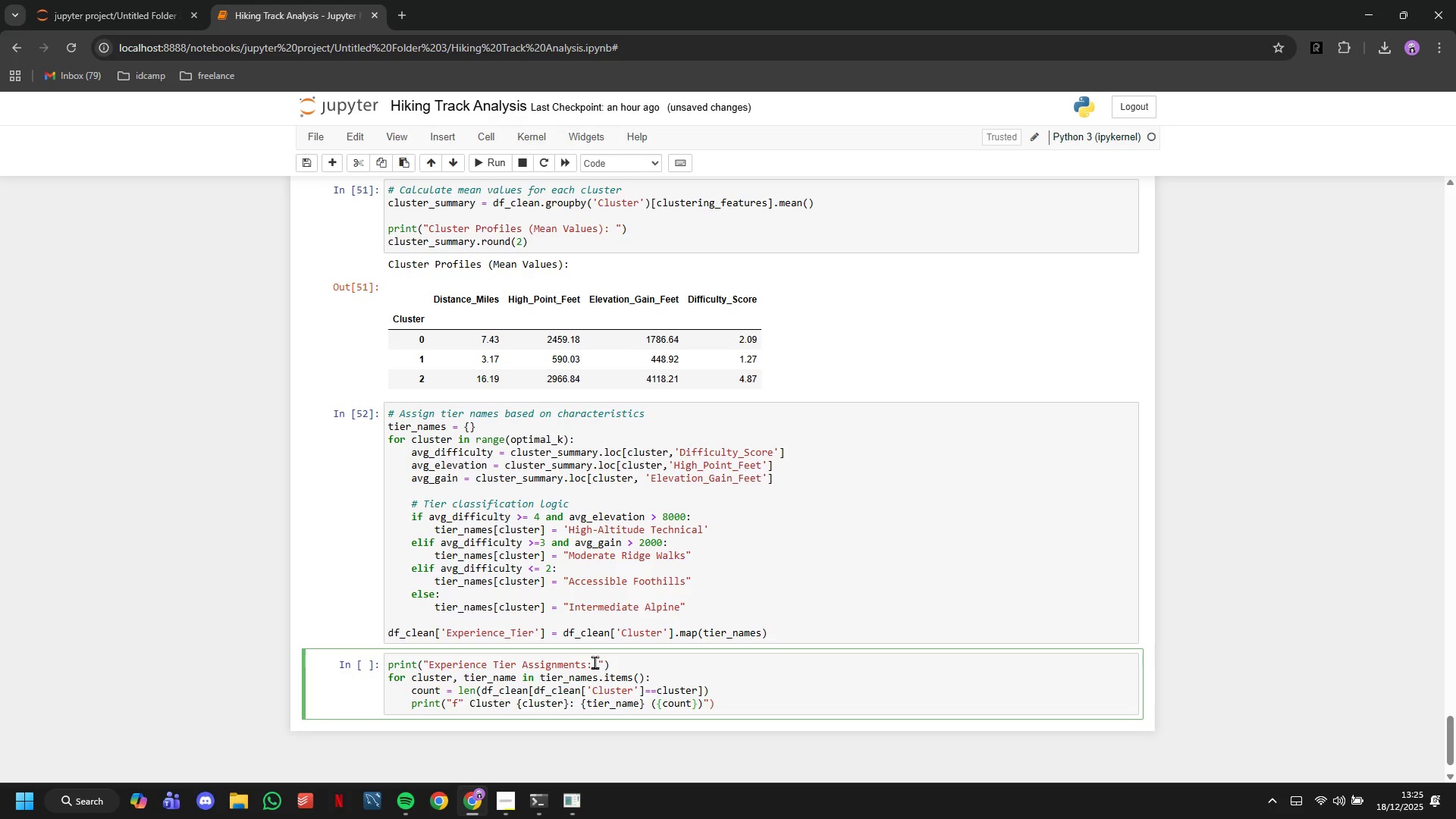 
key(ArrowRight)
 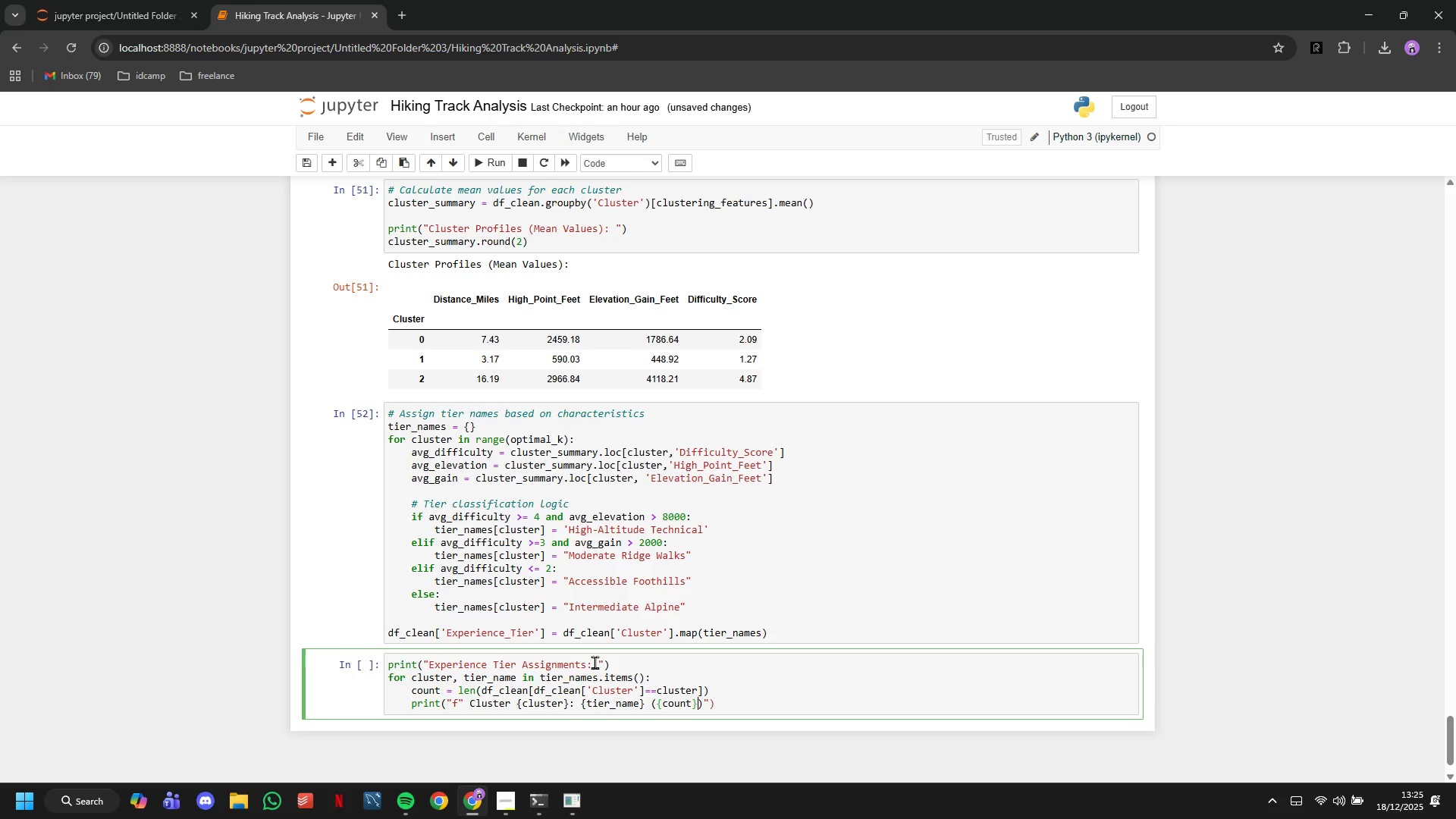 
type( destinations)
 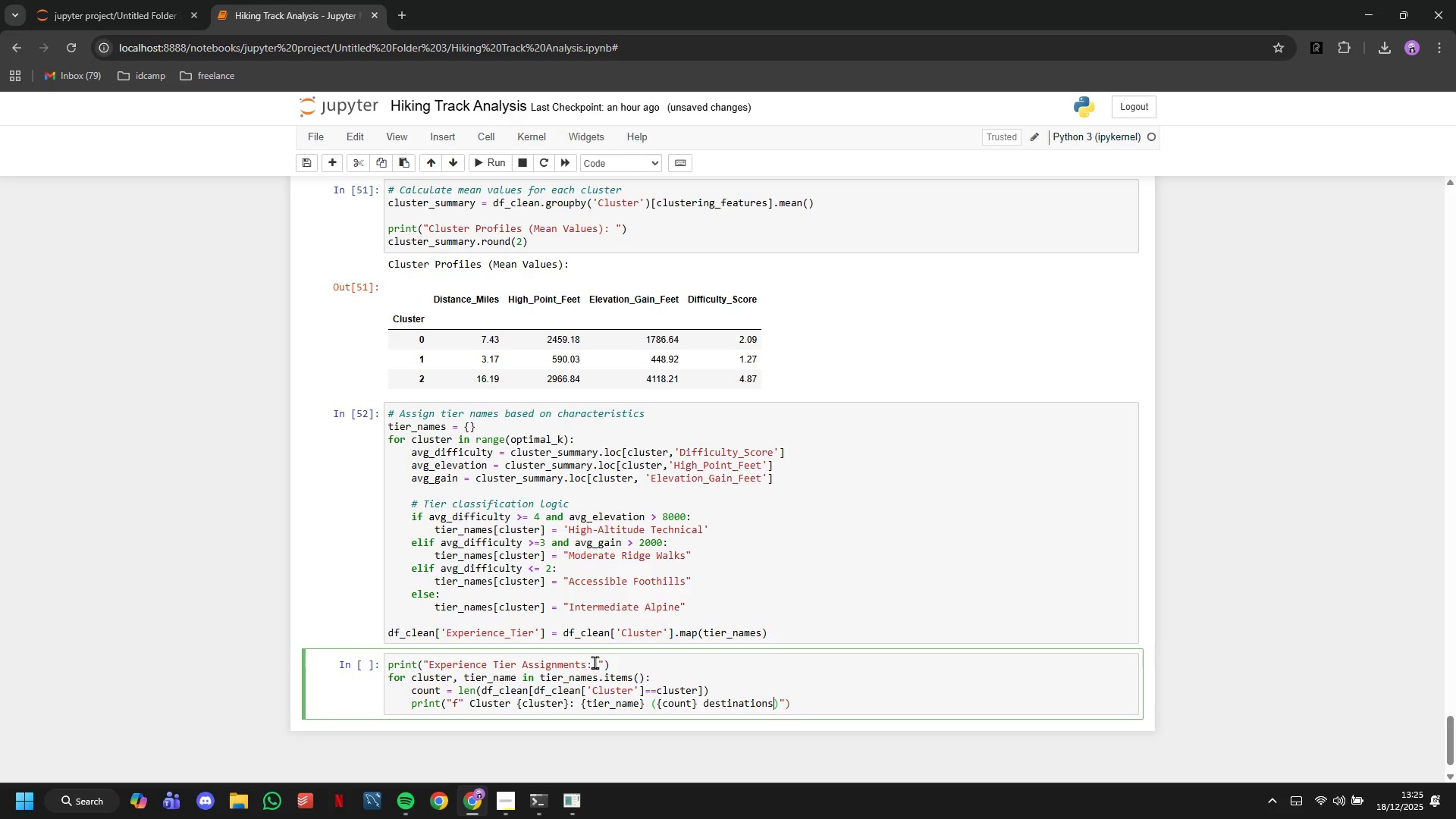 
key(ArrowRight)
 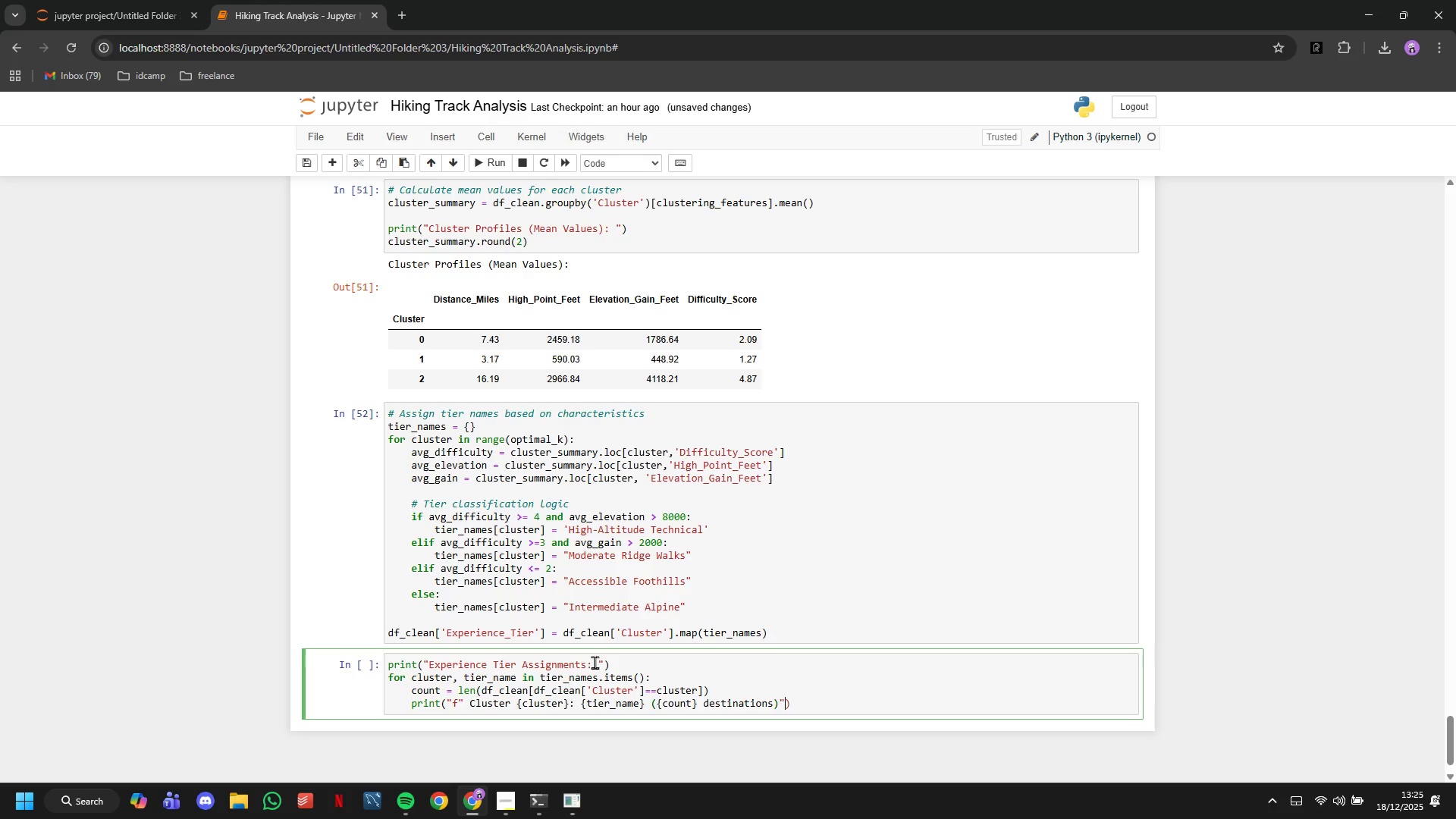 
key(ArrowRight)
 